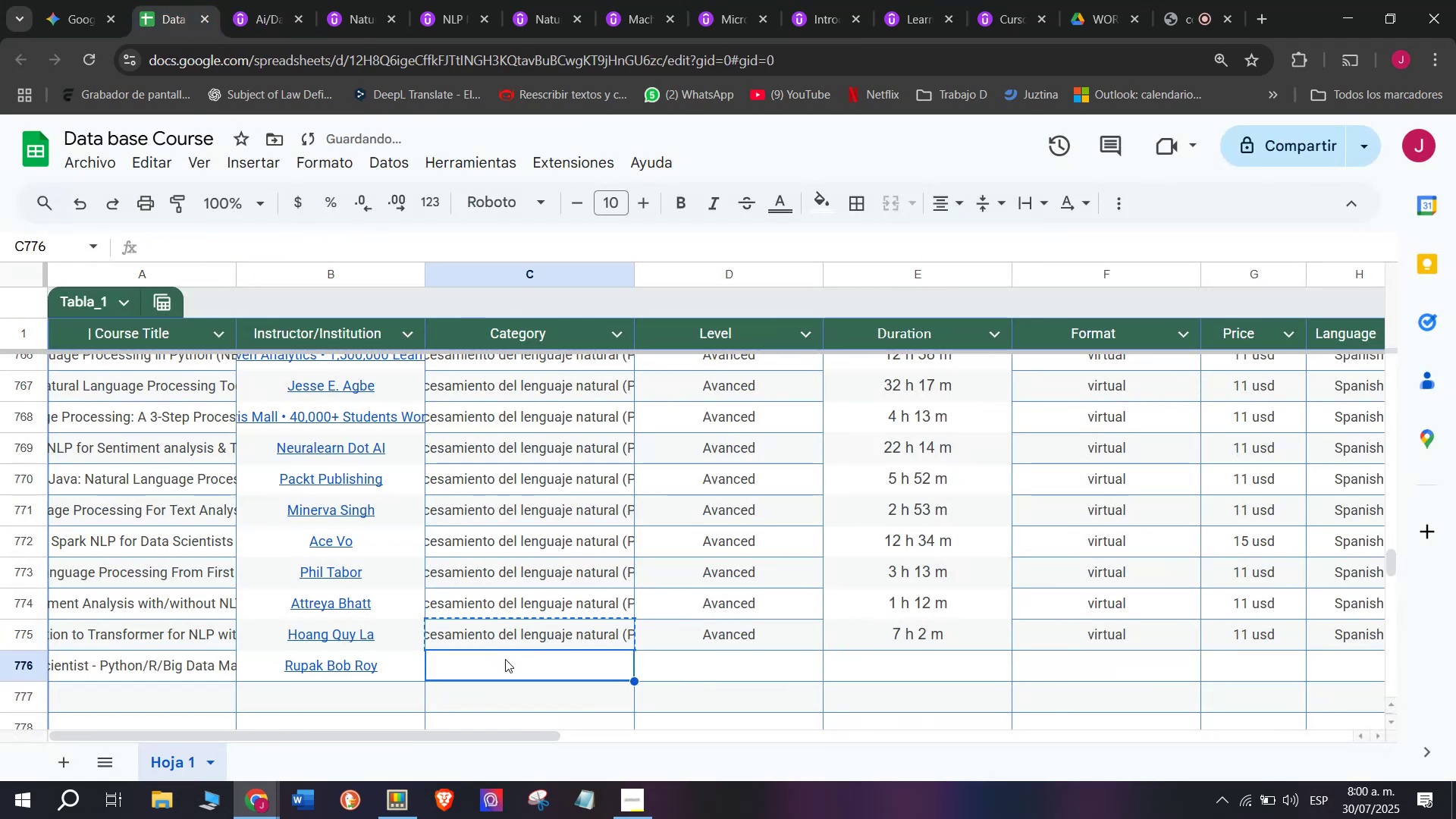 
key(Z)
 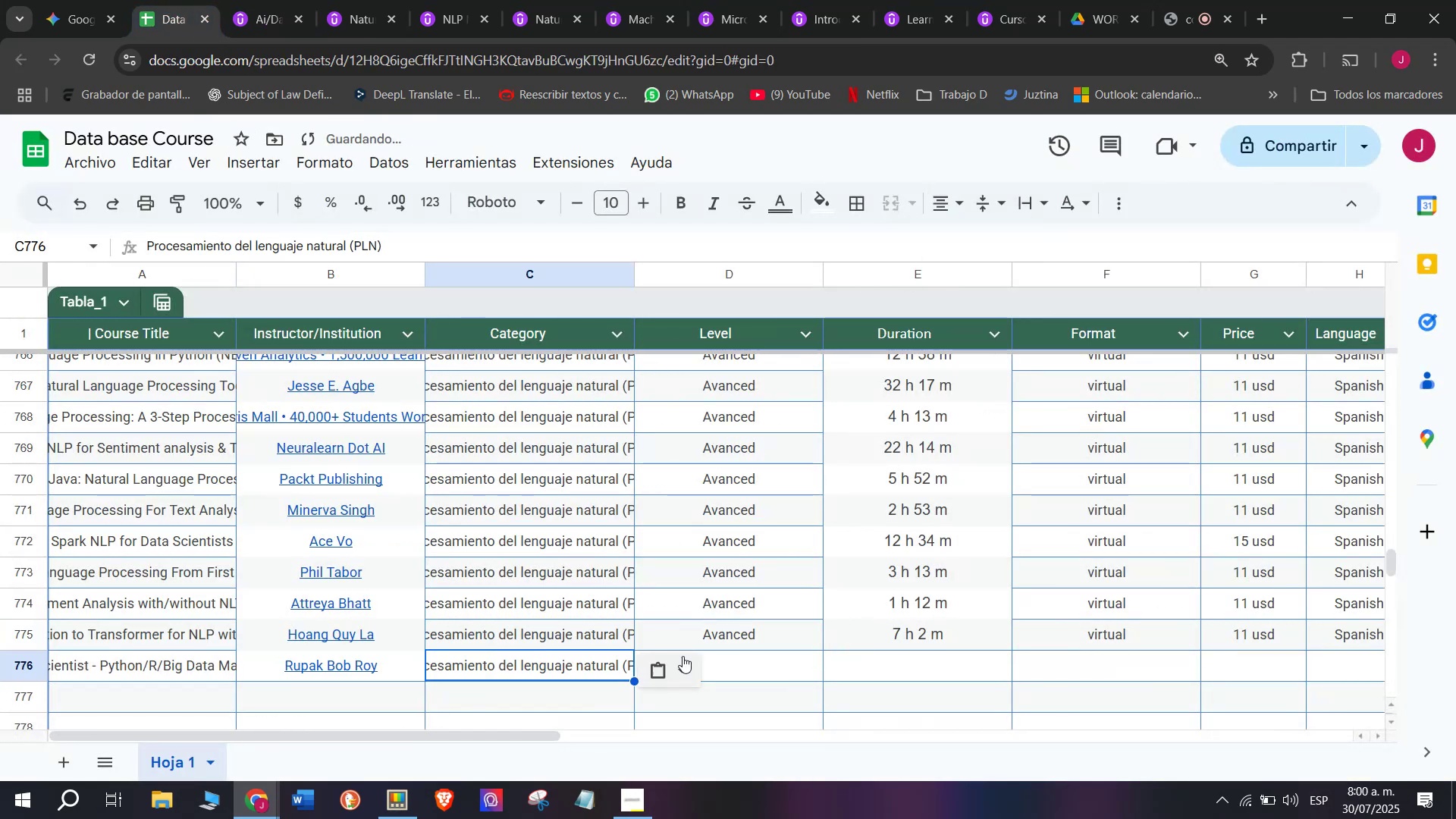 
key(Control+ControlLeft)
 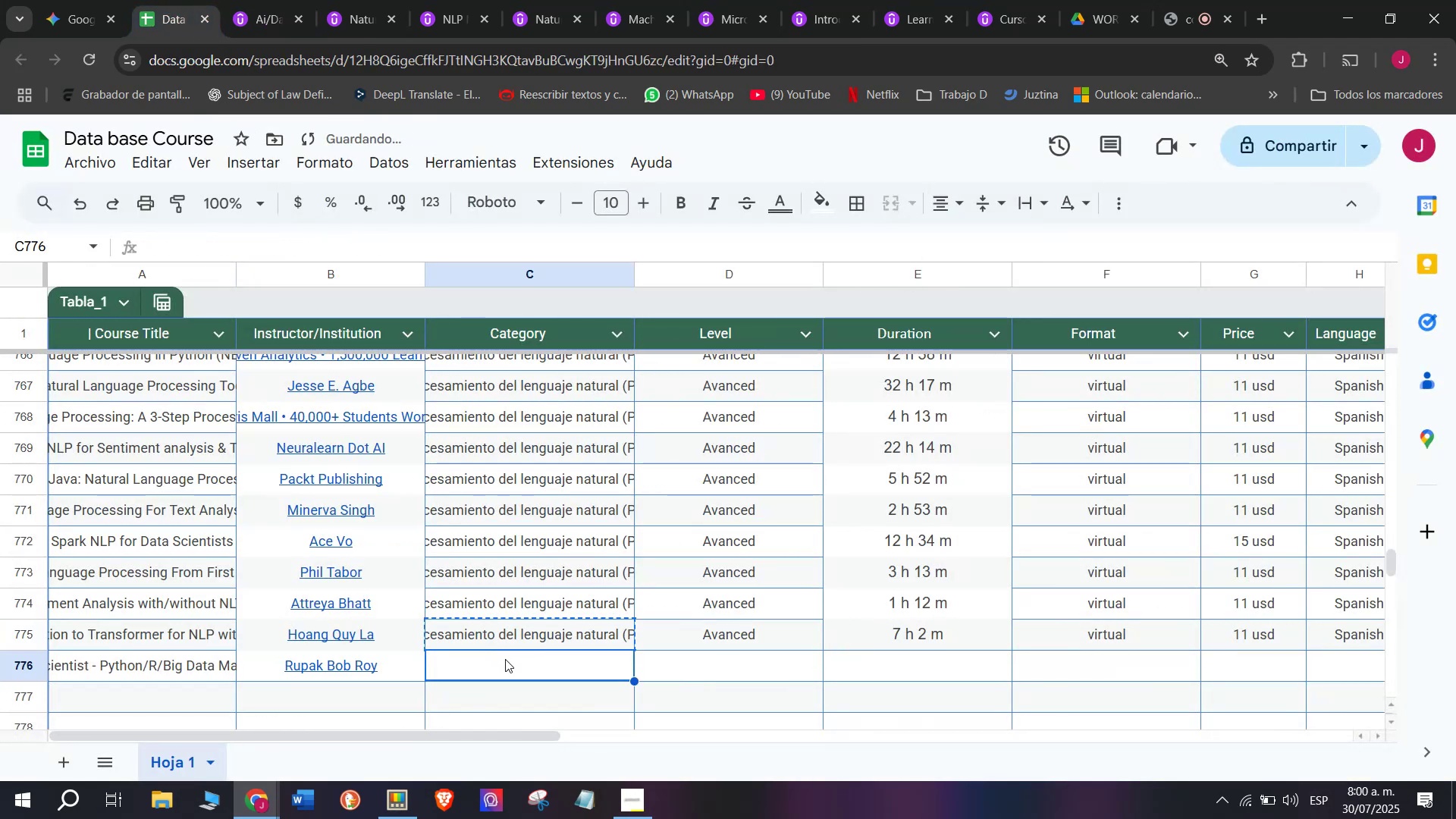 
key(Control+V)
 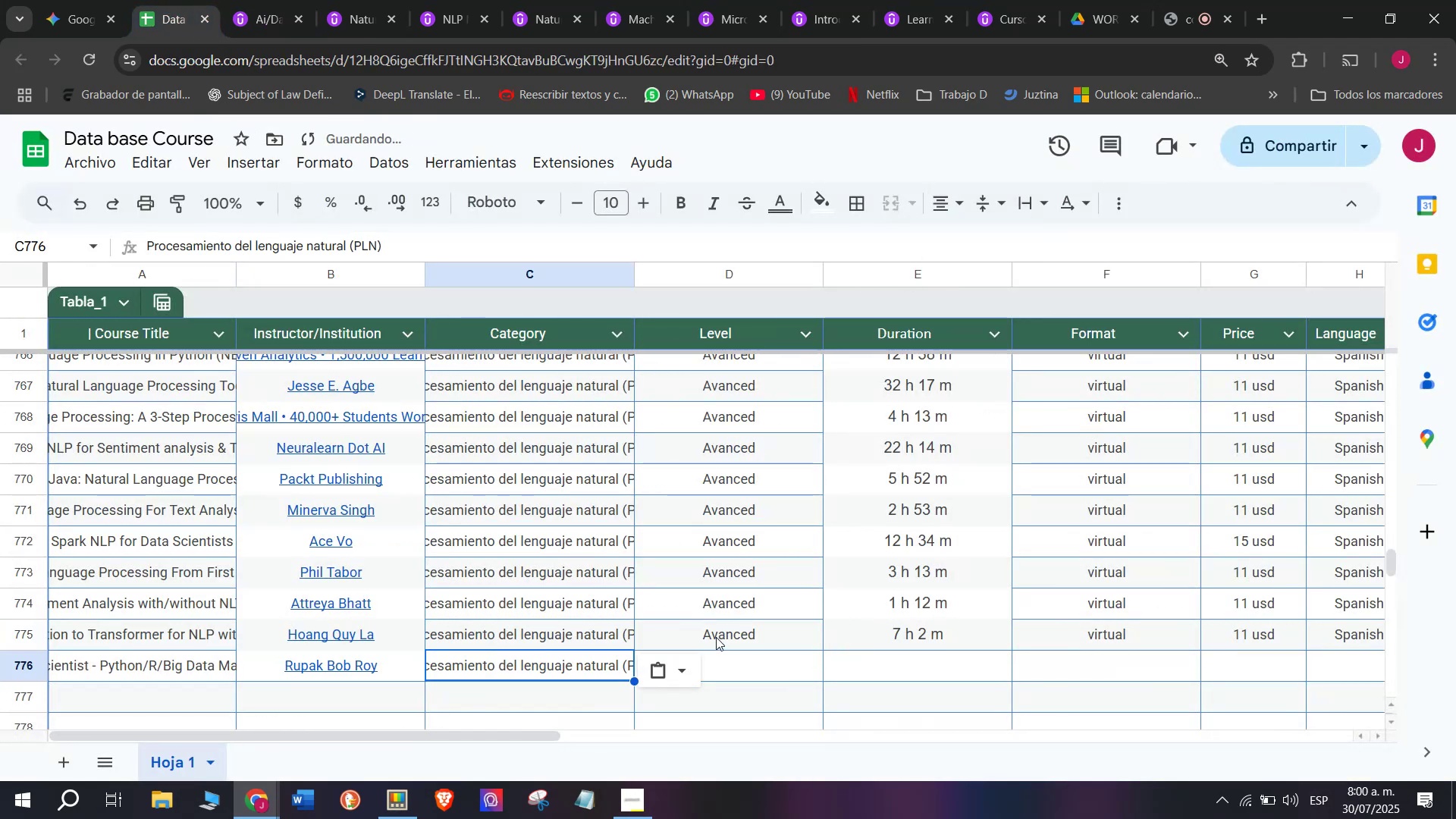 
left_click([716, 637])
 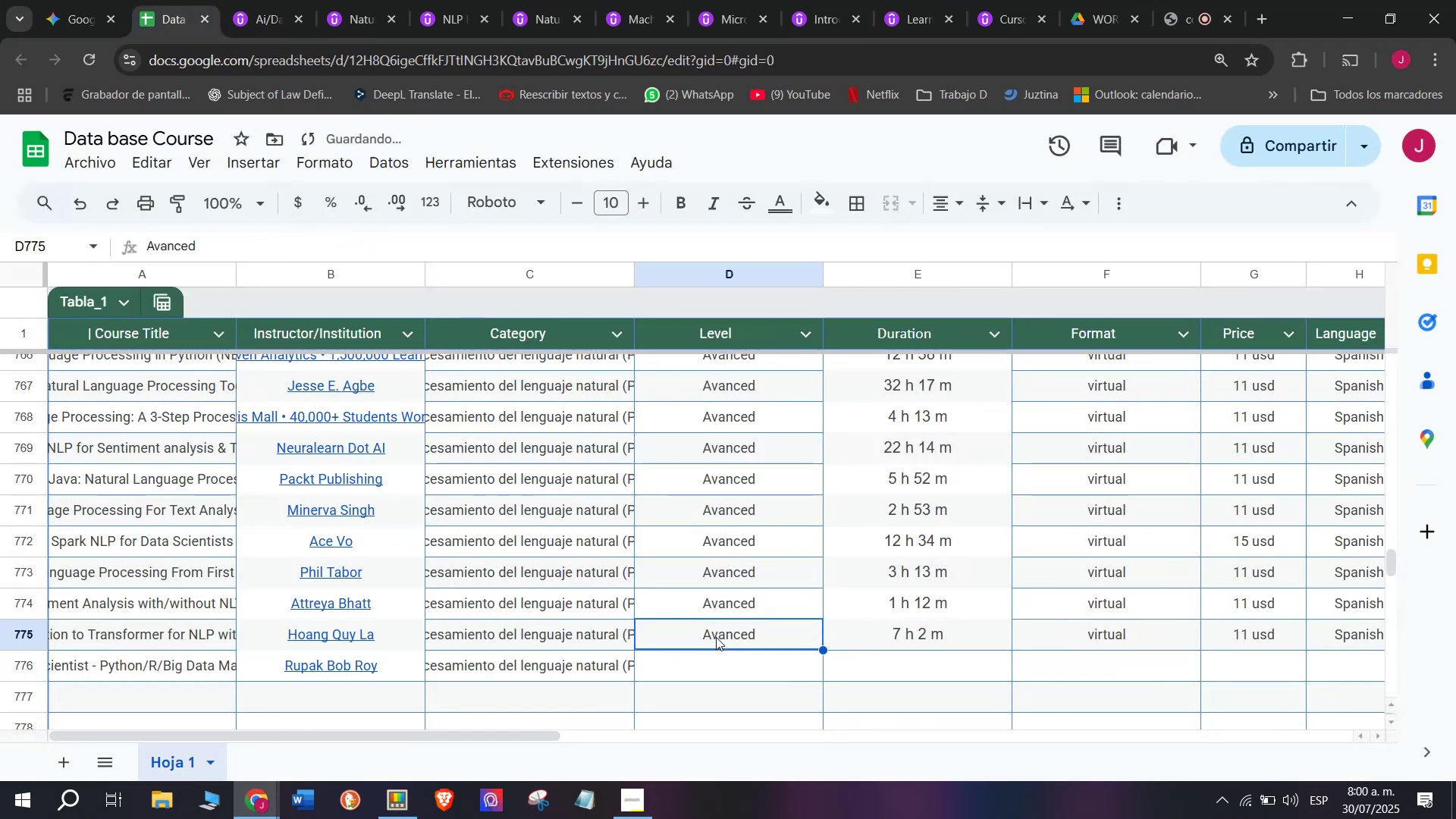 
key(Break)
 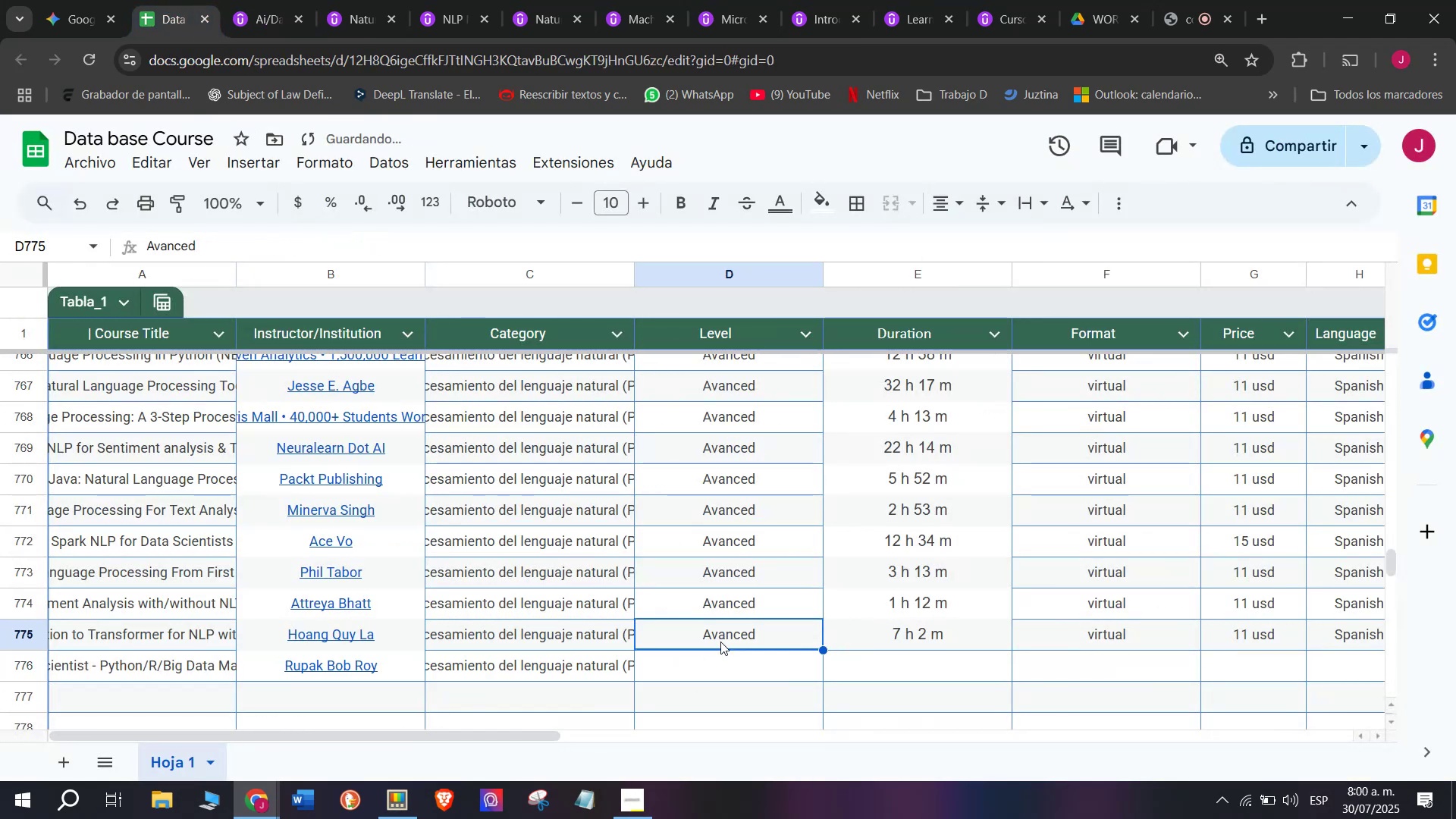 
key(Control+ControlLeft)
 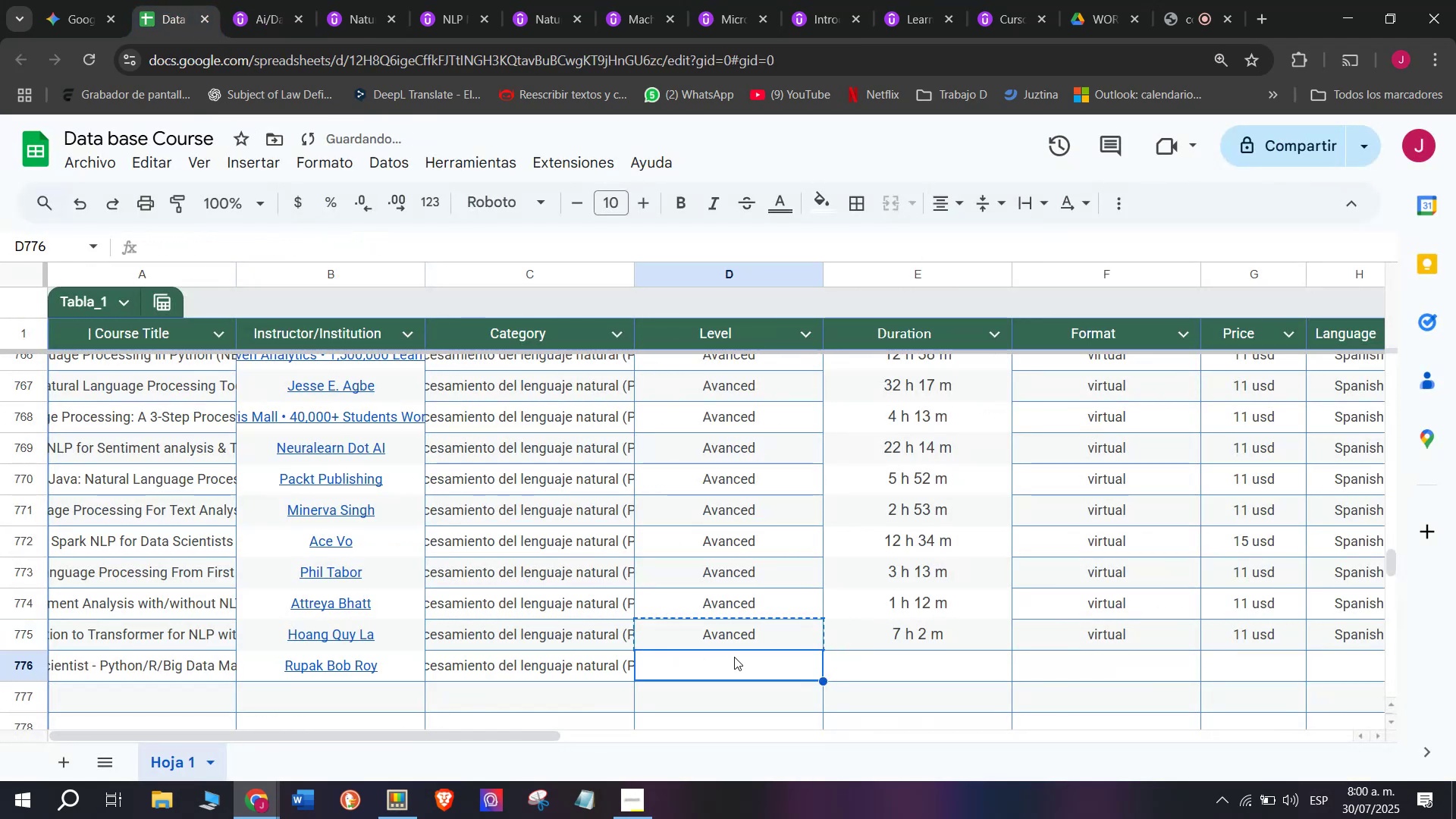 
key(Control+C)
 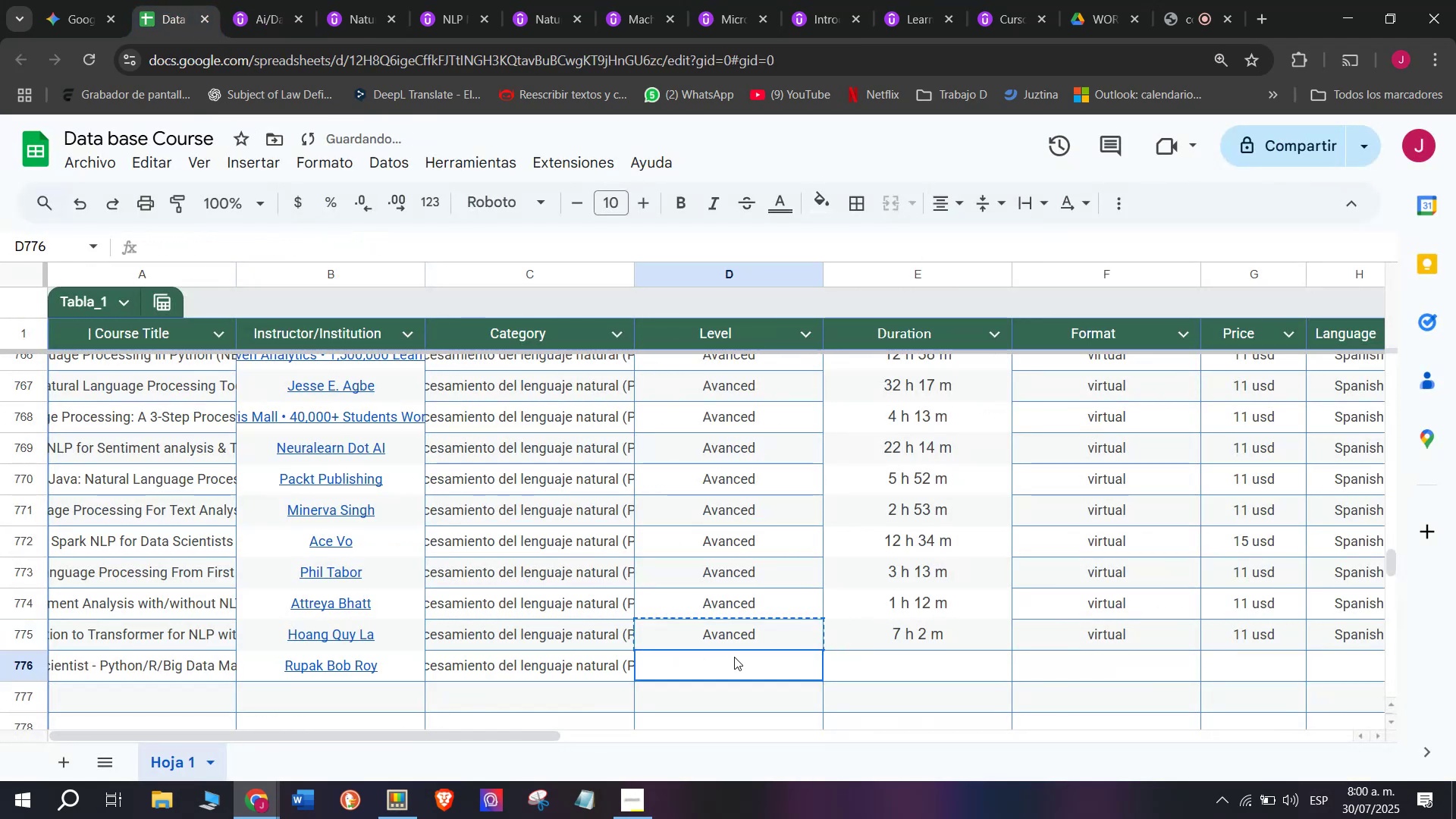 
double_click([734, 657])
 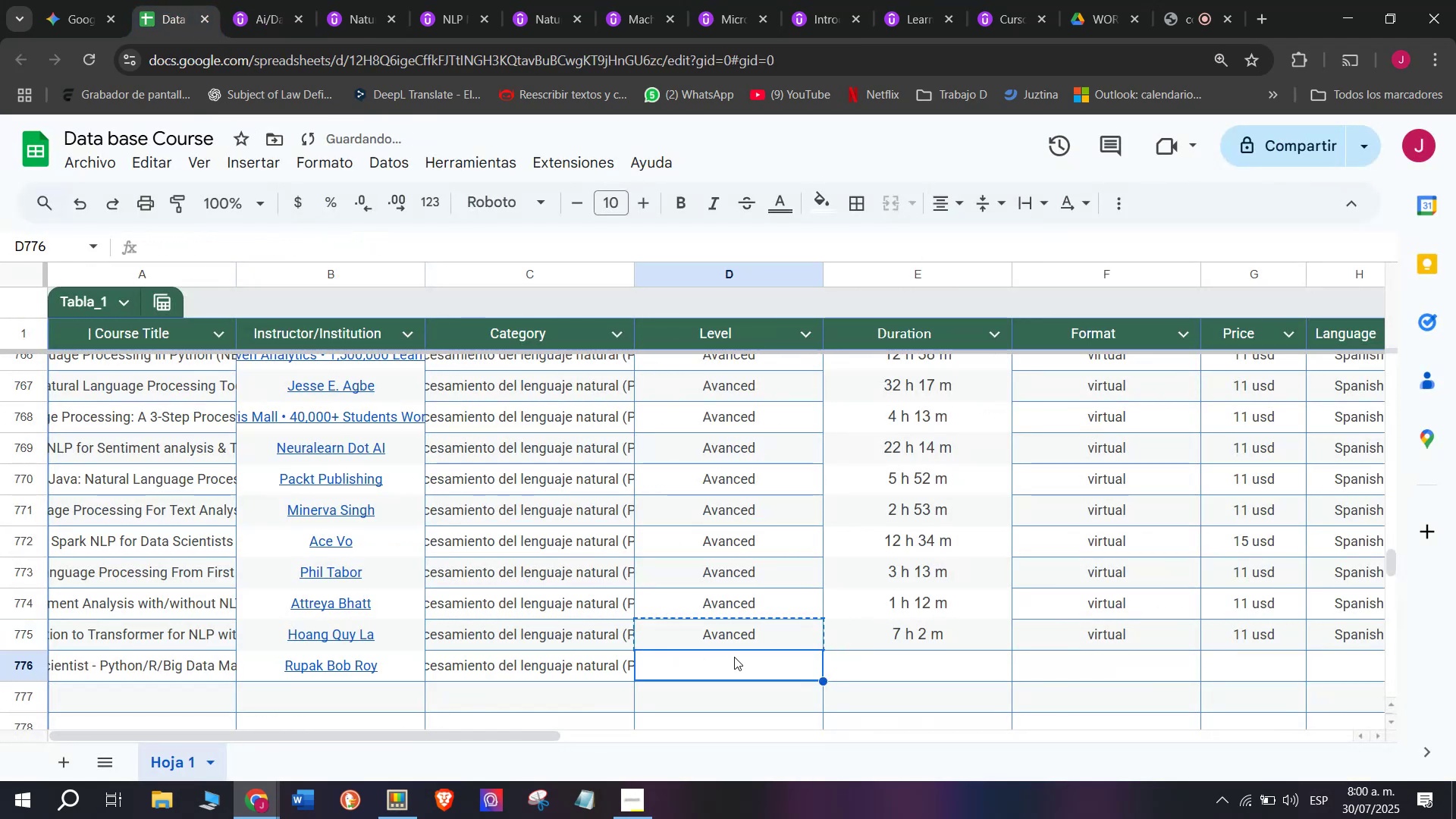 
key(Z)
 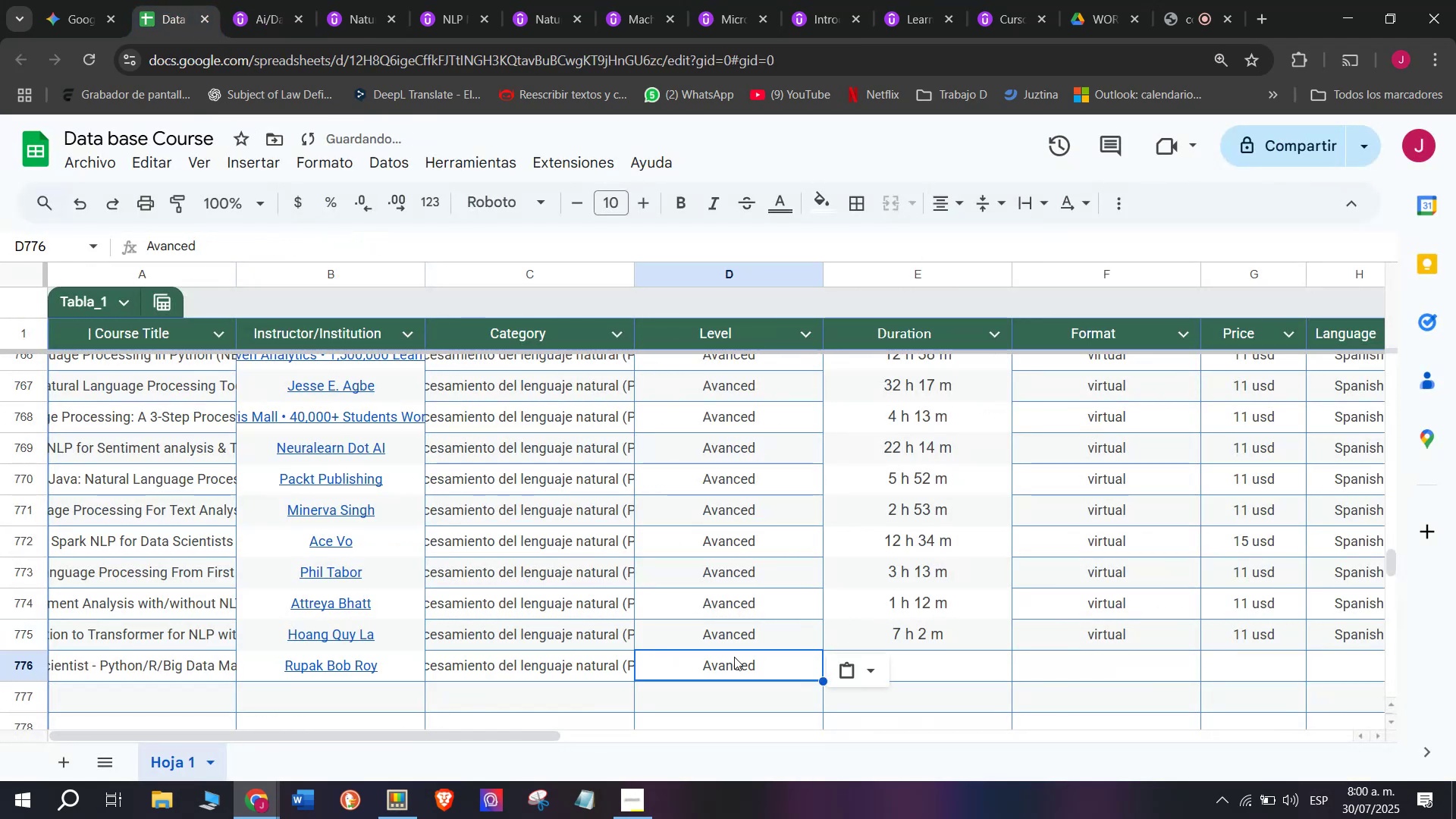 
key(Control+ControlLeft)
 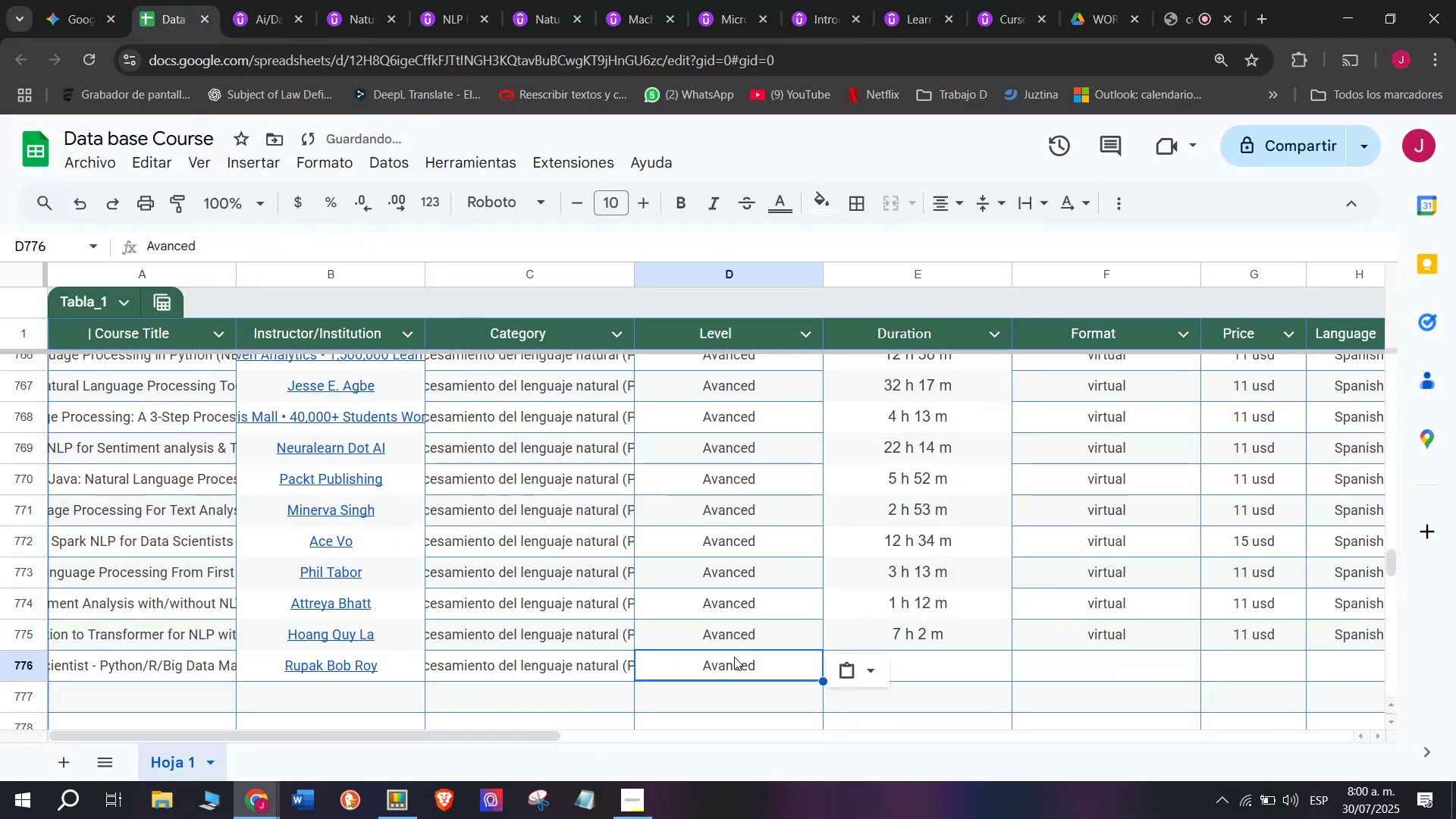 
key(Control+V)
 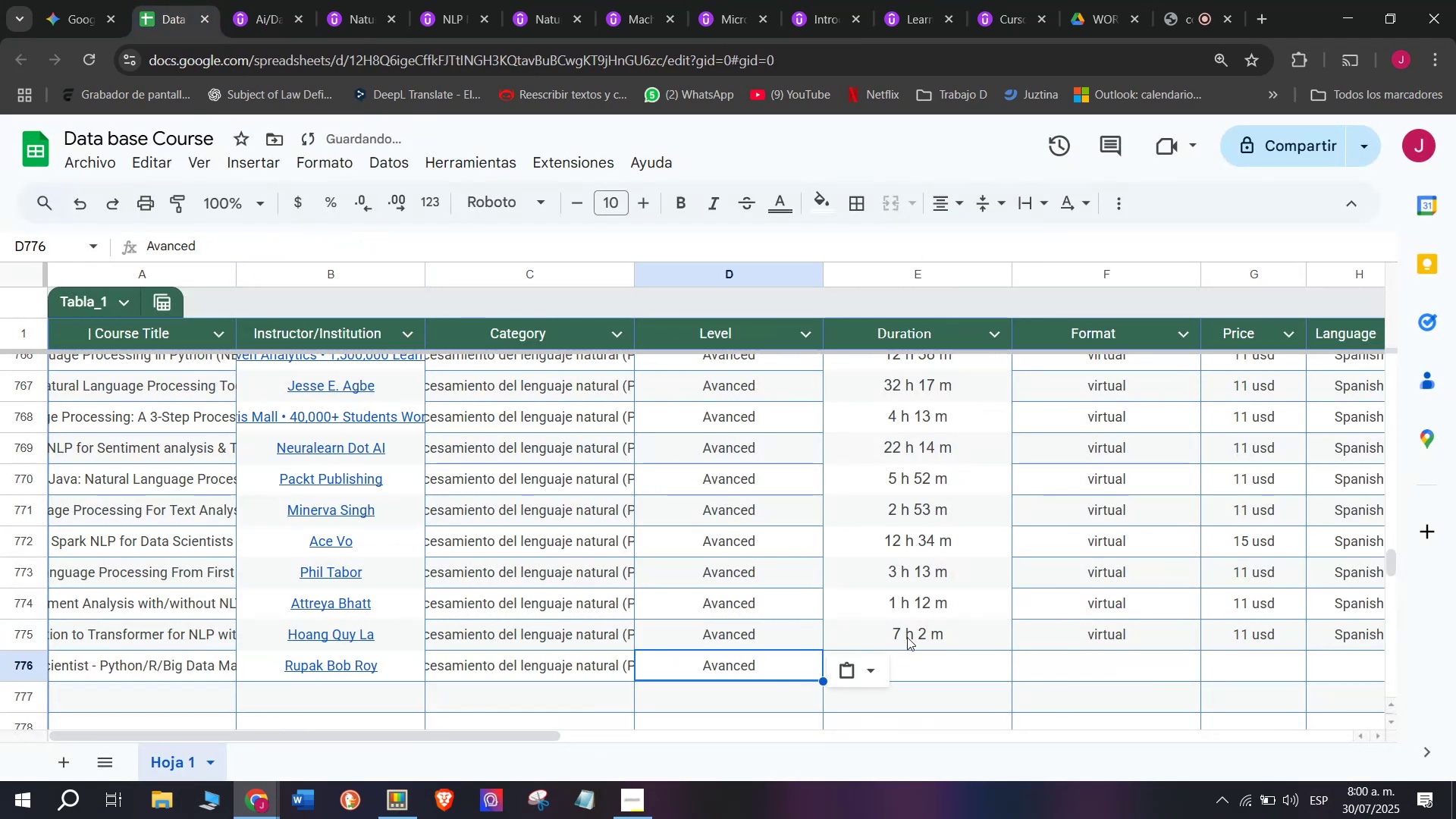 
left_click([922, 670])
 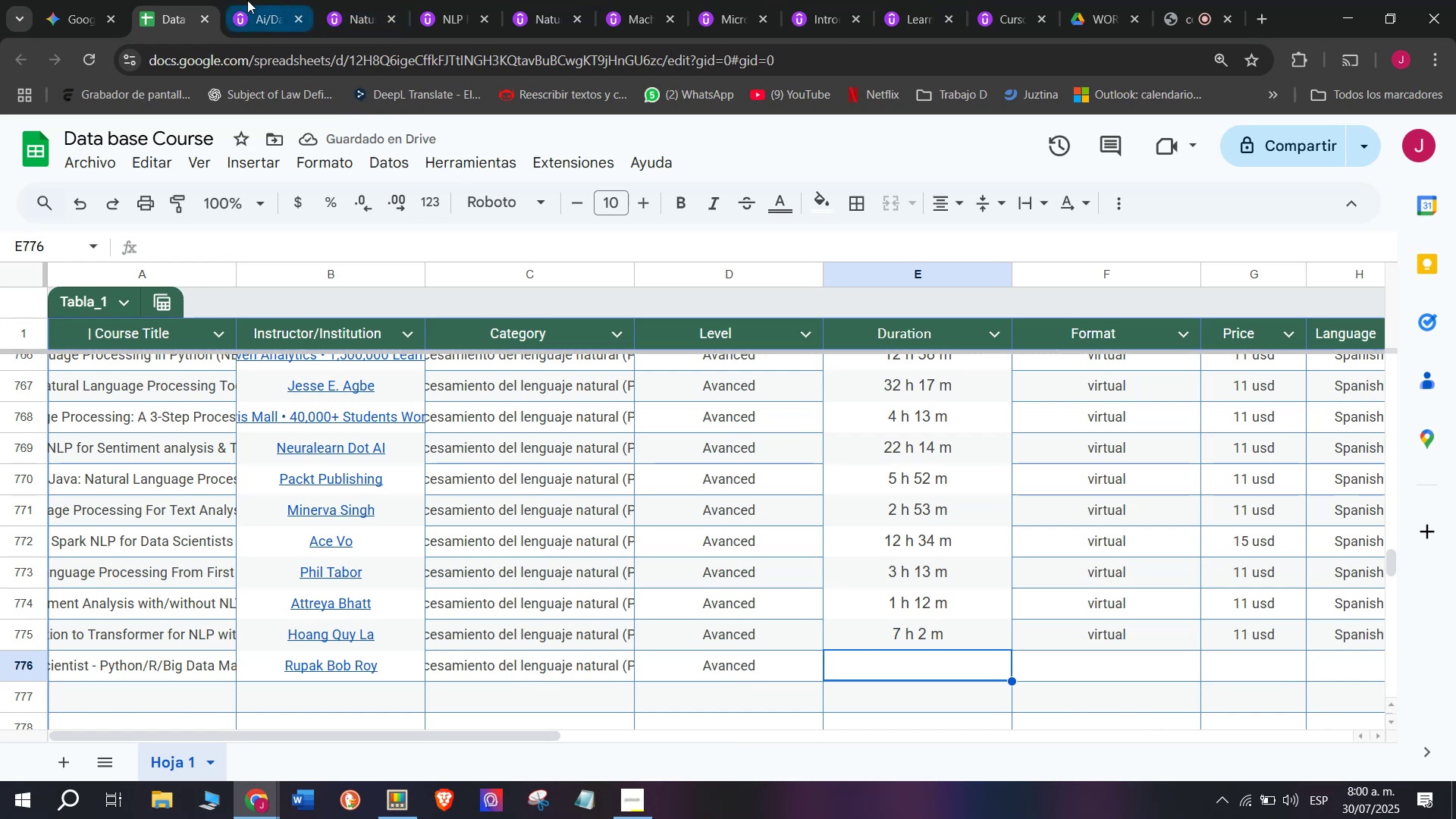 
left_click([248, 19])
 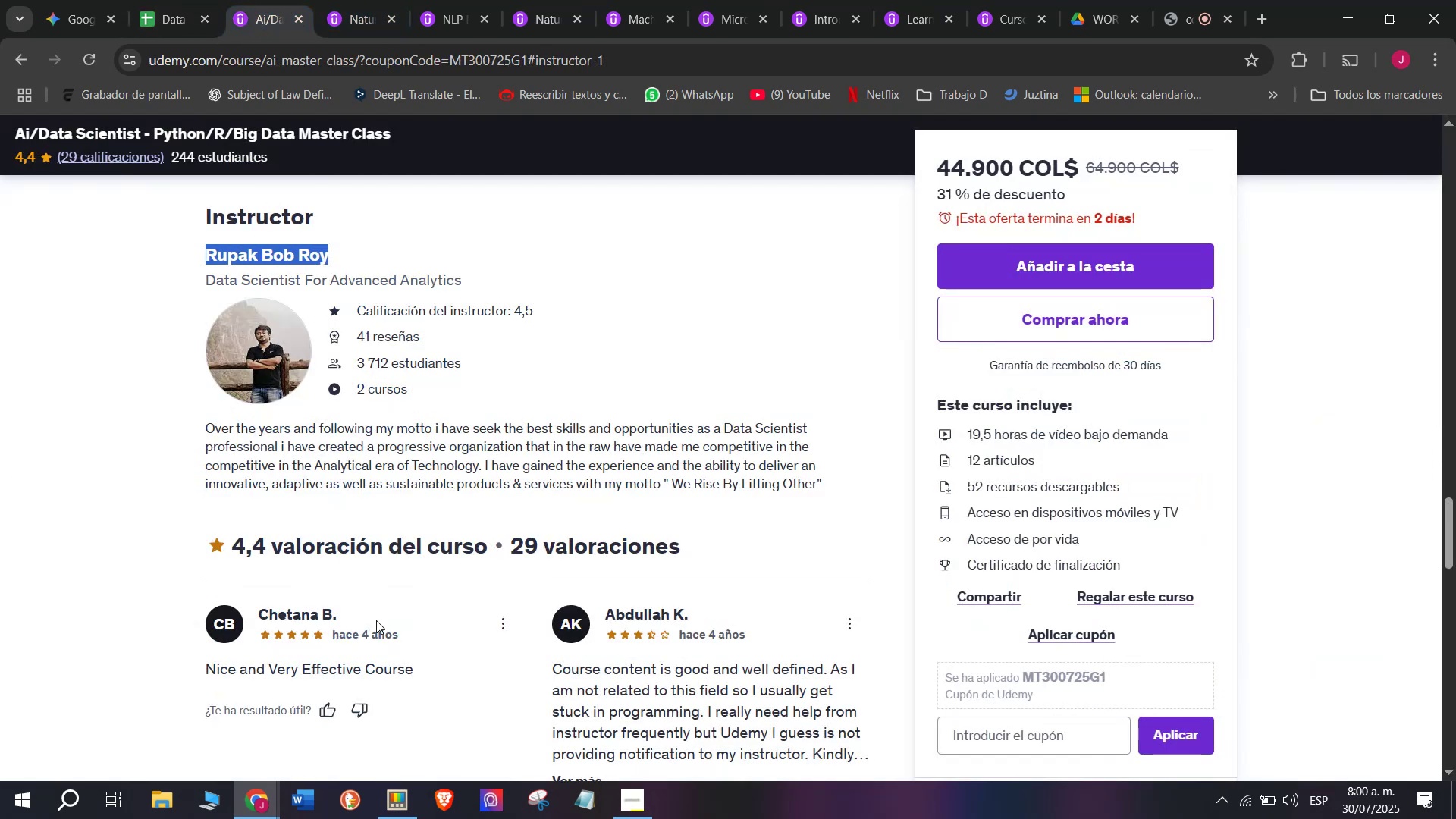 
scroll: coordinate [251, 571], scroll_direction: up, amount: 10.0
 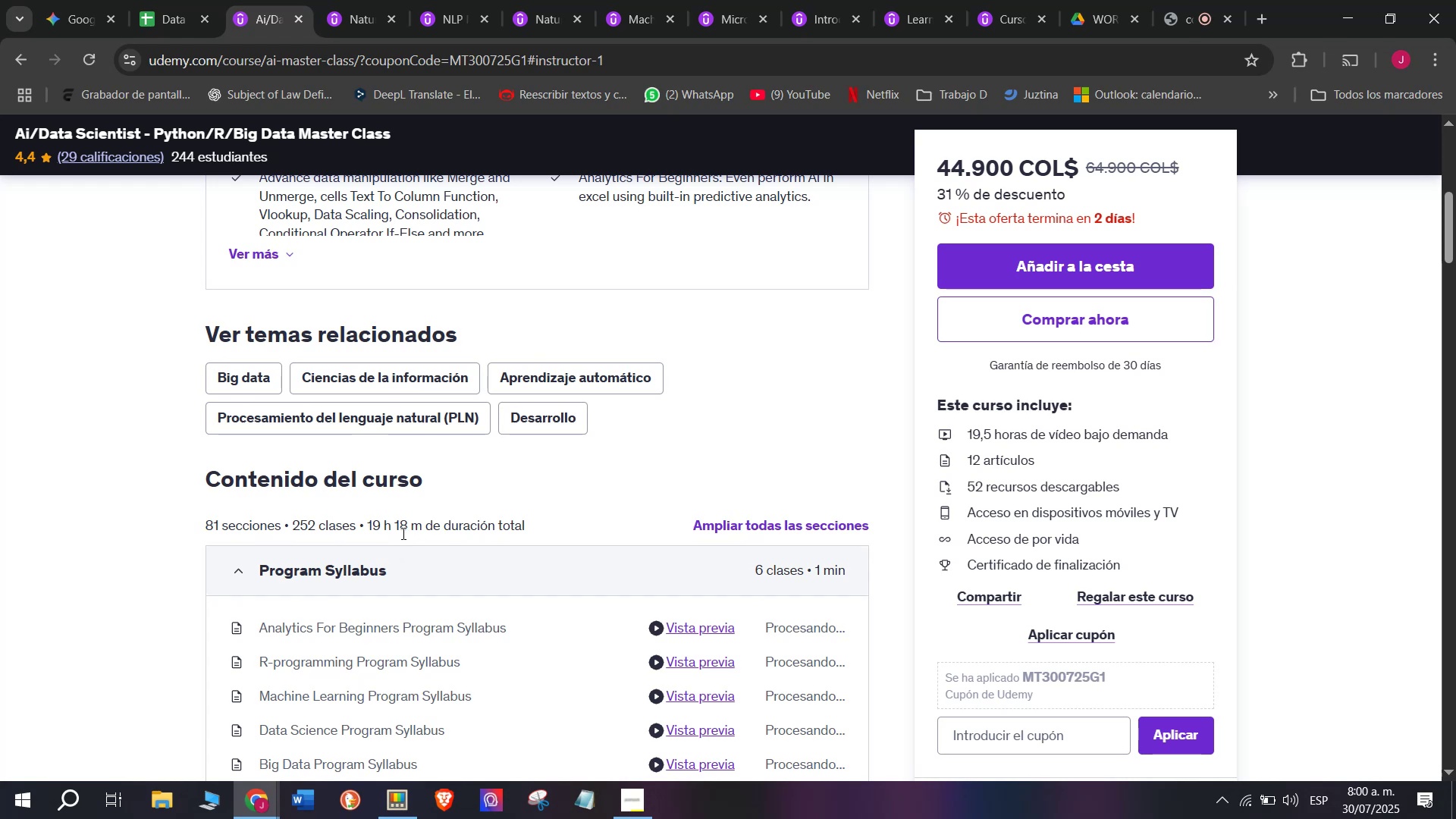 
wait(6.87)
 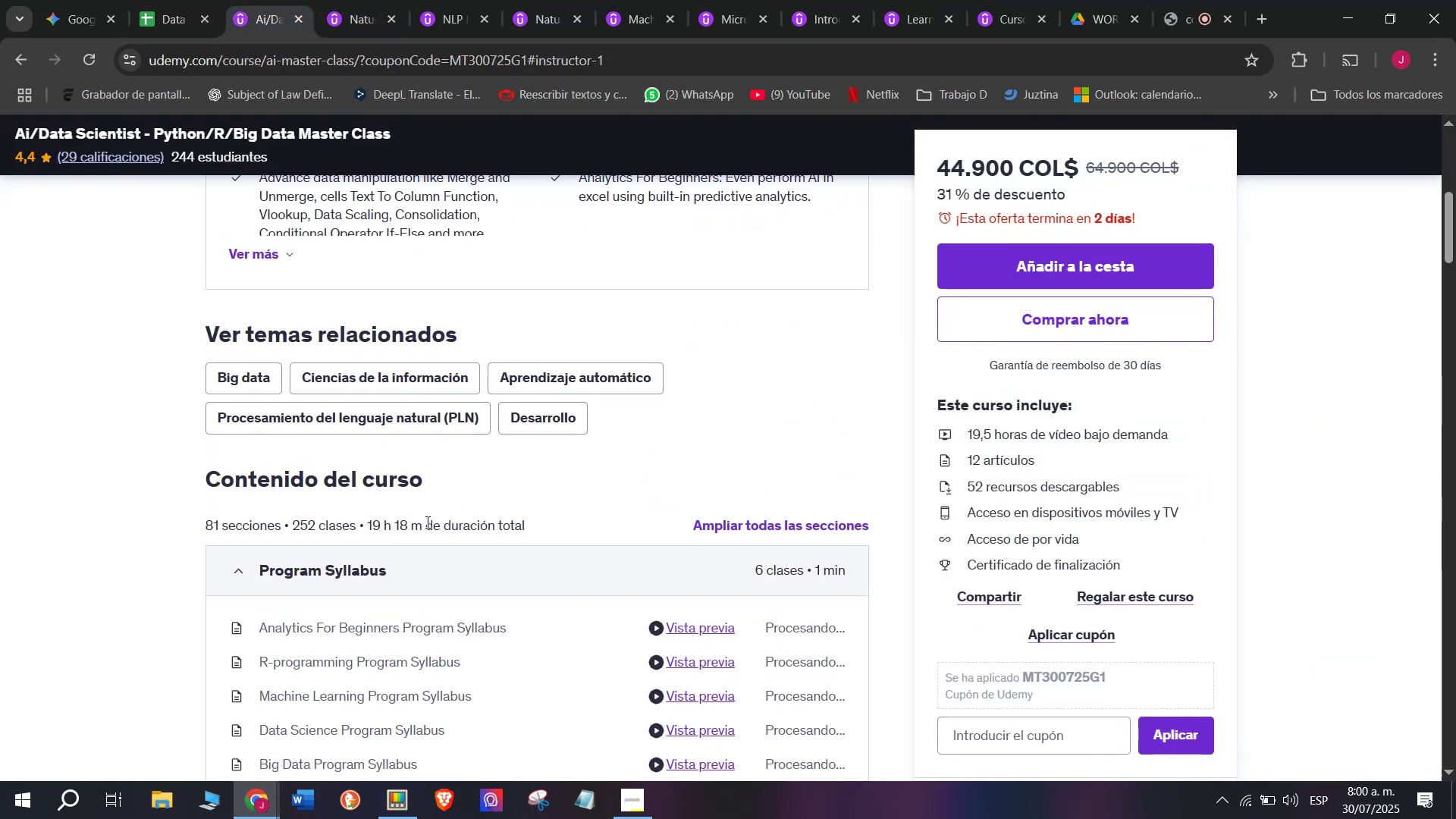 
left_click_drag(start_coordinate=[419, 523], to_coordinate=[369, 520])
 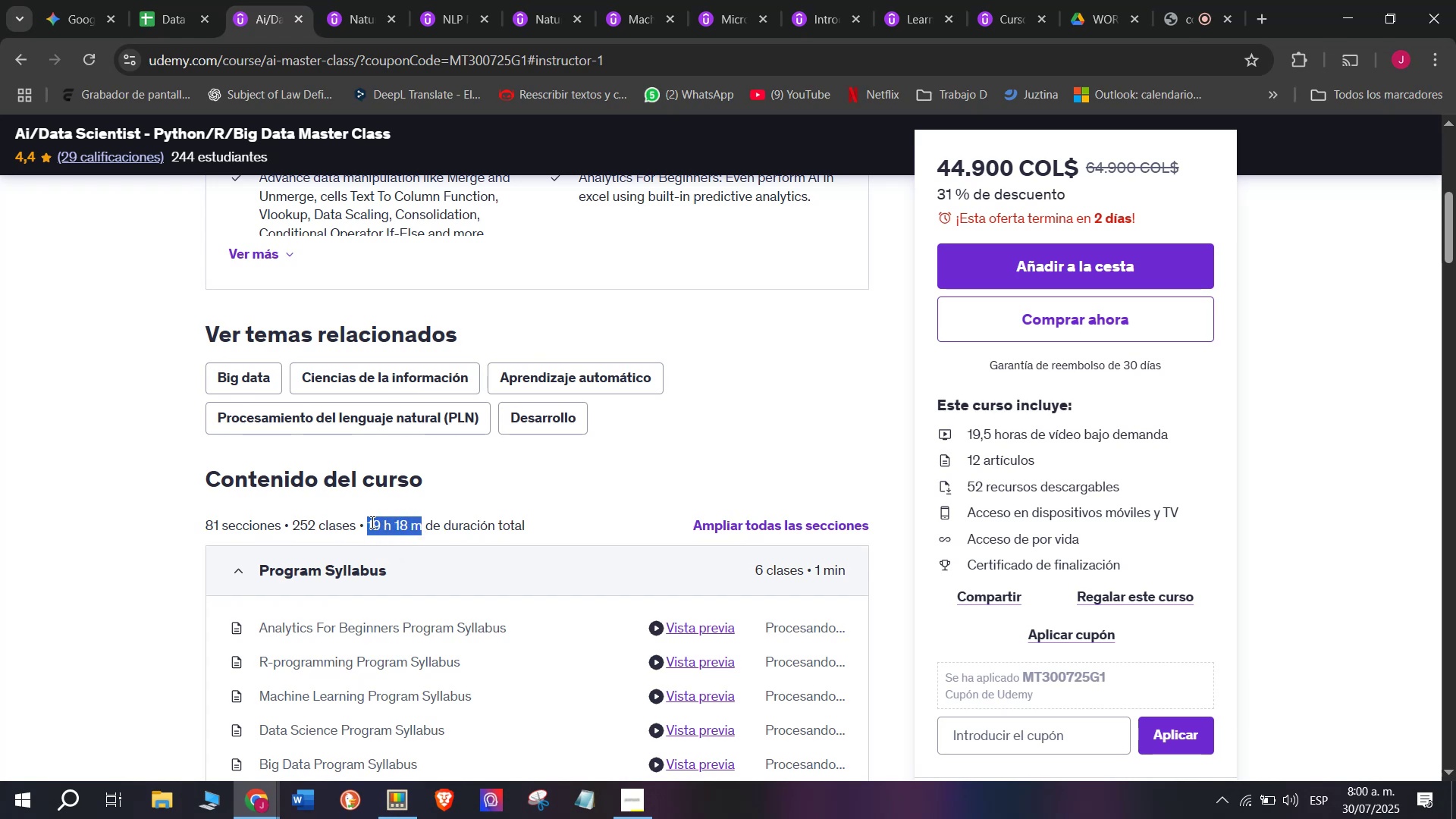 
key(Break)
 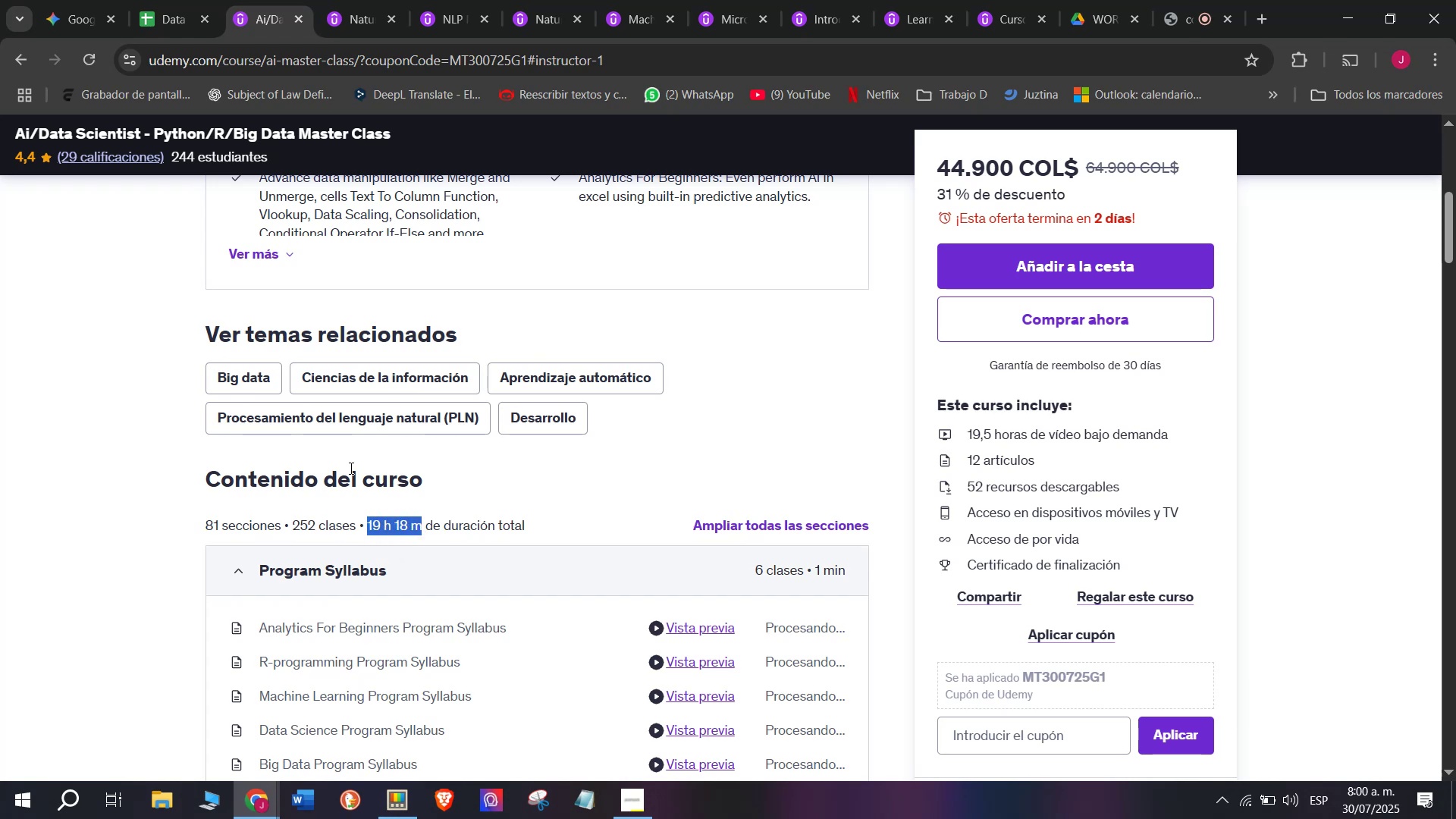 
key(Control+ControlLeft)
 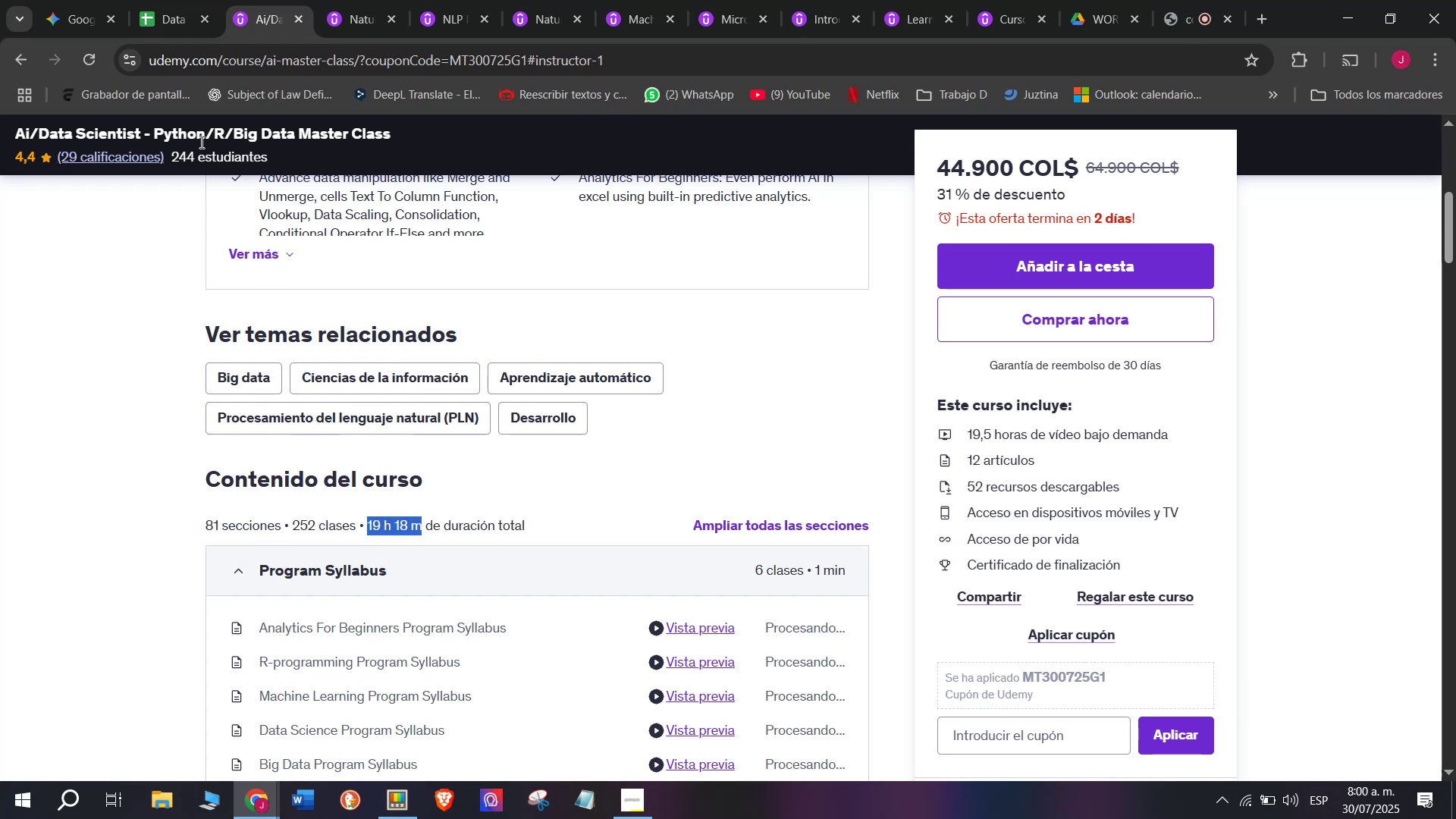 
key(Control+C)
 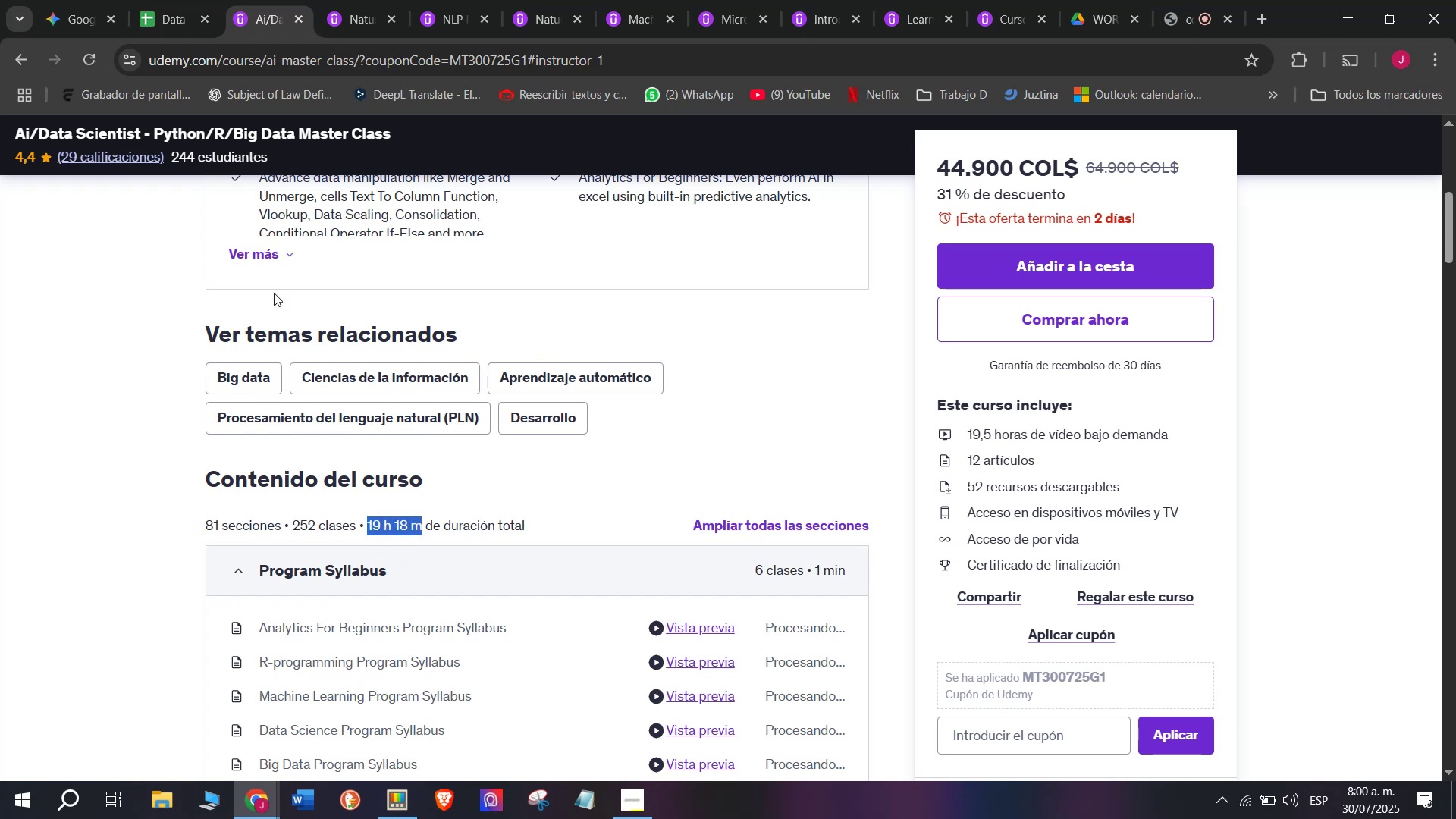 
key(Break)
 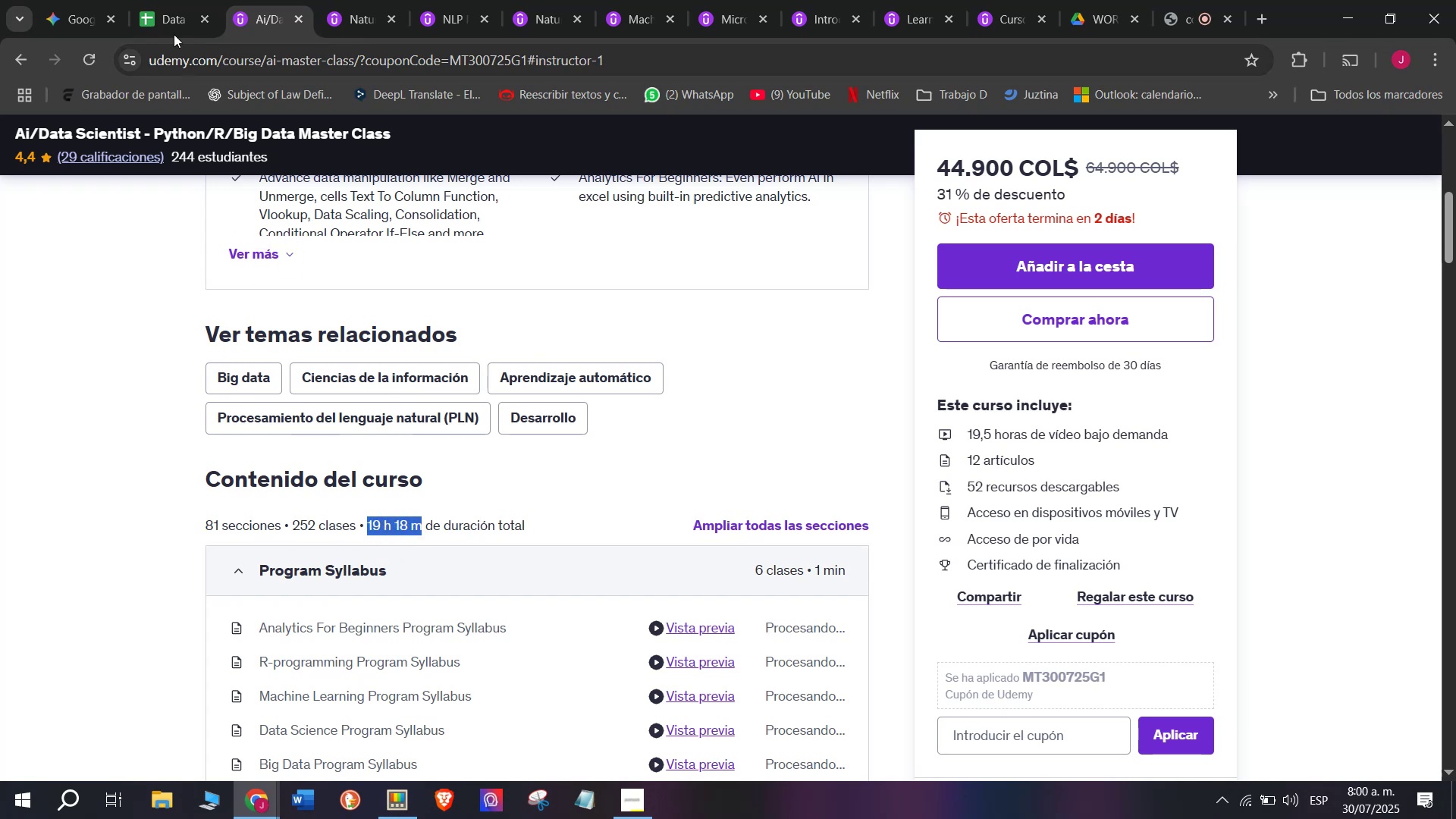 
key(Control+ControlLeft)
 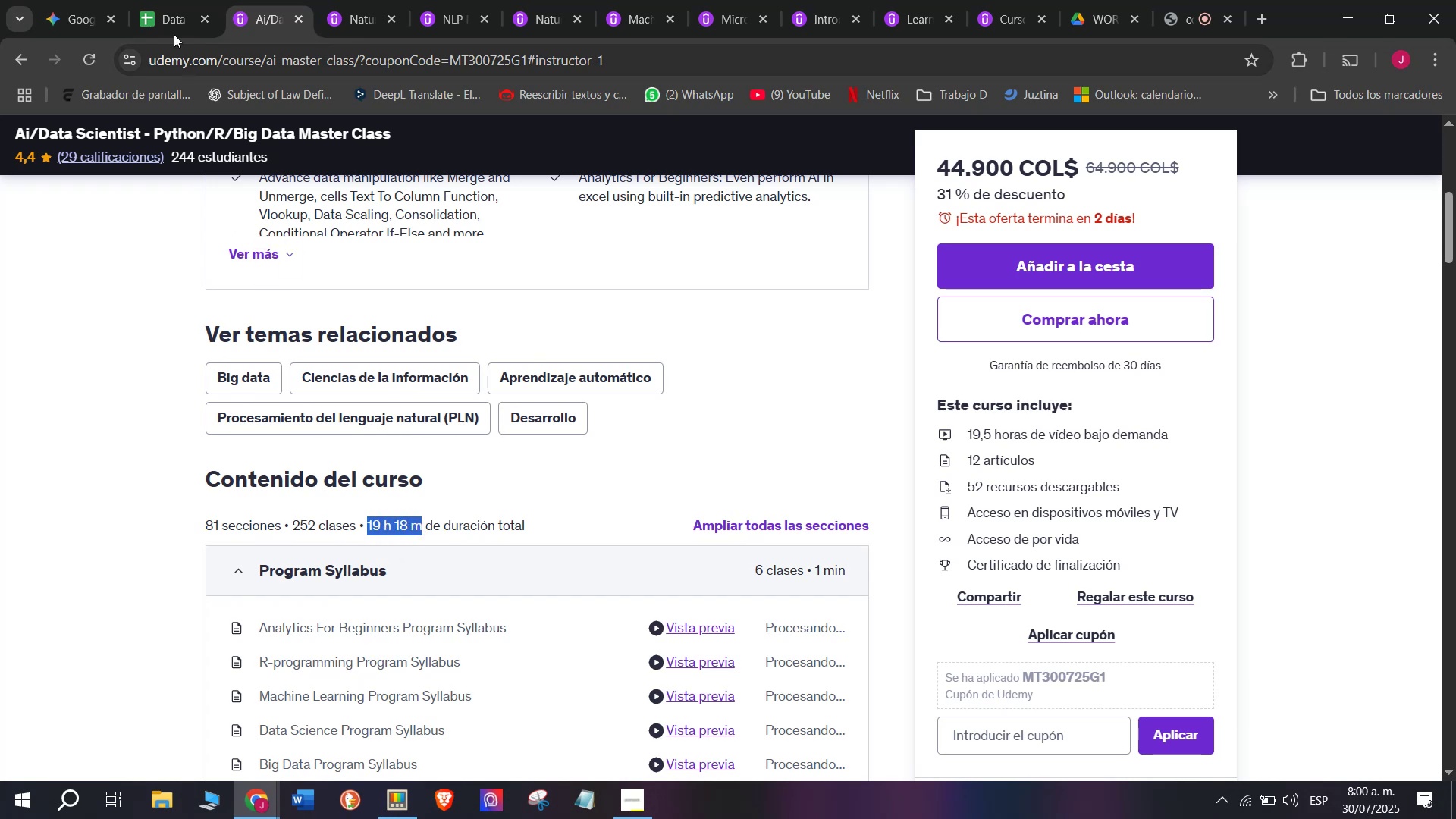 
key(Control+C)
 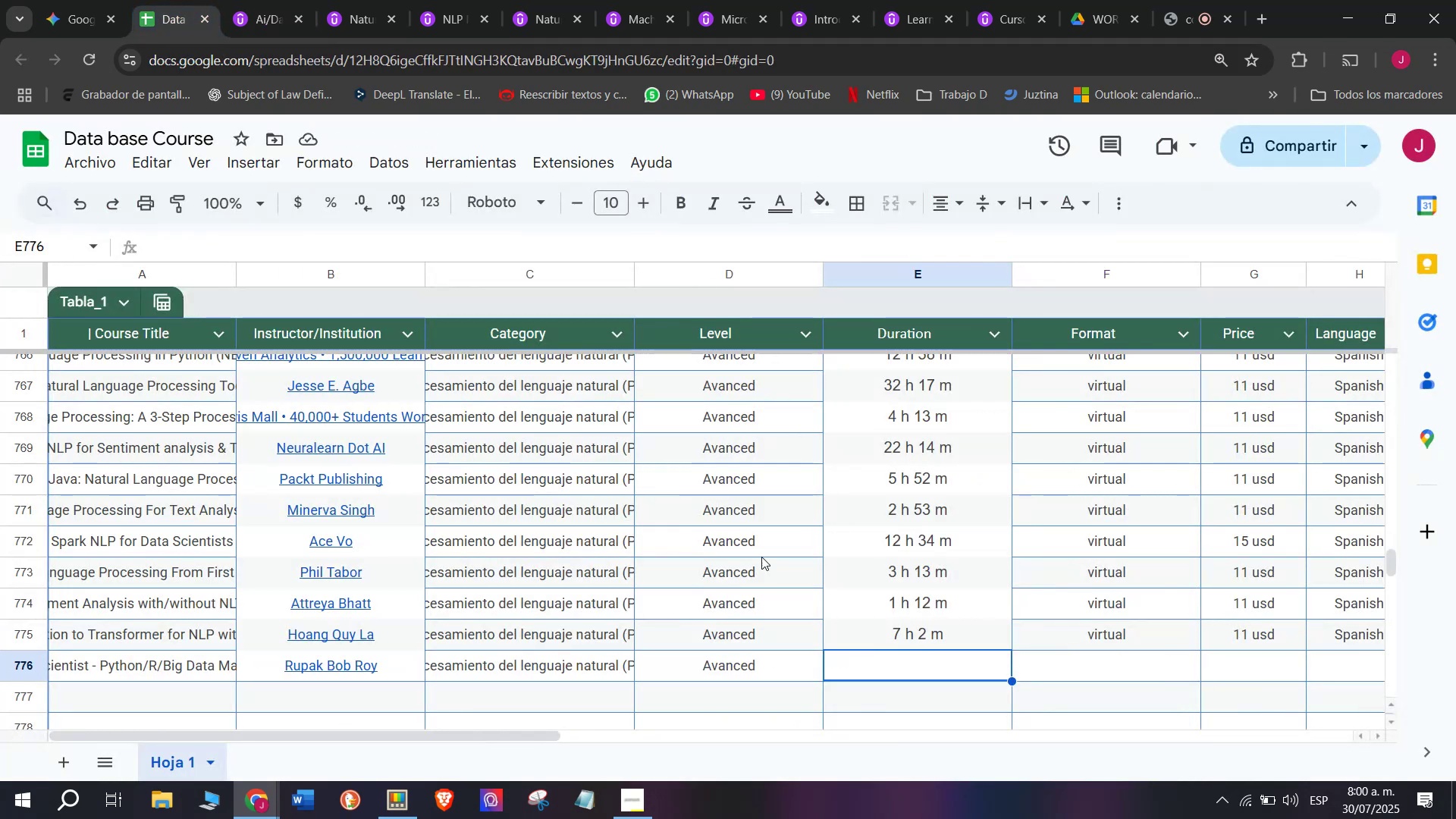 
key(Z)
 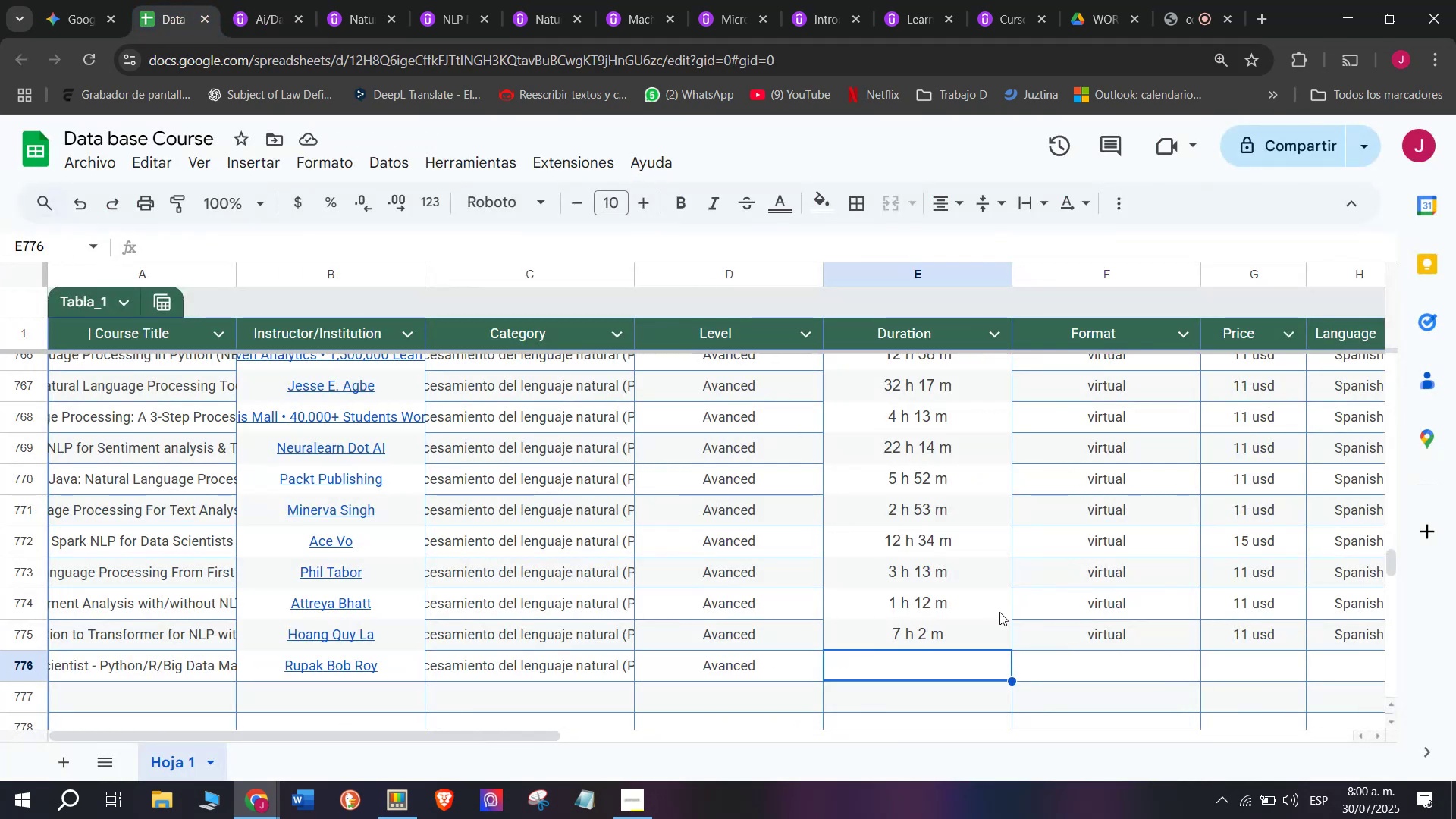 
key(Control+ControlLeft)
 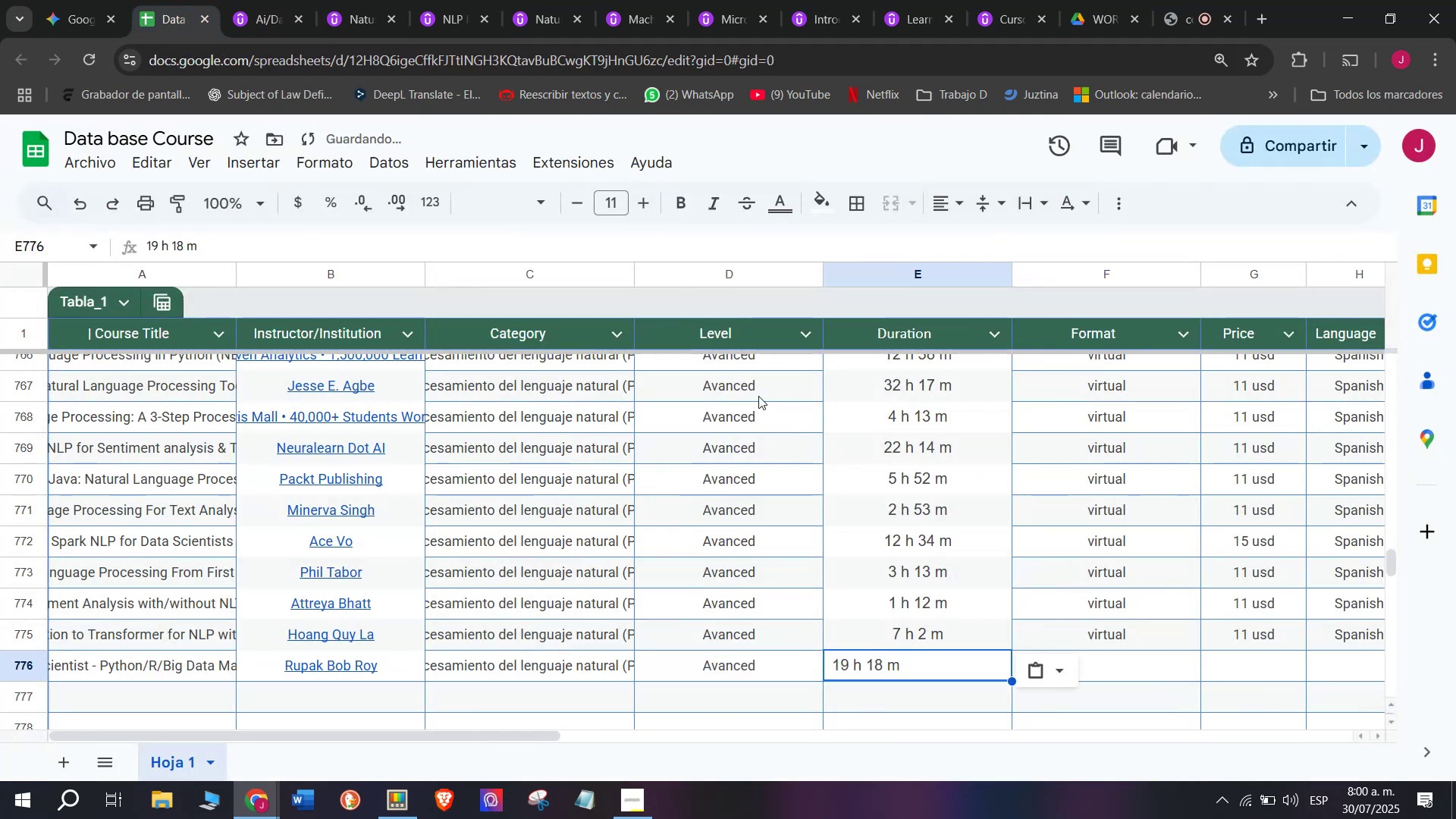 
key(Control+V)
 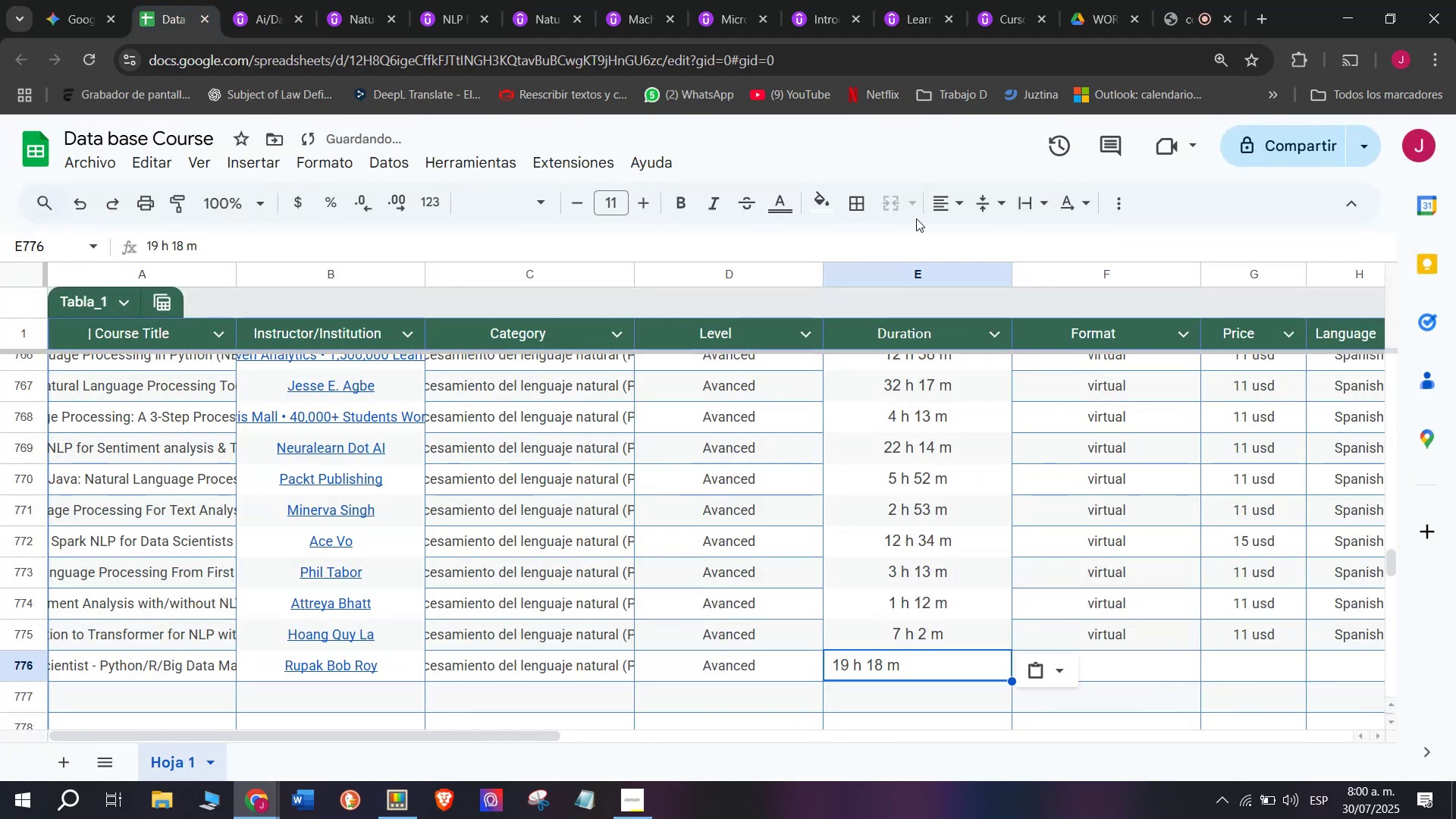 
left_click([941, 200])
 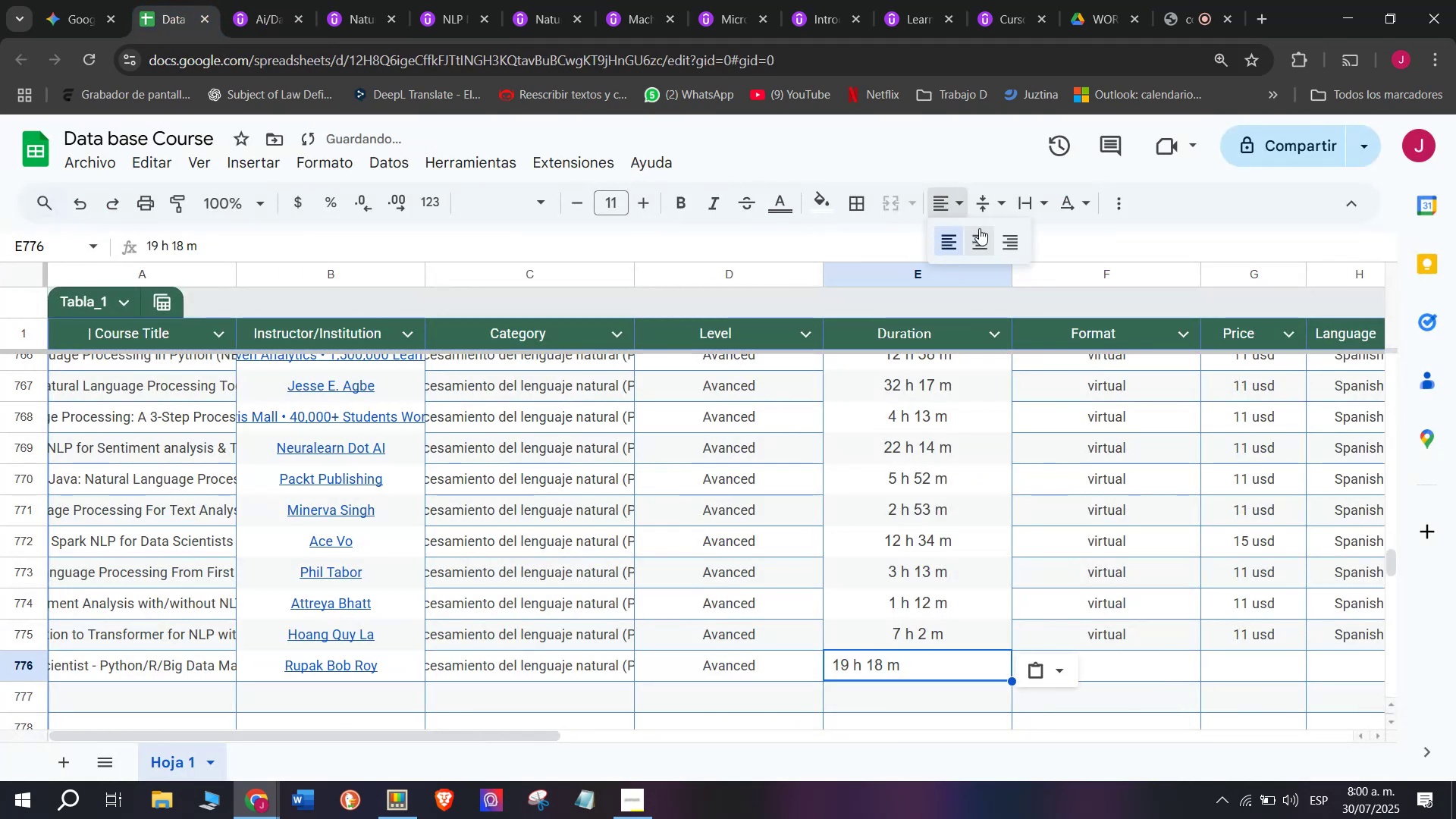 
left_click([979, 228])
 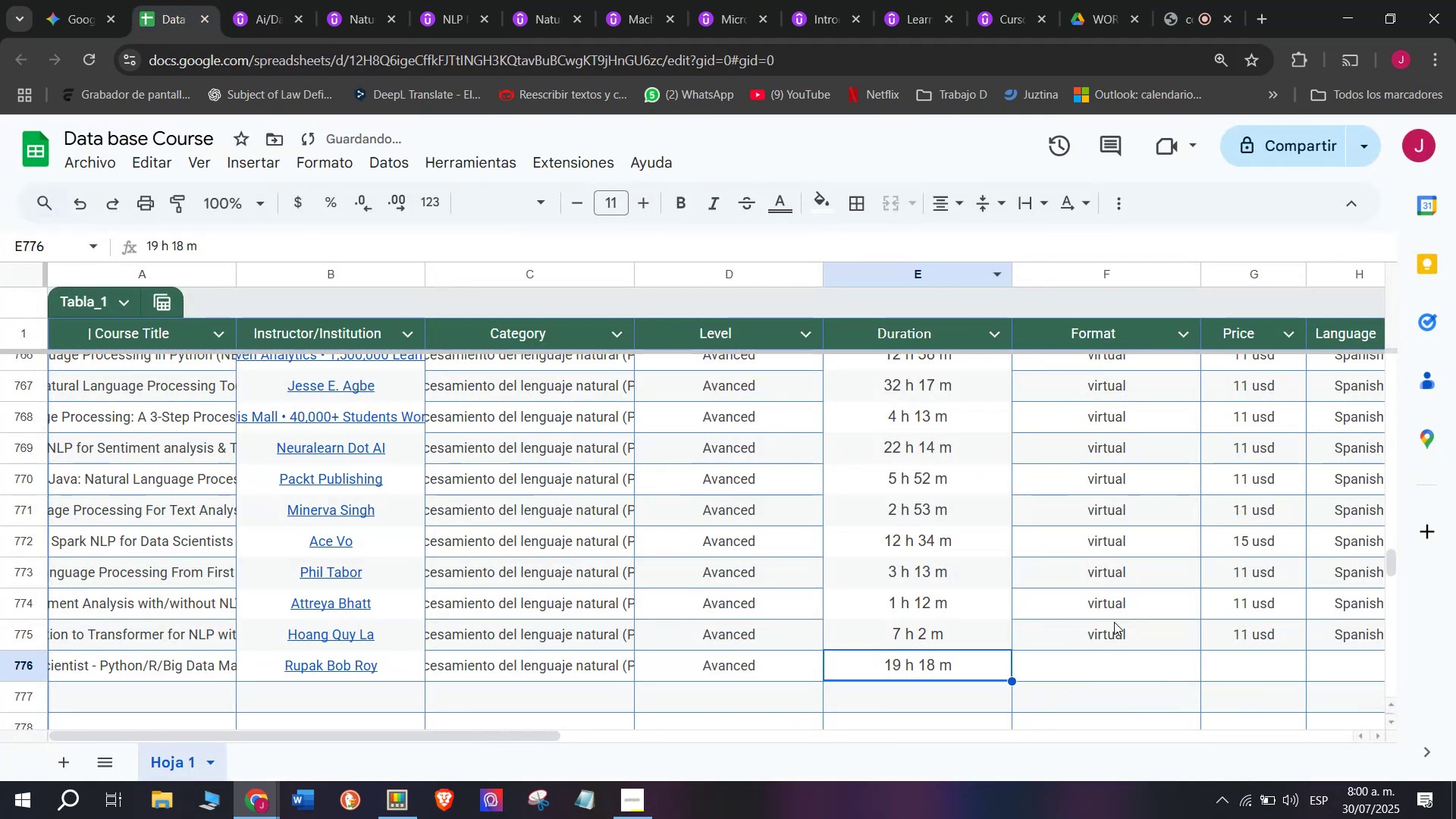 
left_click([1116, 624])
 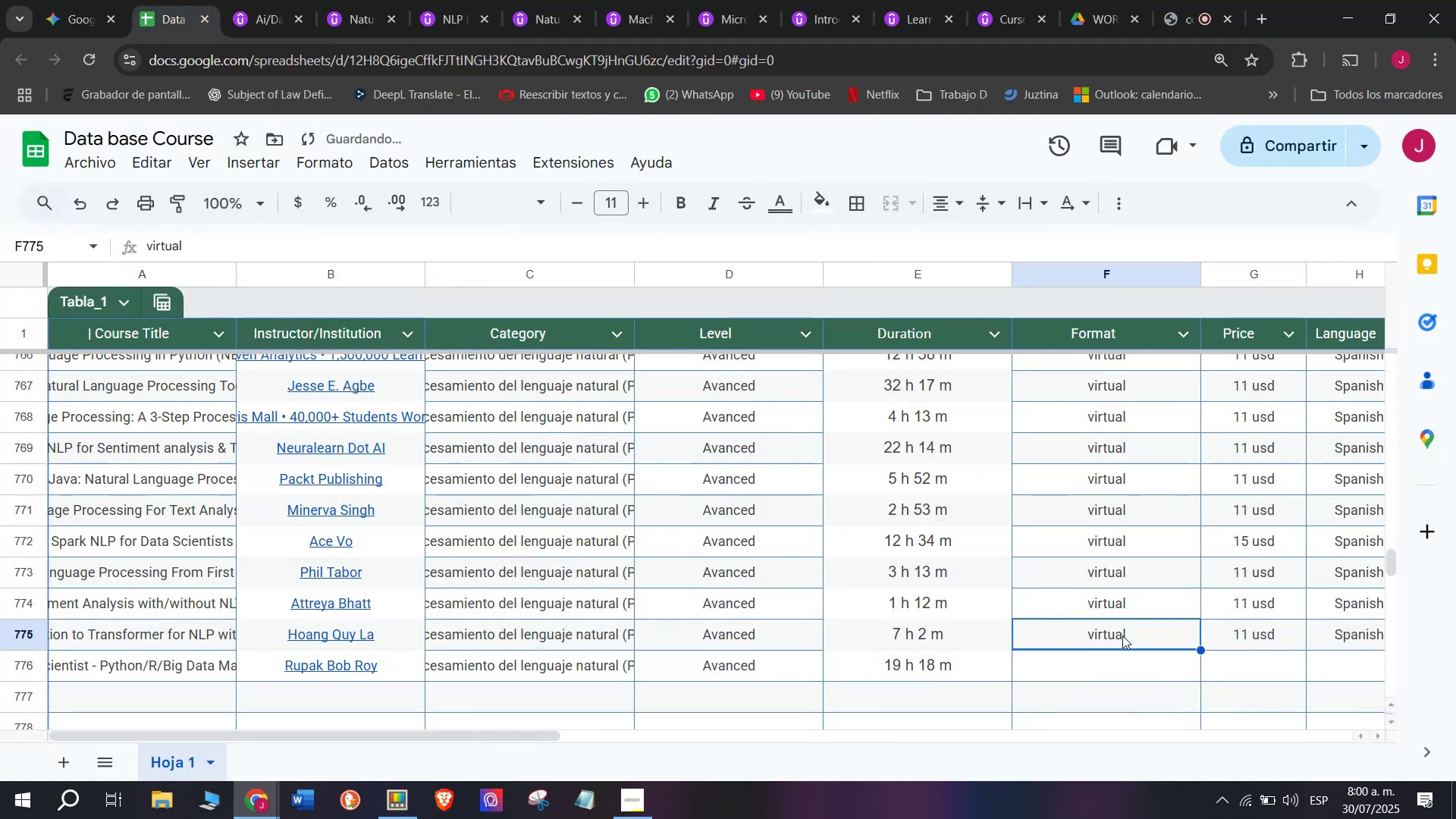 
key(Control+ControlLeft)
 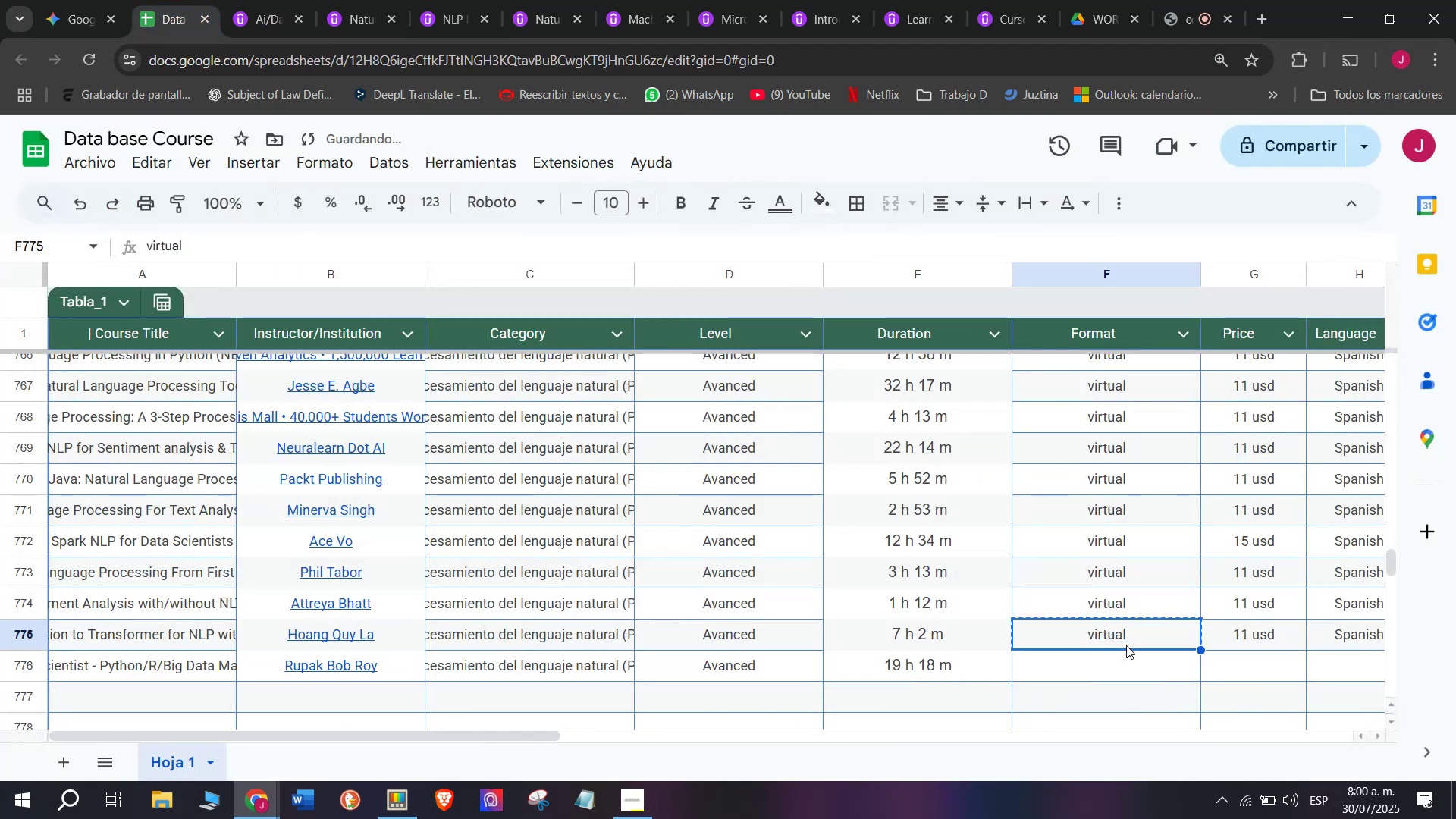 
key(Break)
 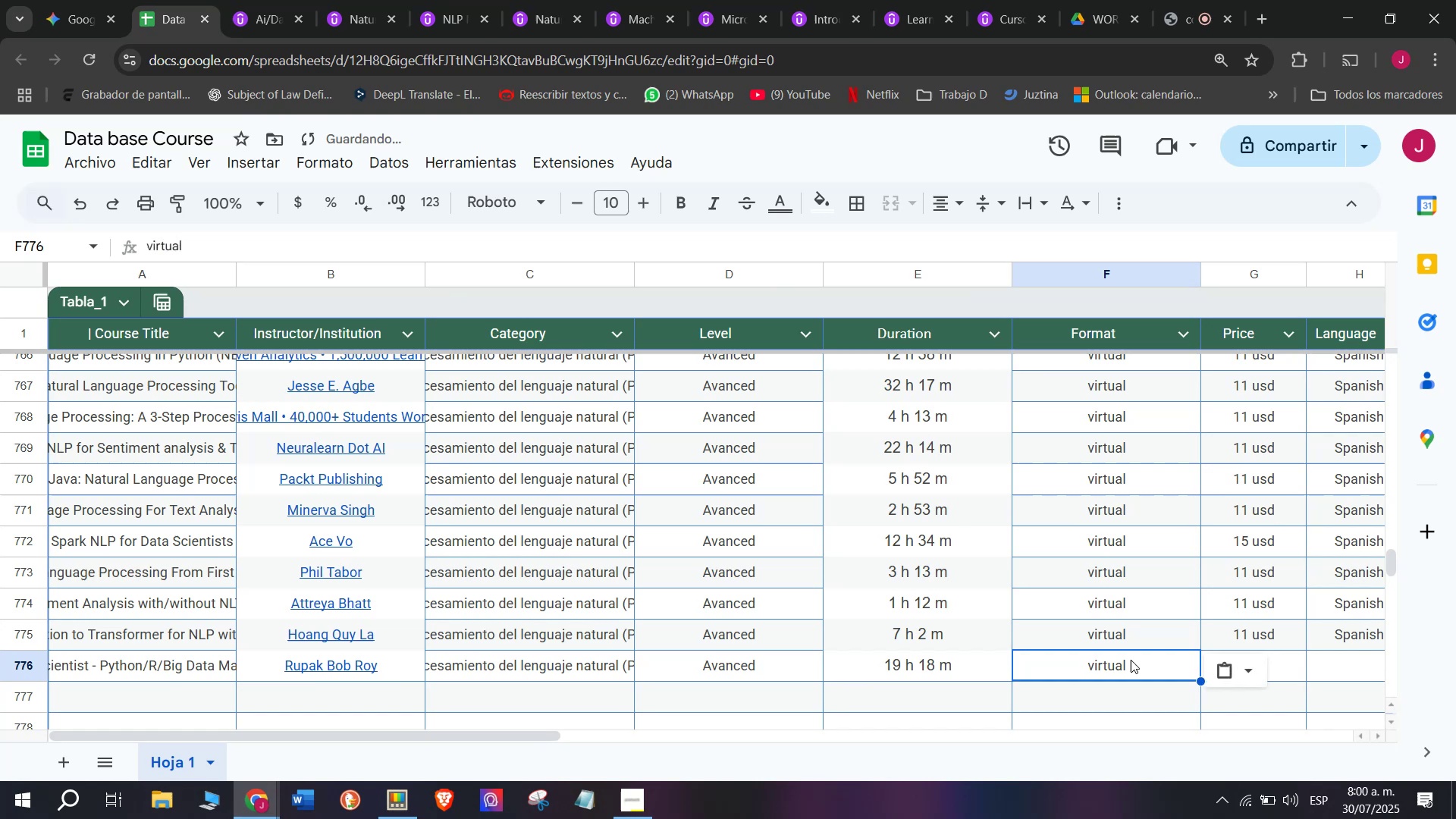 
key(Control+C)
 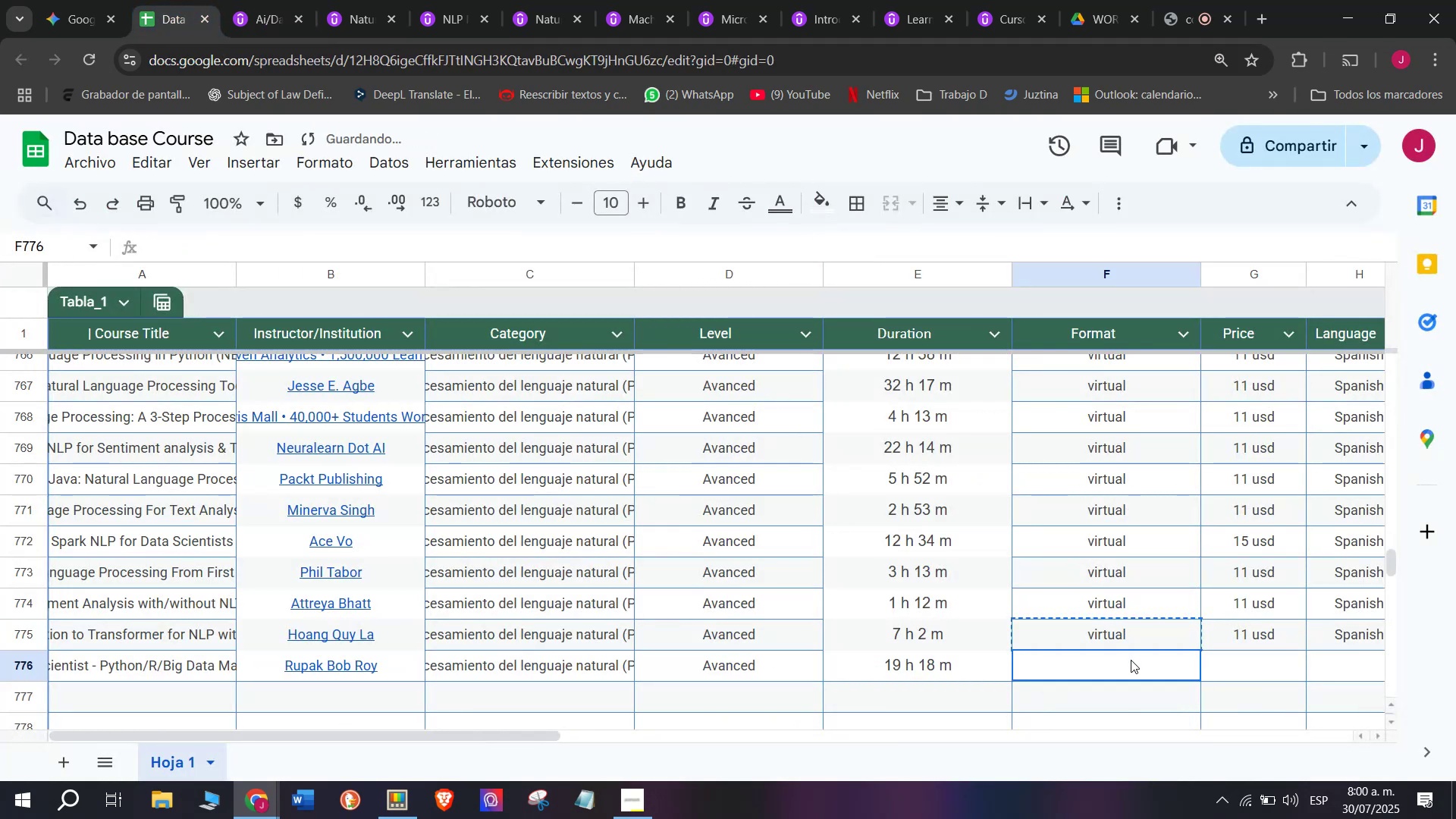 
left_click([1131, 660])
 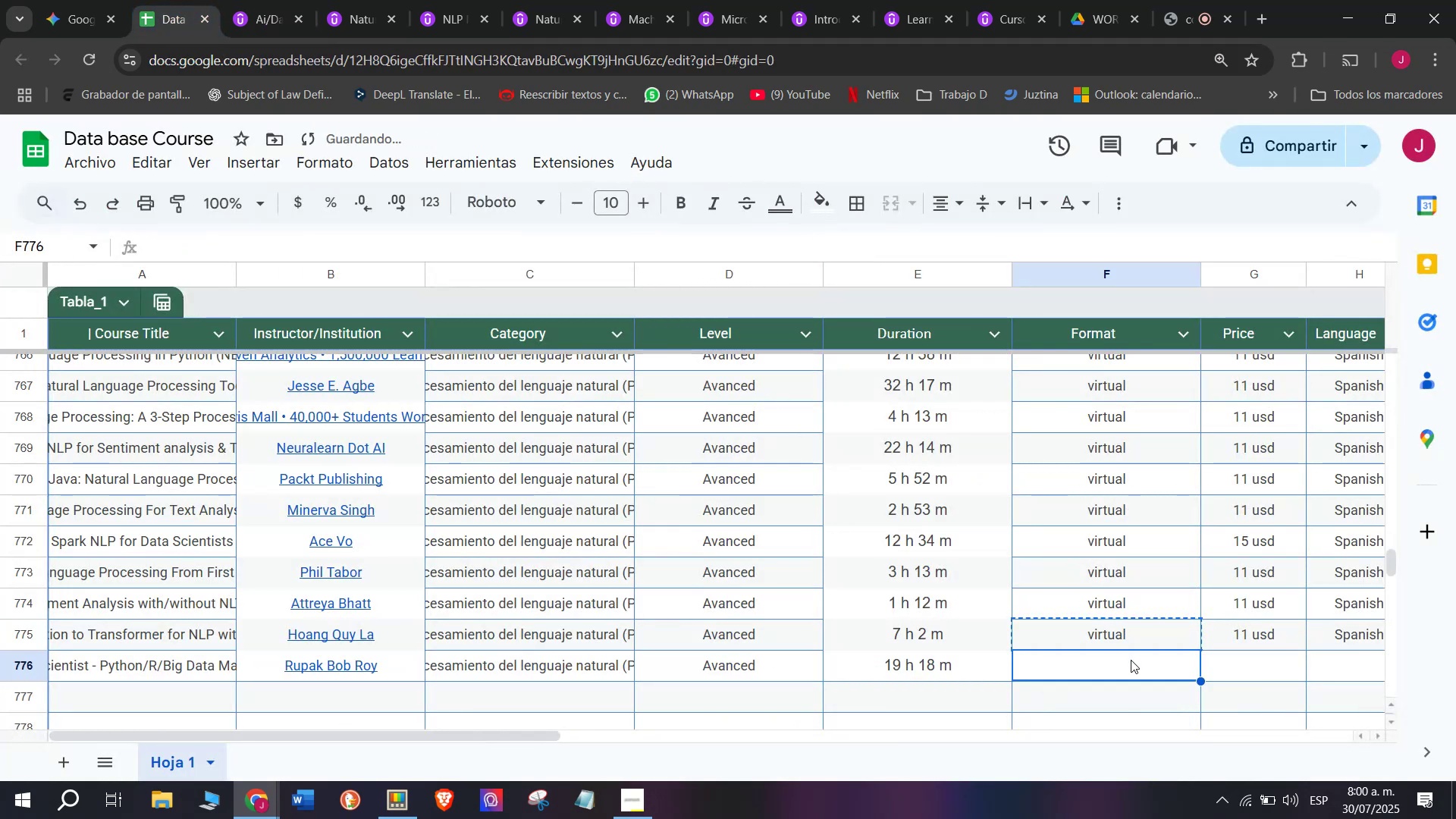 
key(Control+ControlLeft)
 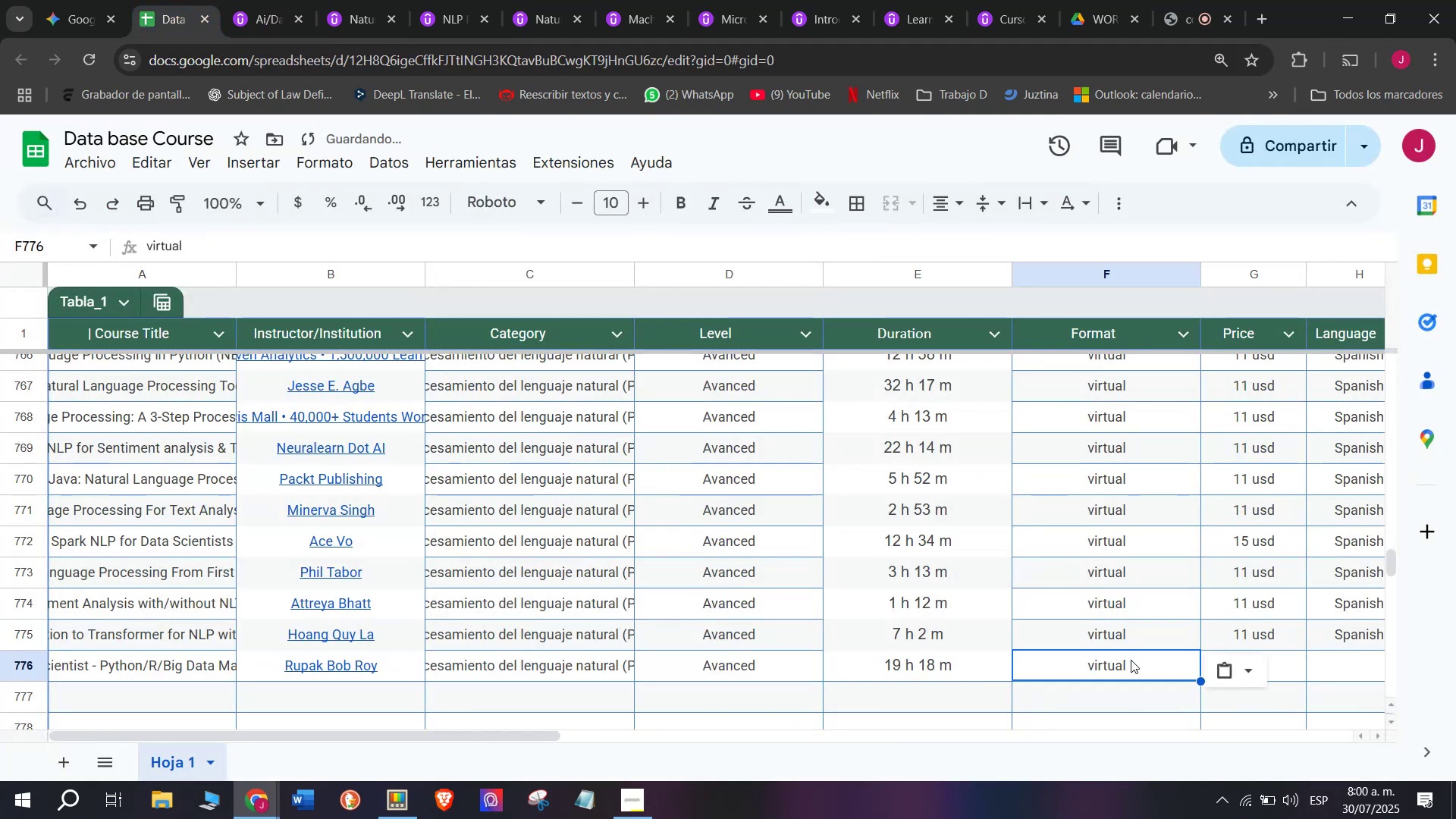 
key(Z)
 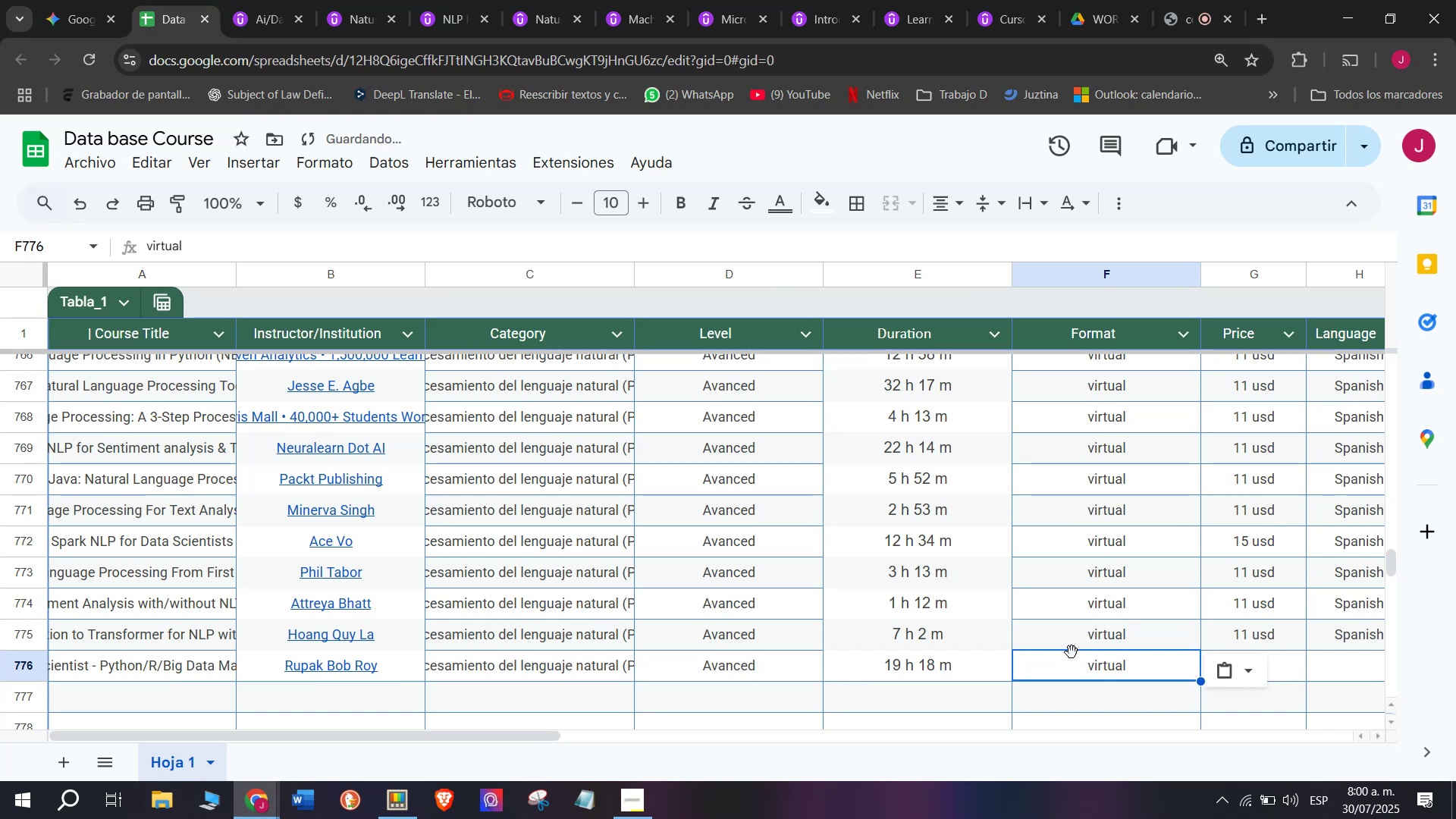 
key(Control+V)
 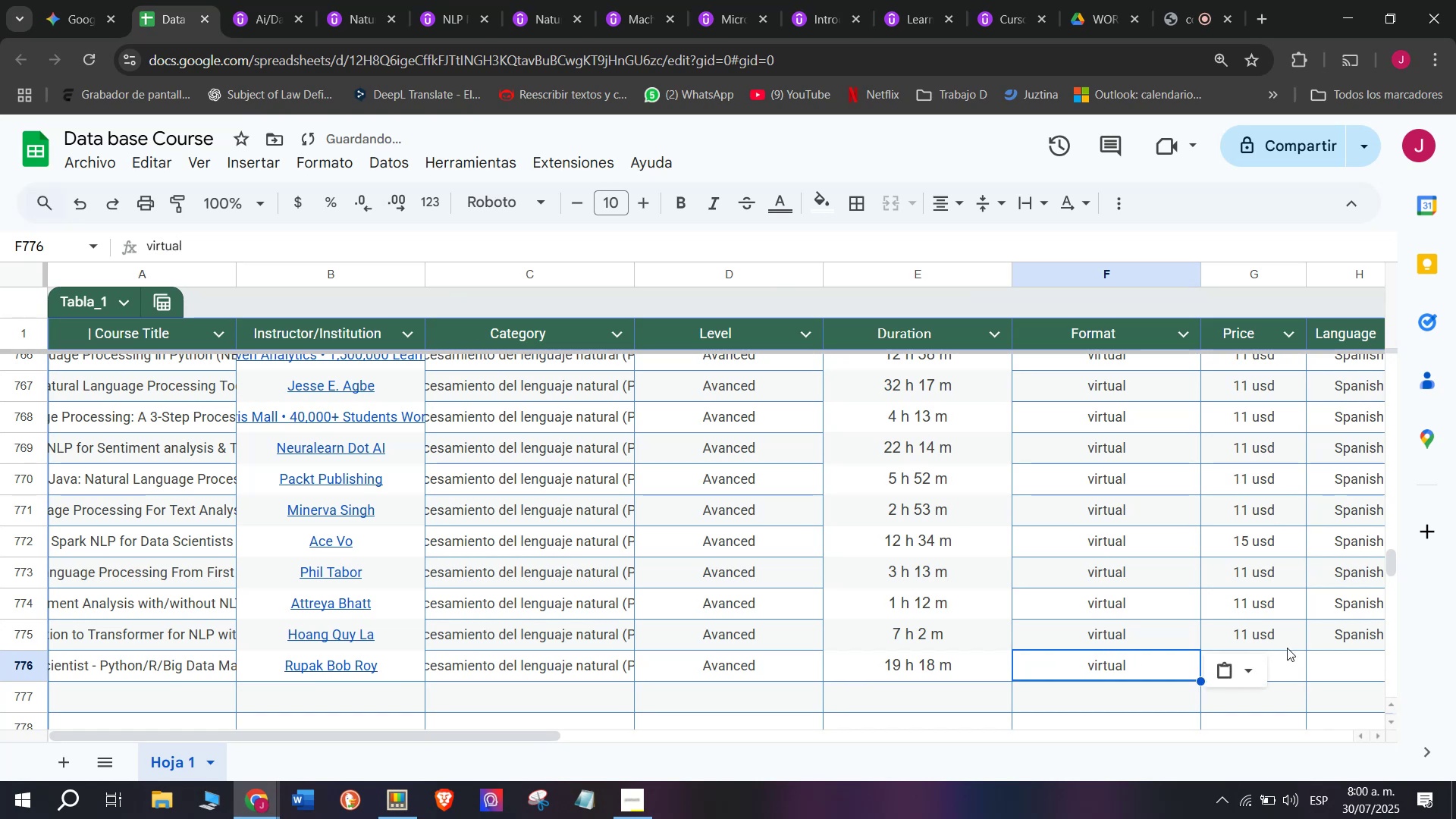 
left_click([1287, 648])
 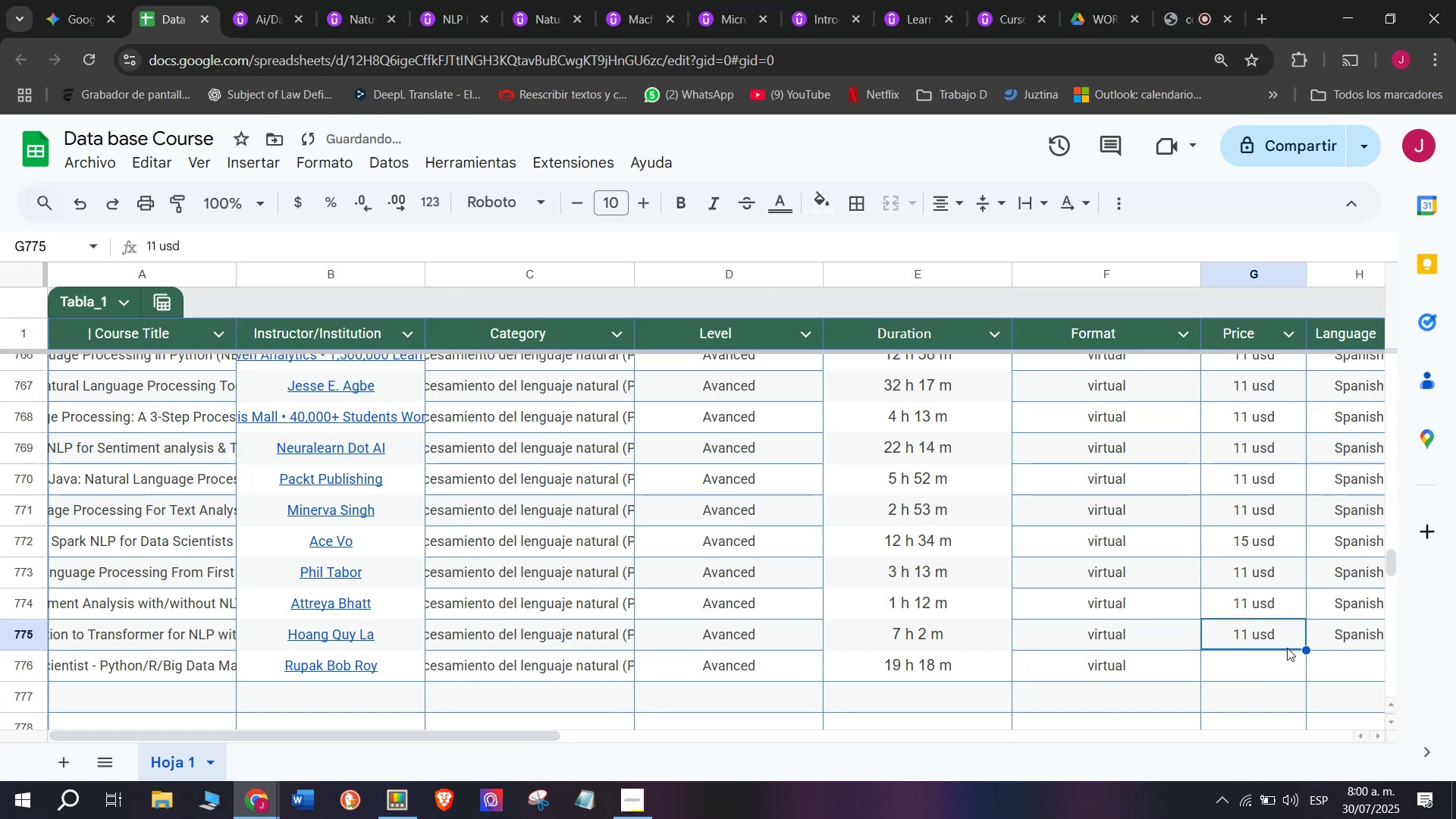 
key(Control+ControlLeft)
 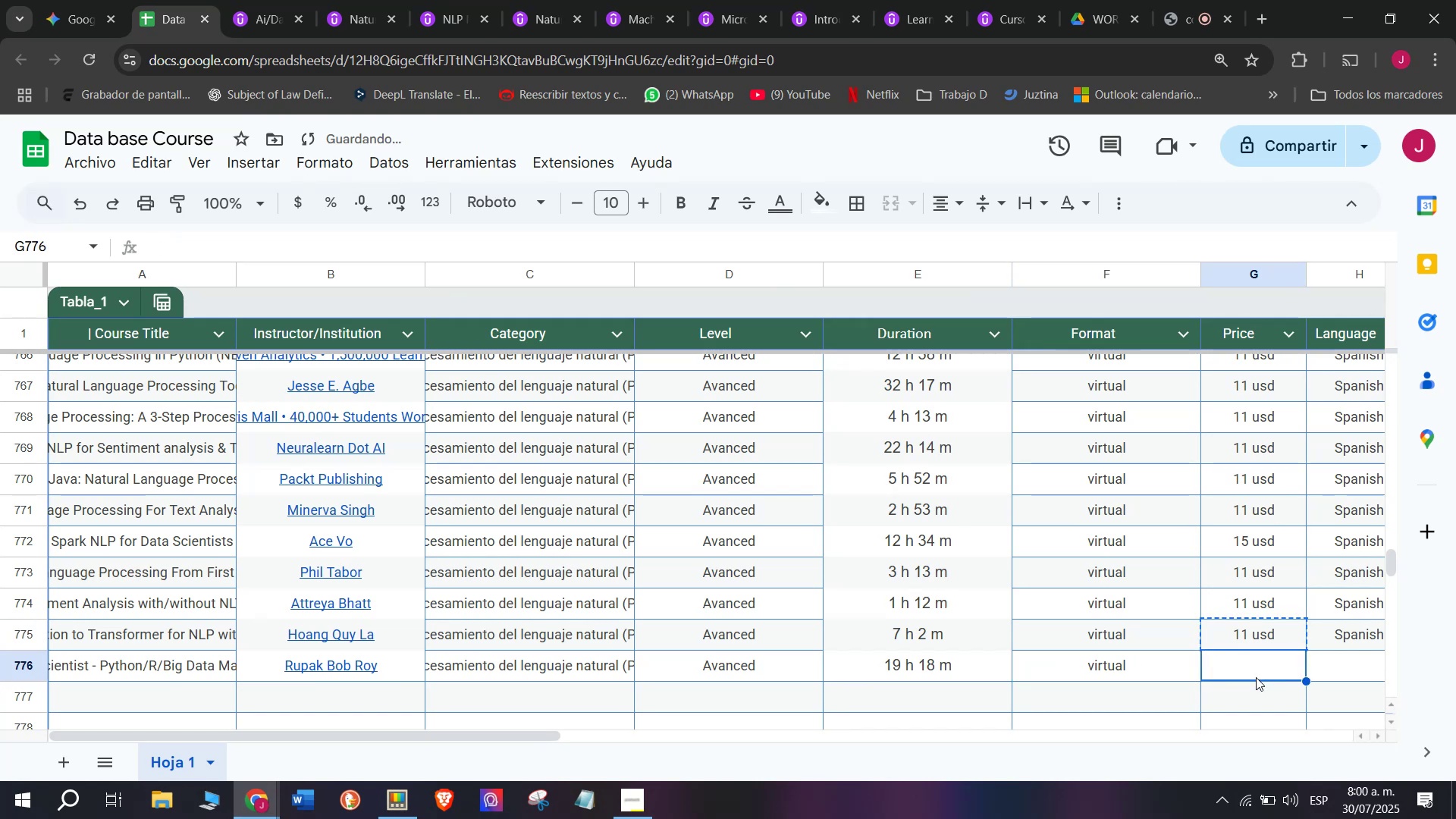 
key(Break)
 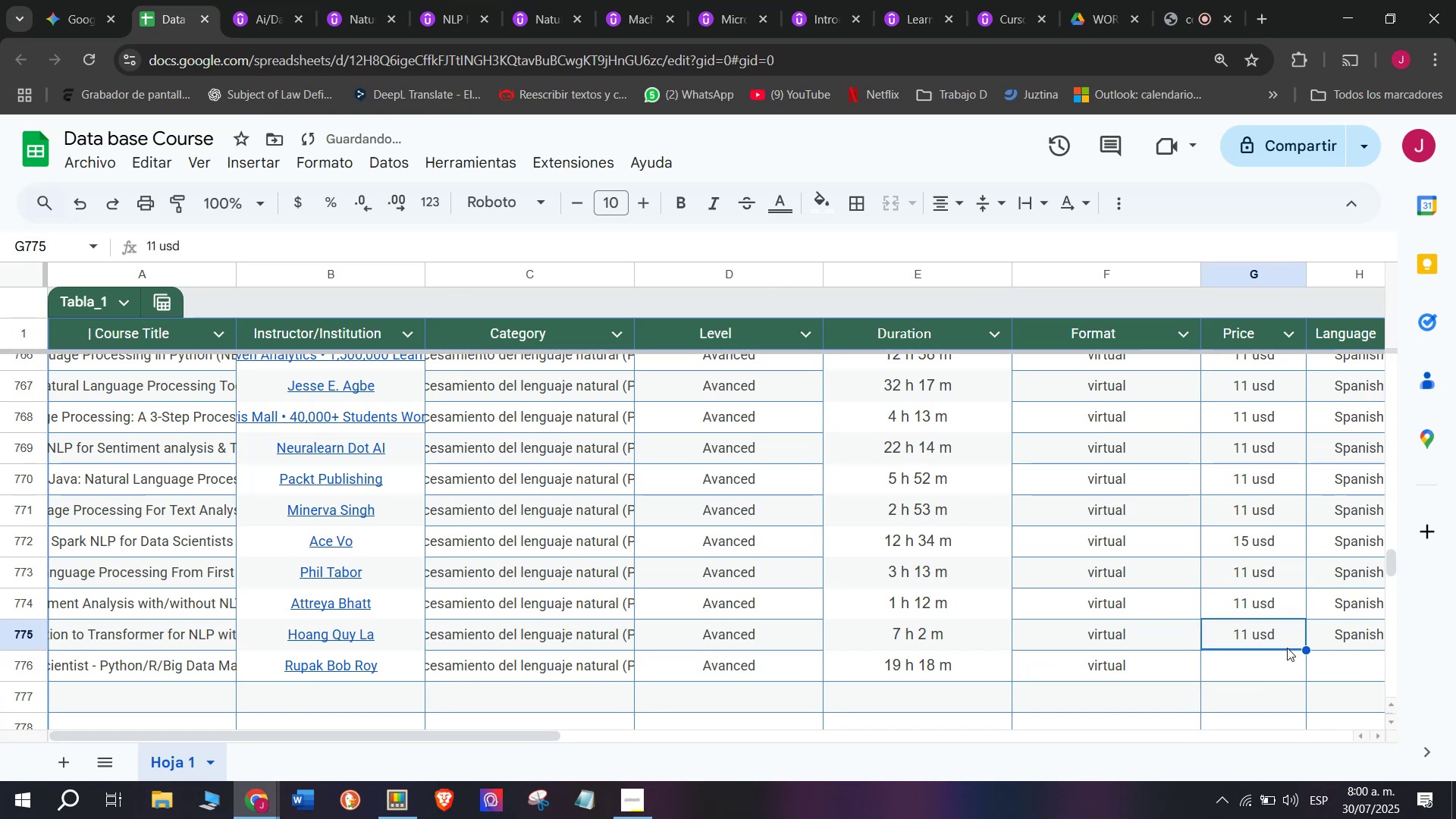 
key(Control+C)
 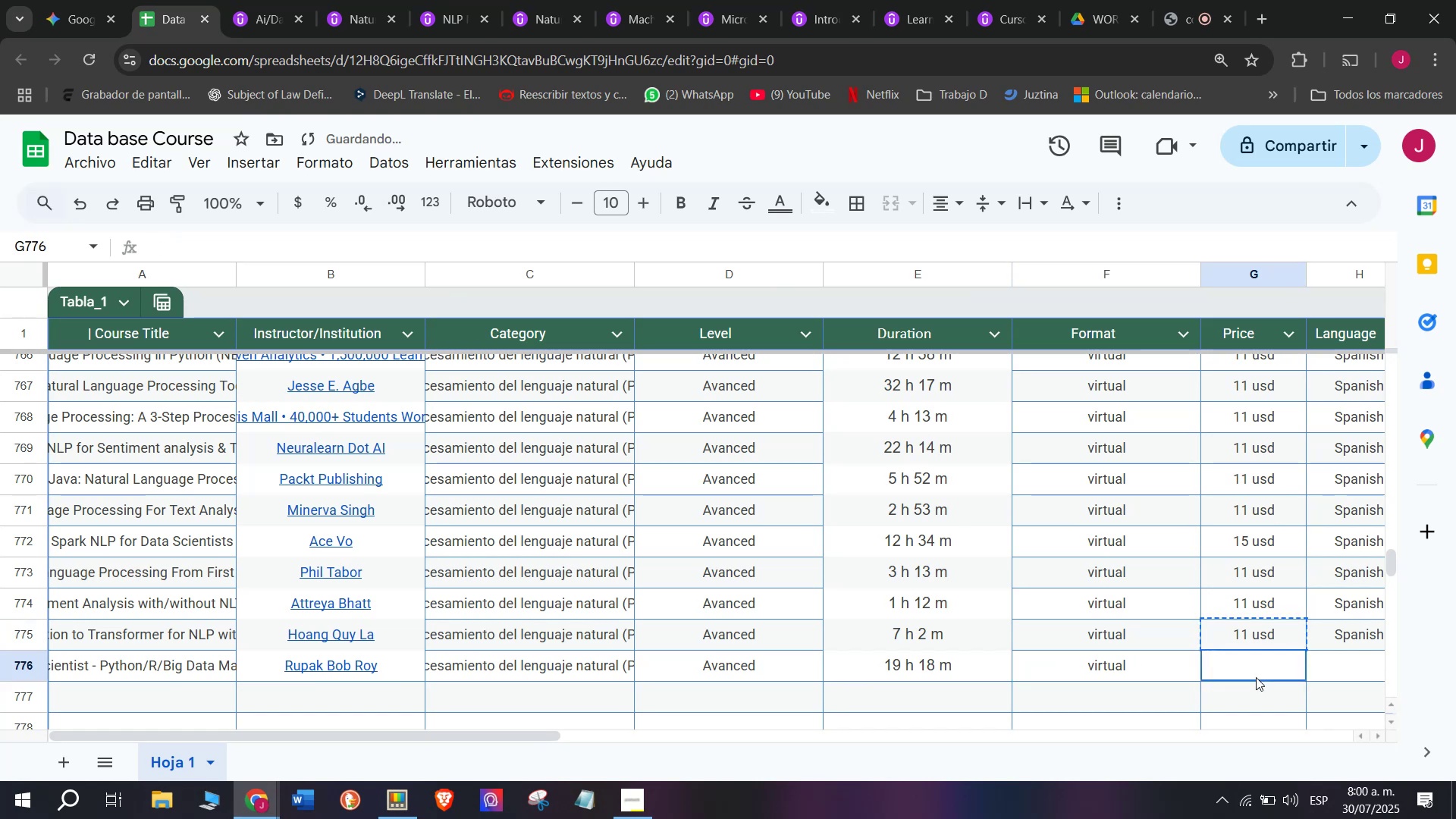 
left_click([1256, 677])
 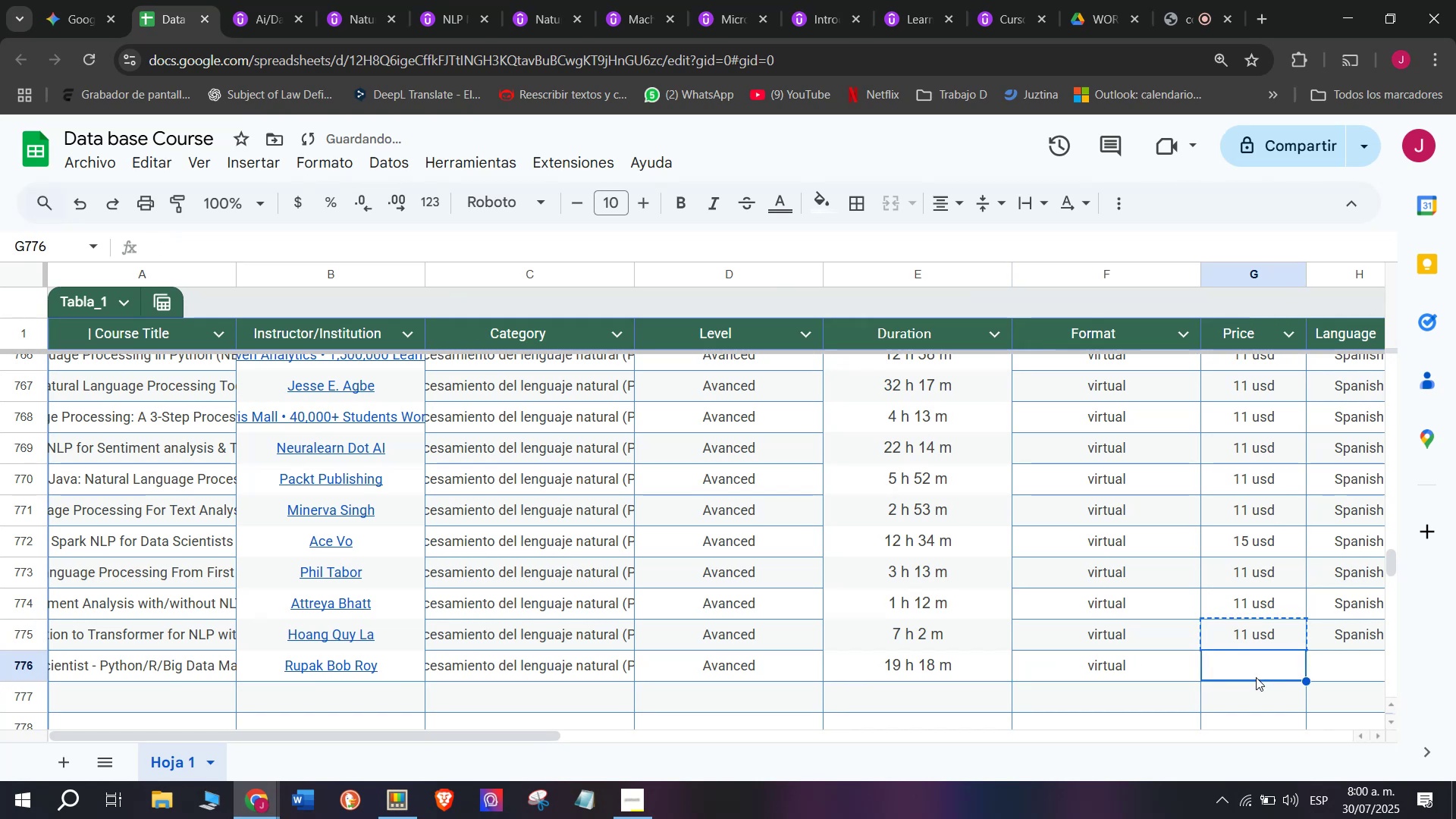 
key(Z)
 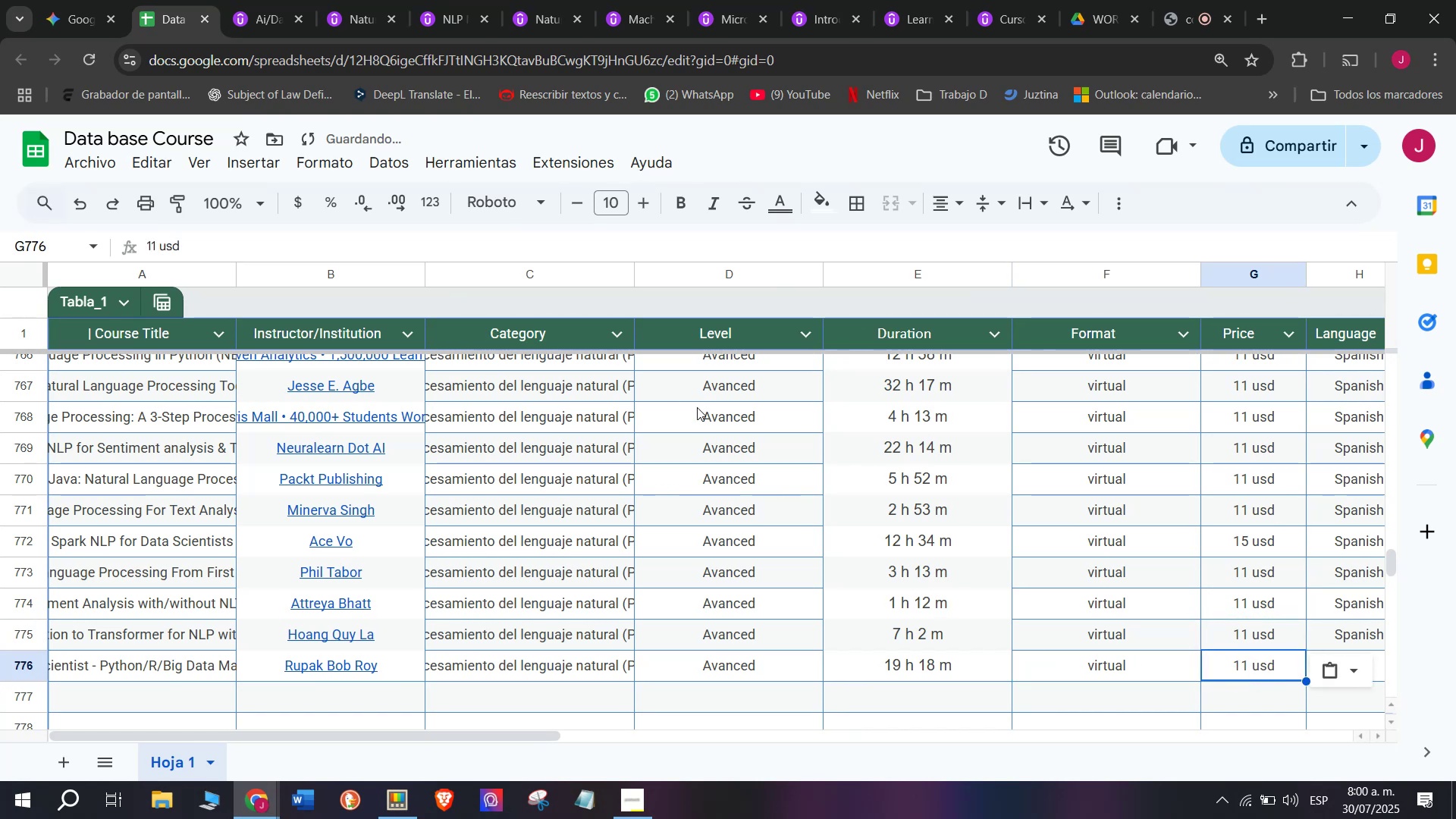 
key(Control+ControlLeft)
 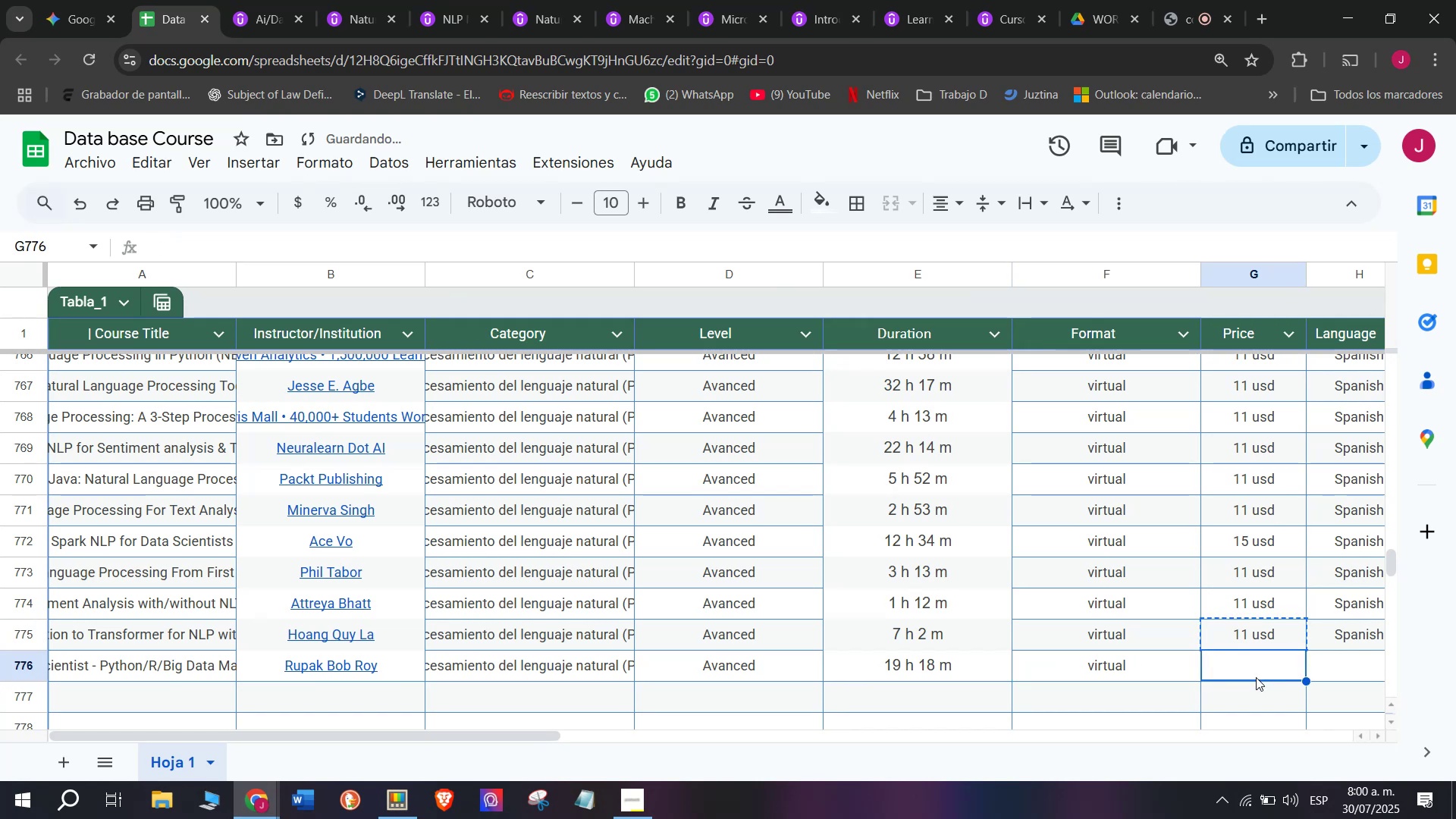 
key(Control+V)
 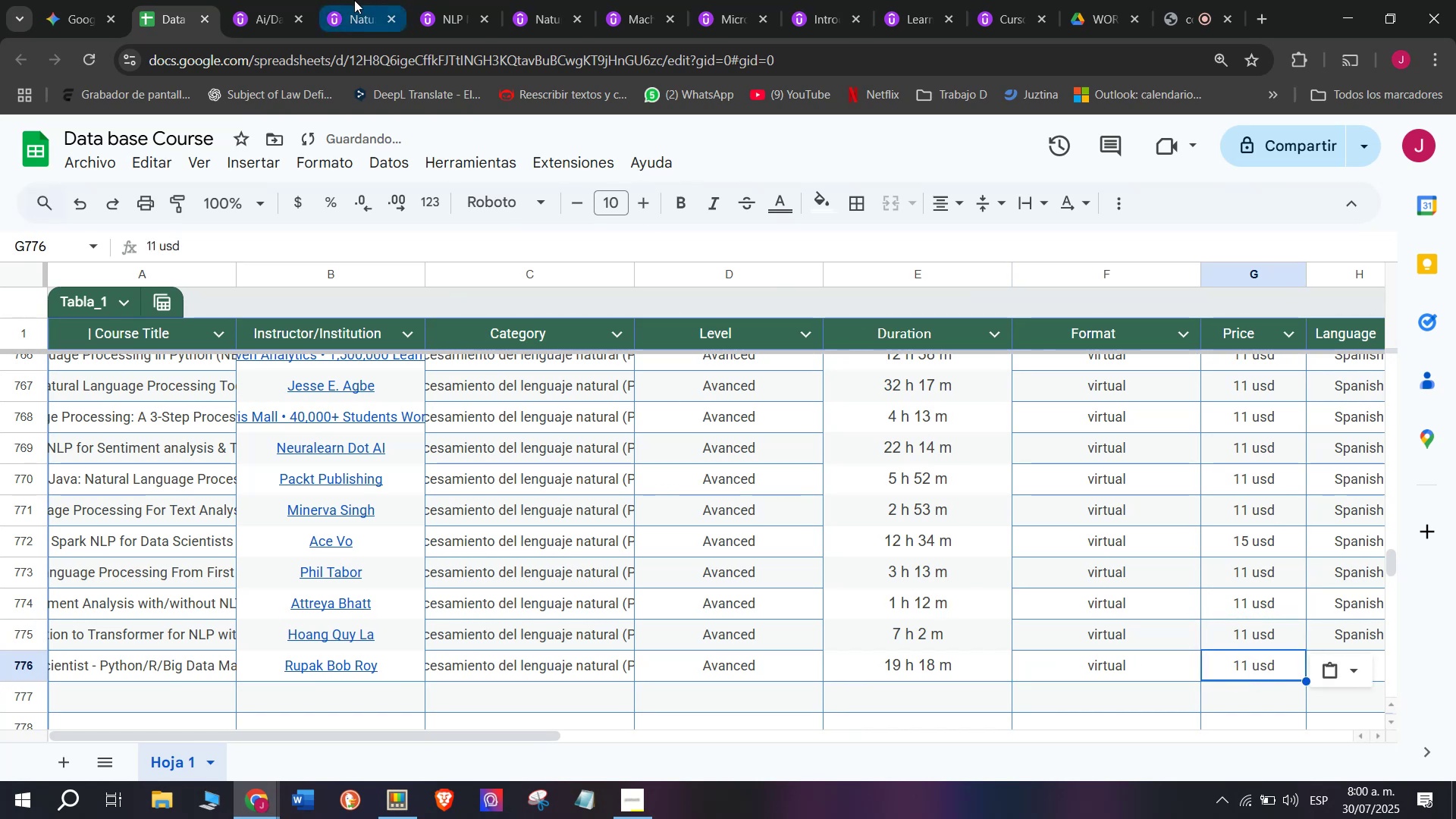 
left_click([315, 0])
 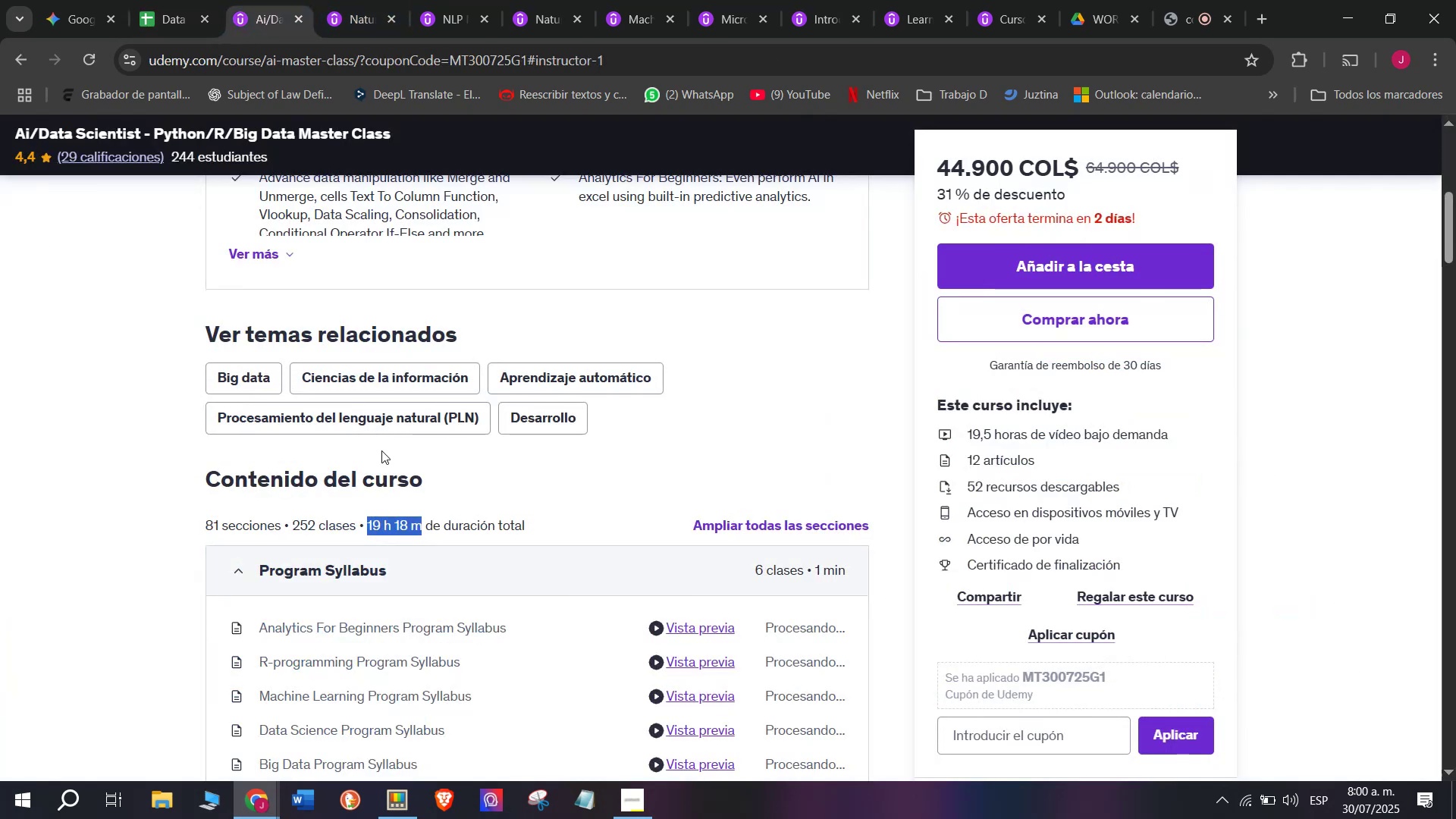 
scroll: coordinate [381, 450], scroll_direction: up, amount: 3.0
 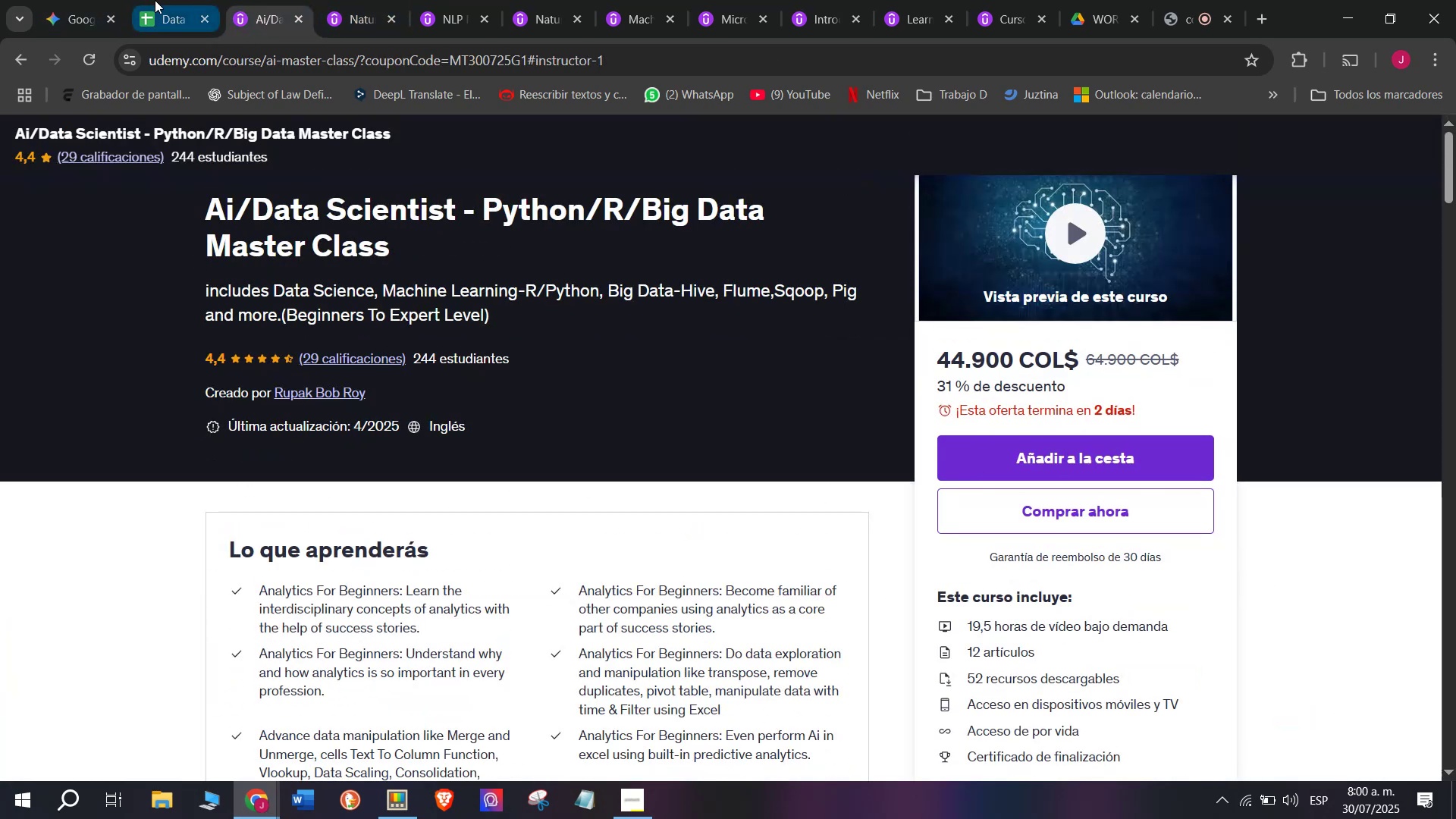 
left_click([155, 0])
 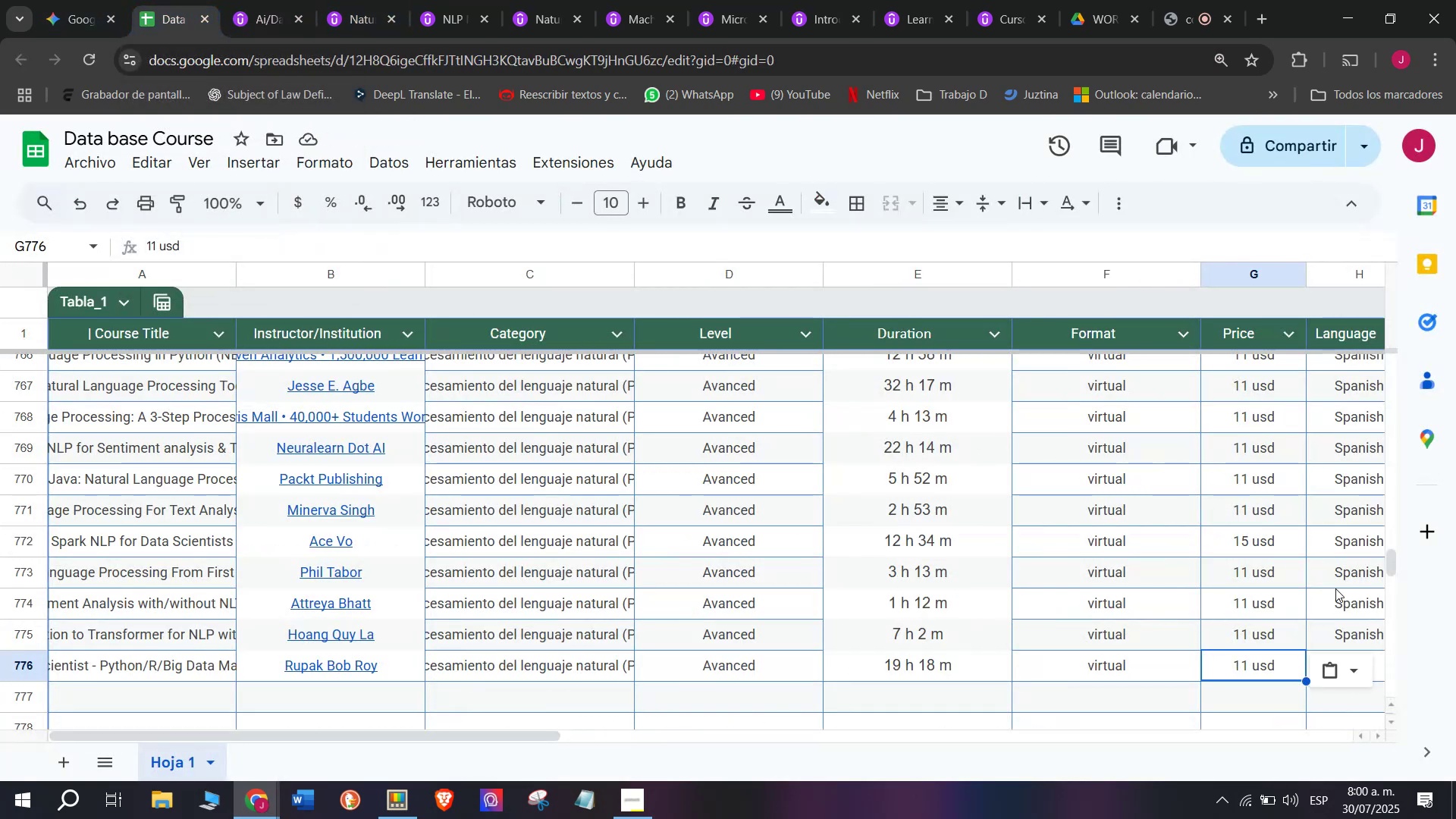 
left_click([1341, 626])
 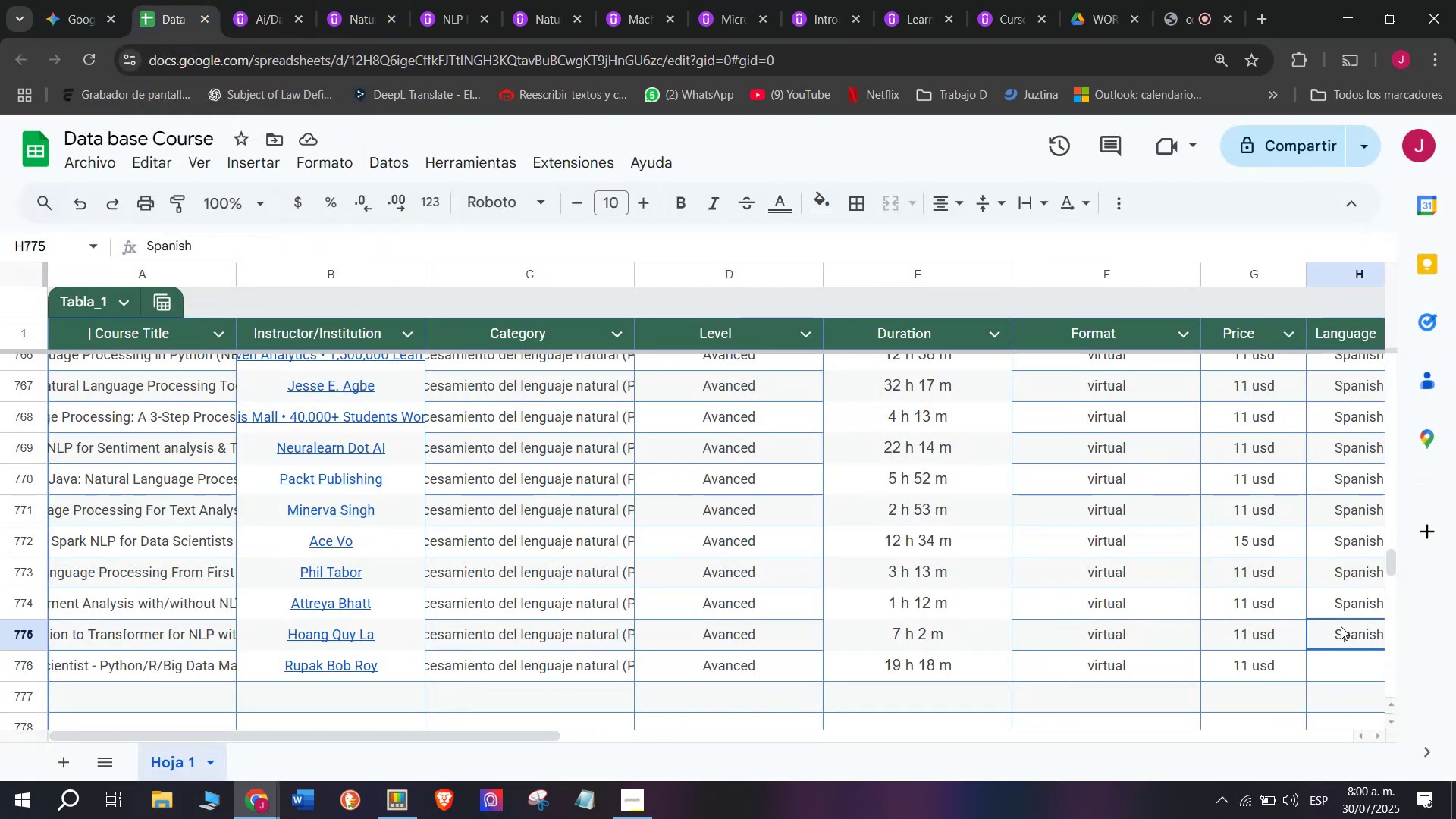 
key(Control+ControlLeft)
 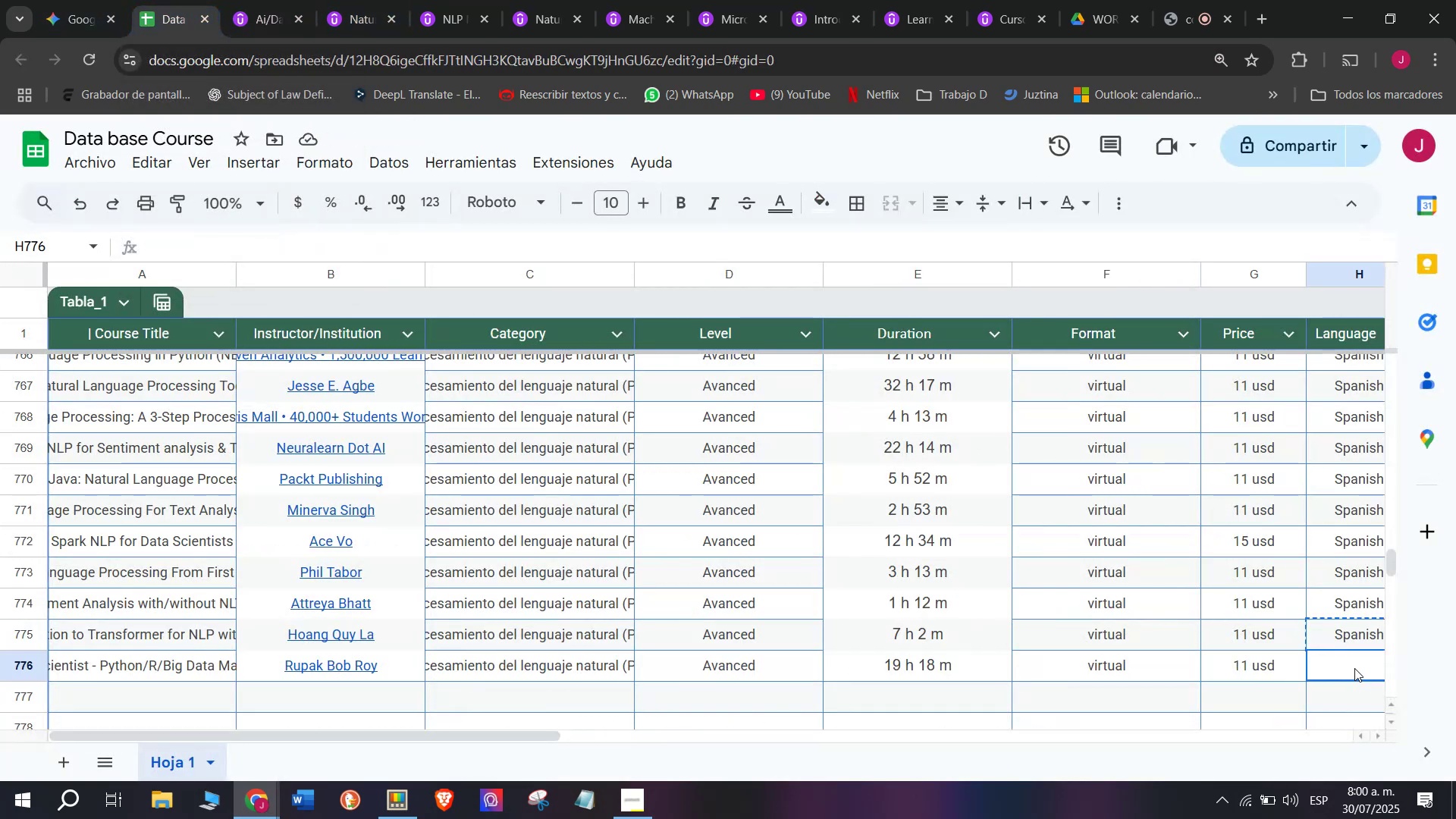 
key(Break)
 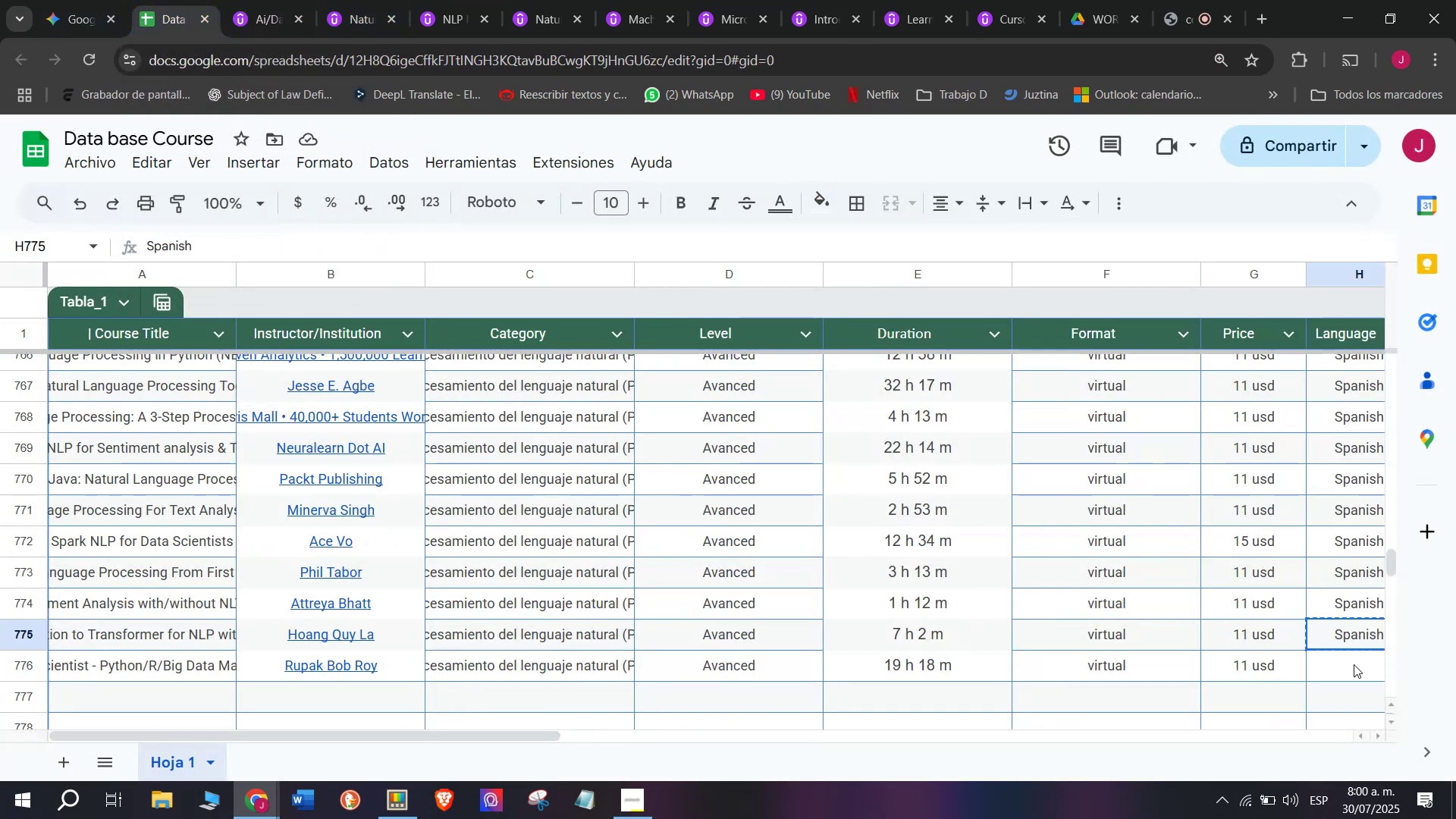 
key(Control+C)
 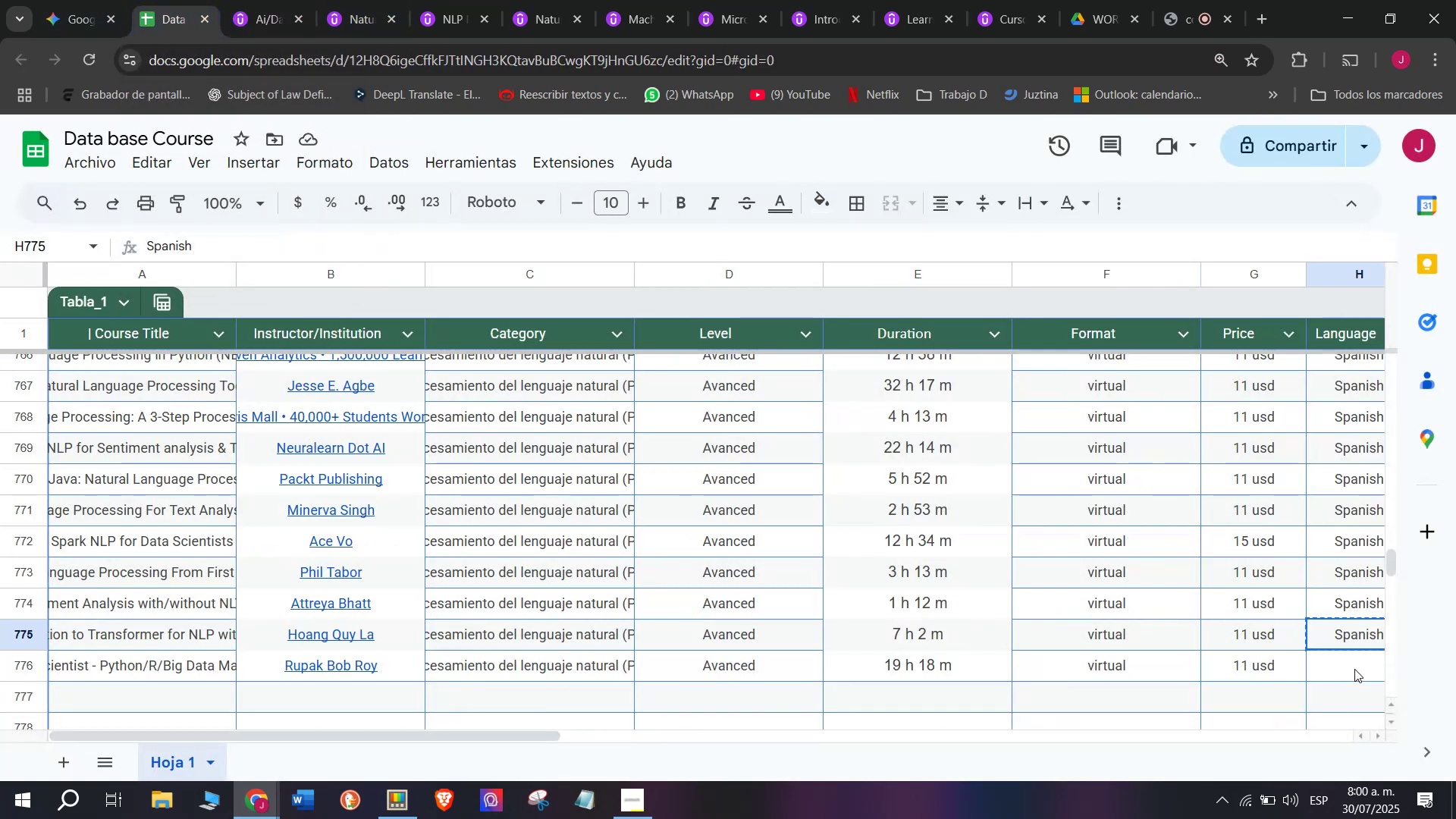 
left_click([1354, 669])
 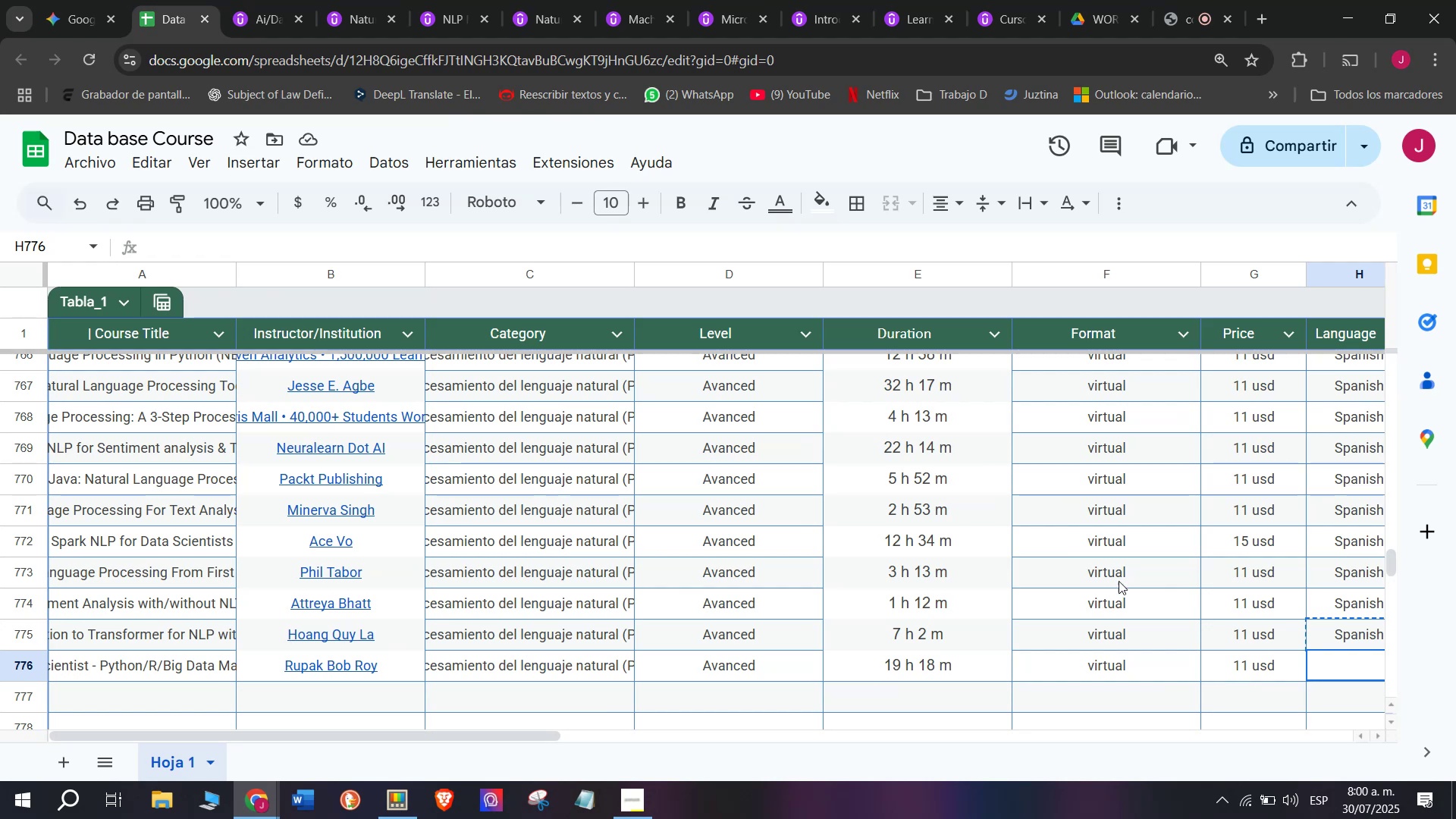 
scroll: coordinate [554, 505], scroll_direction: down, amount: 3.0
 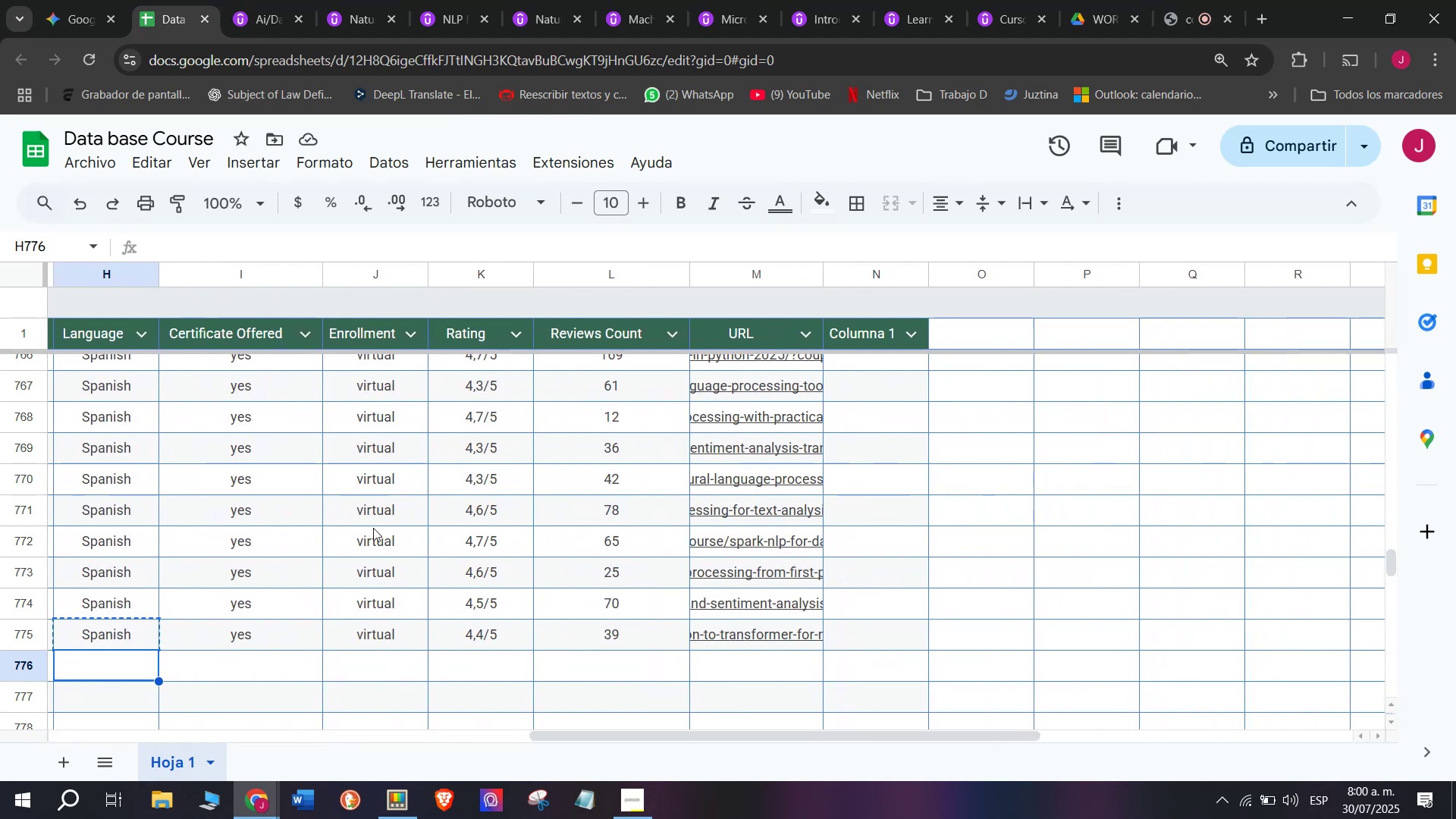 
key(Control+V)
 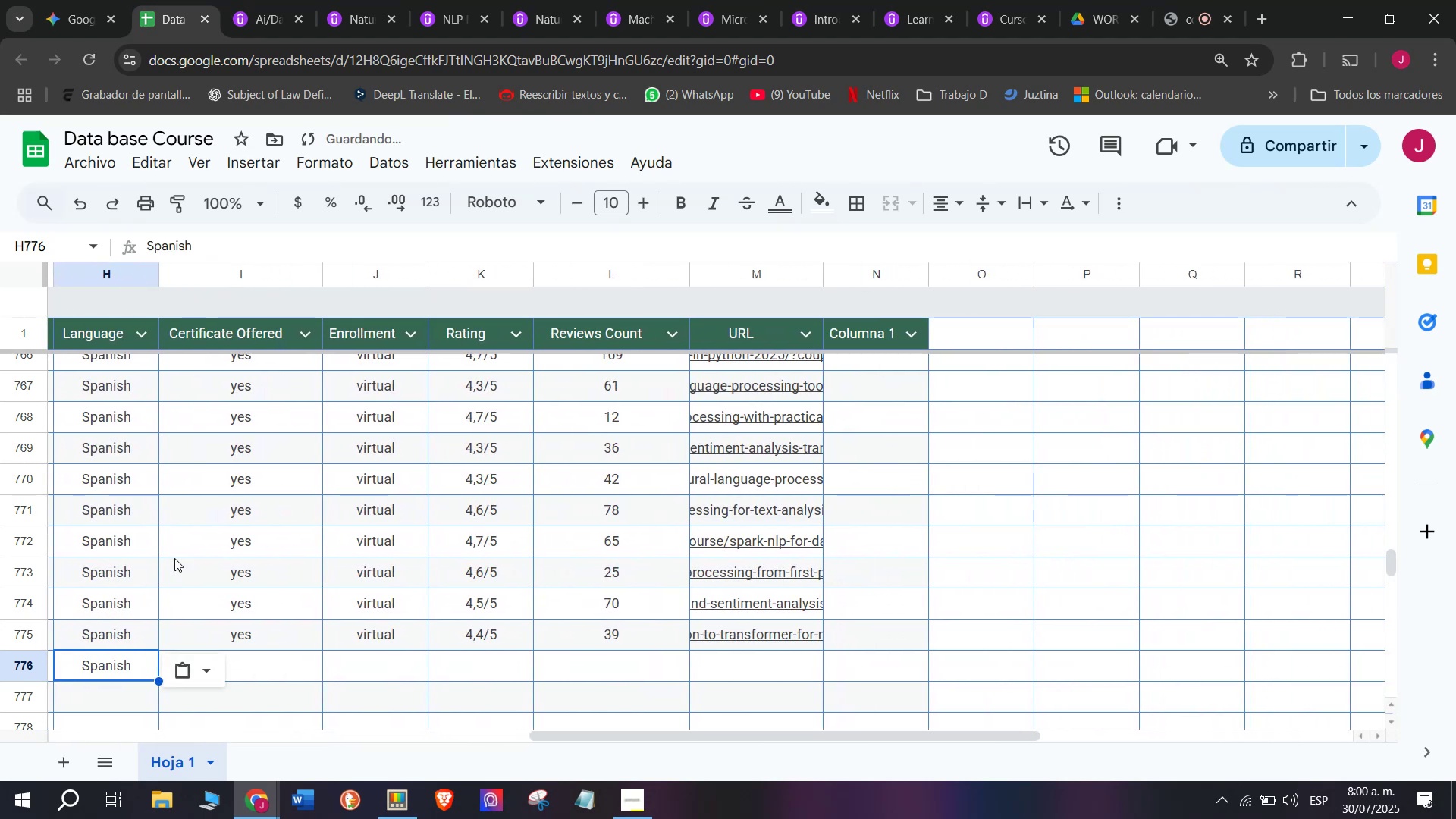 
key(Control+ControlLeft)
 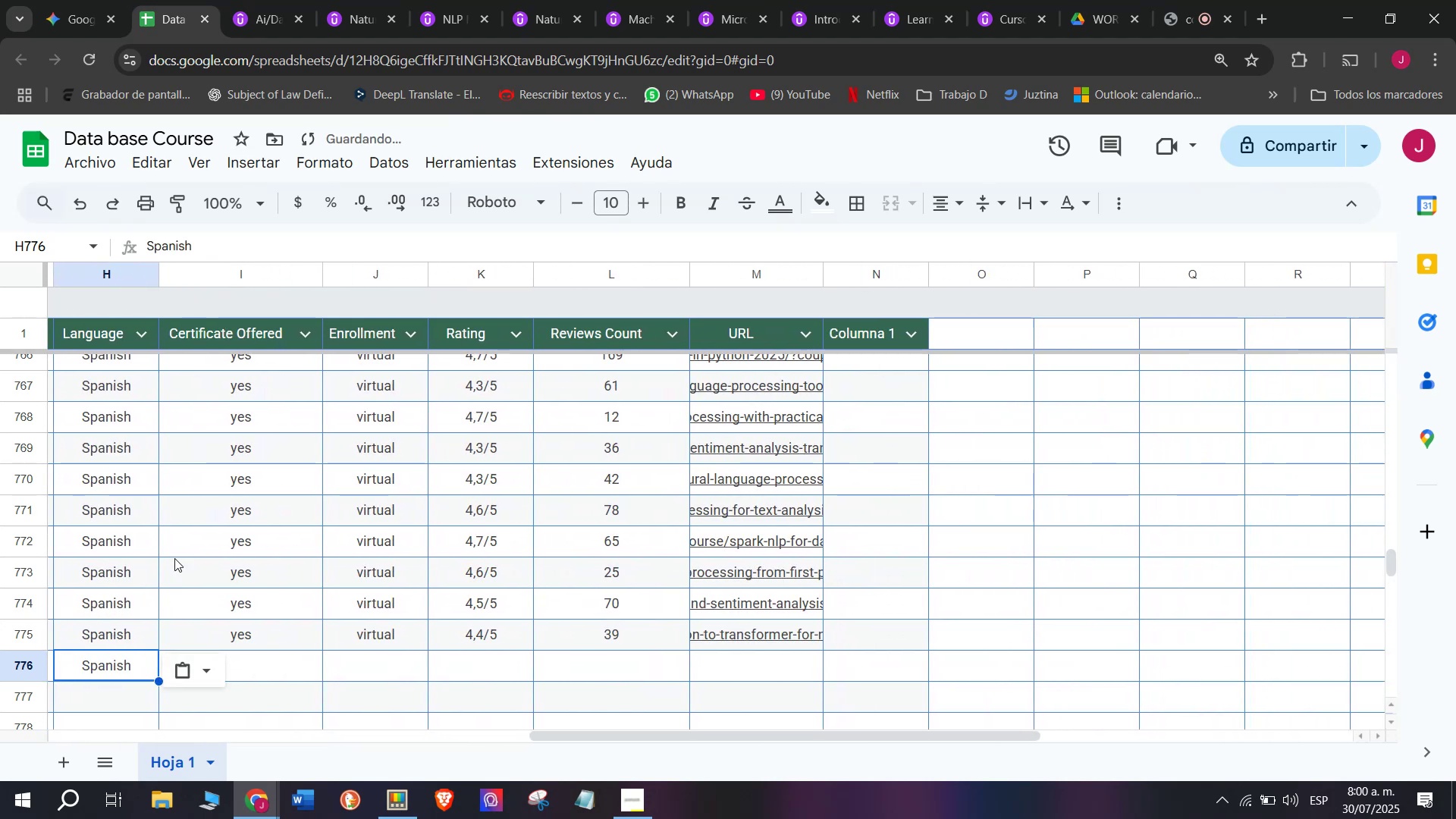 
key(Z)
 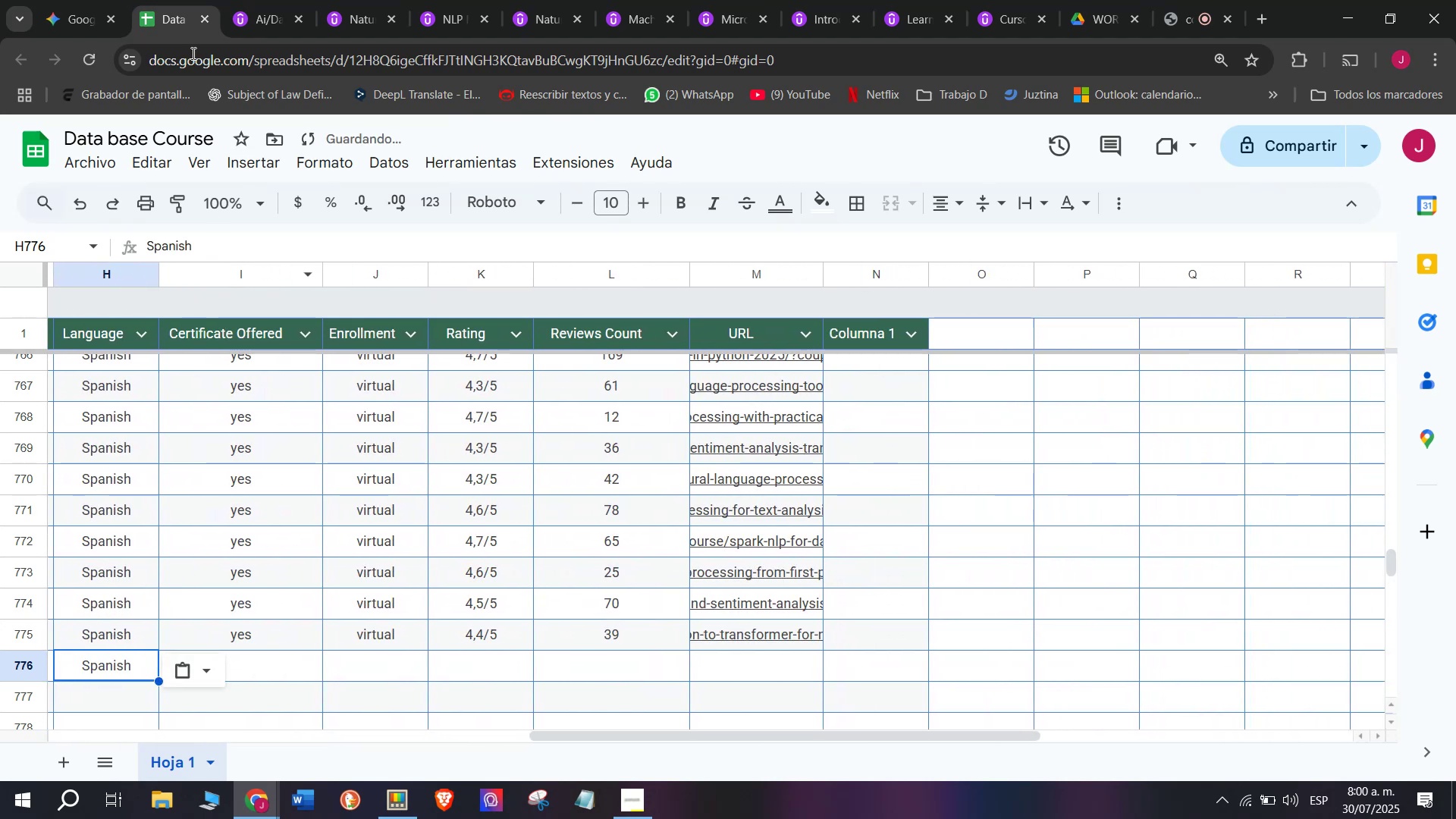 
left_click([271, 0])
 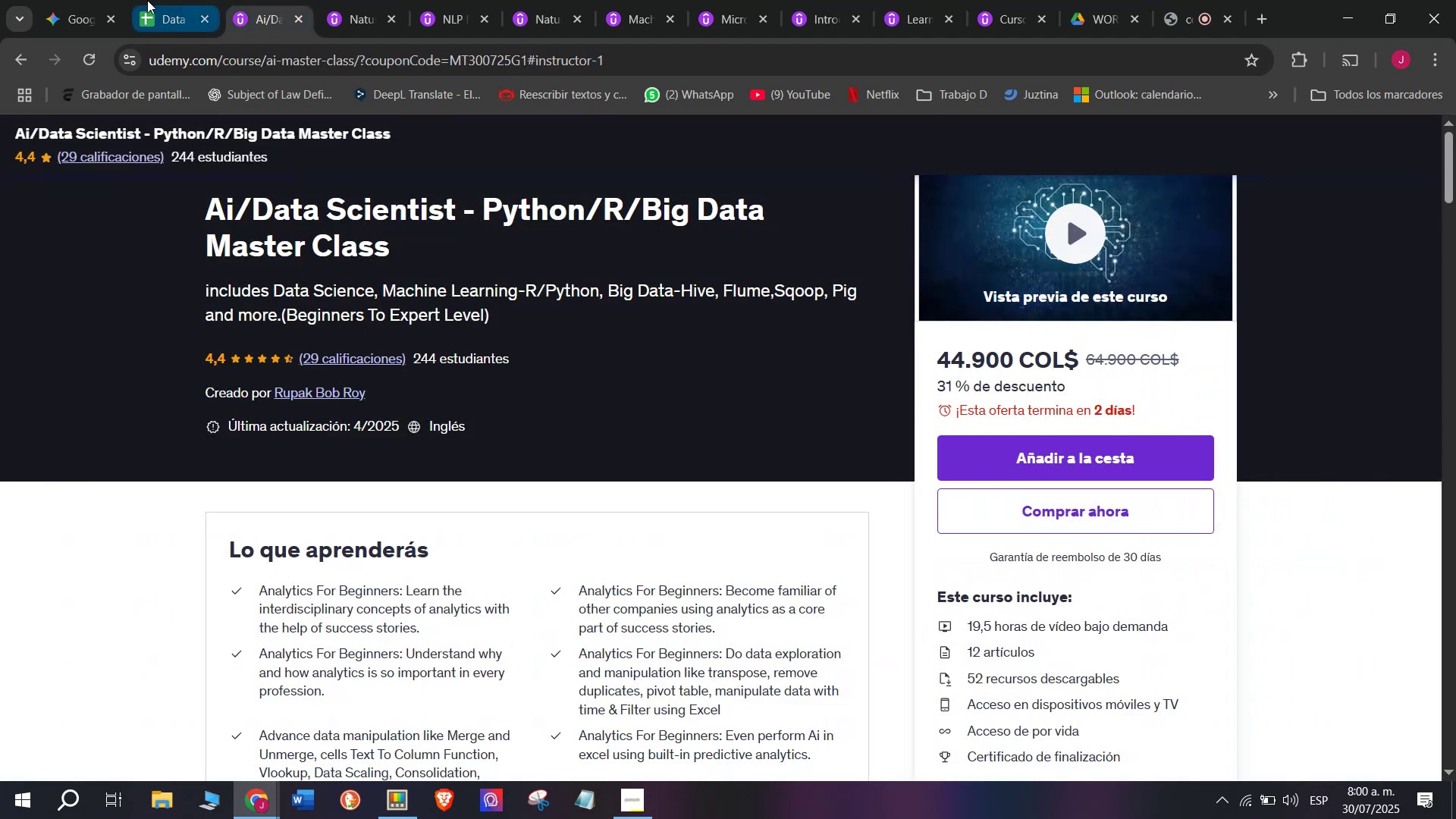 
left_click([147, 0])
 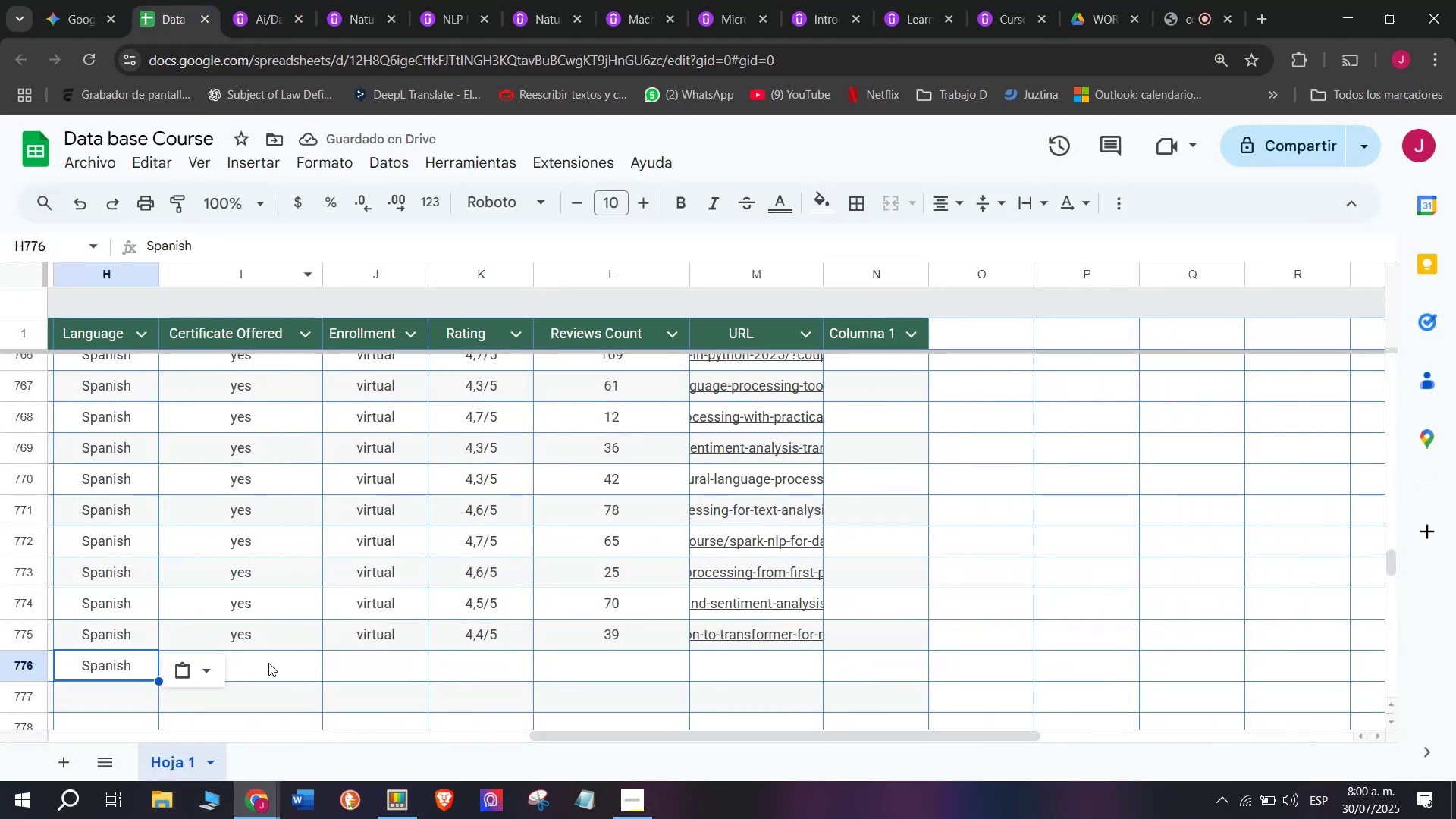 
left_click([265, 649])
 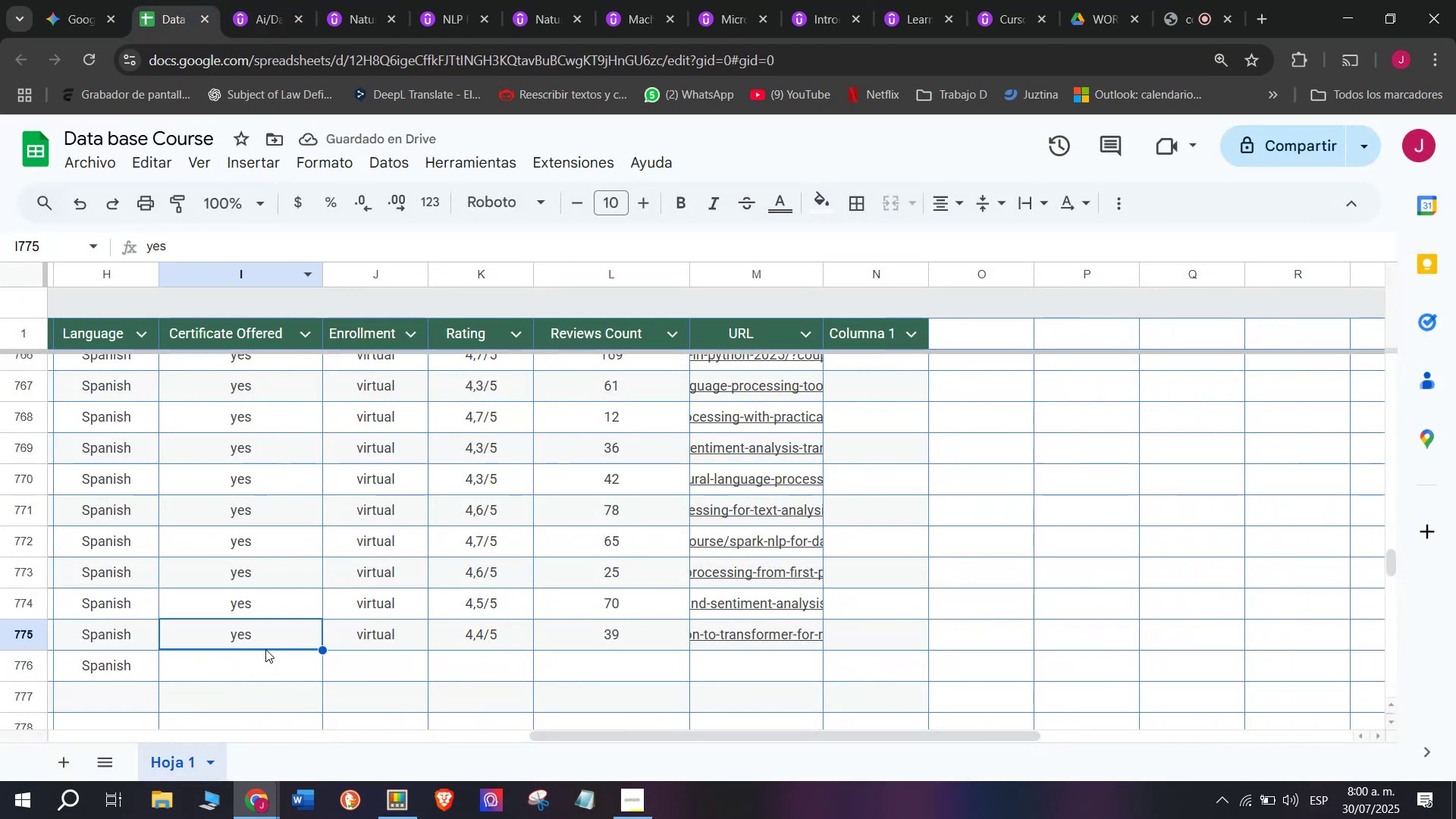 
key(Control+ControlLeft)
 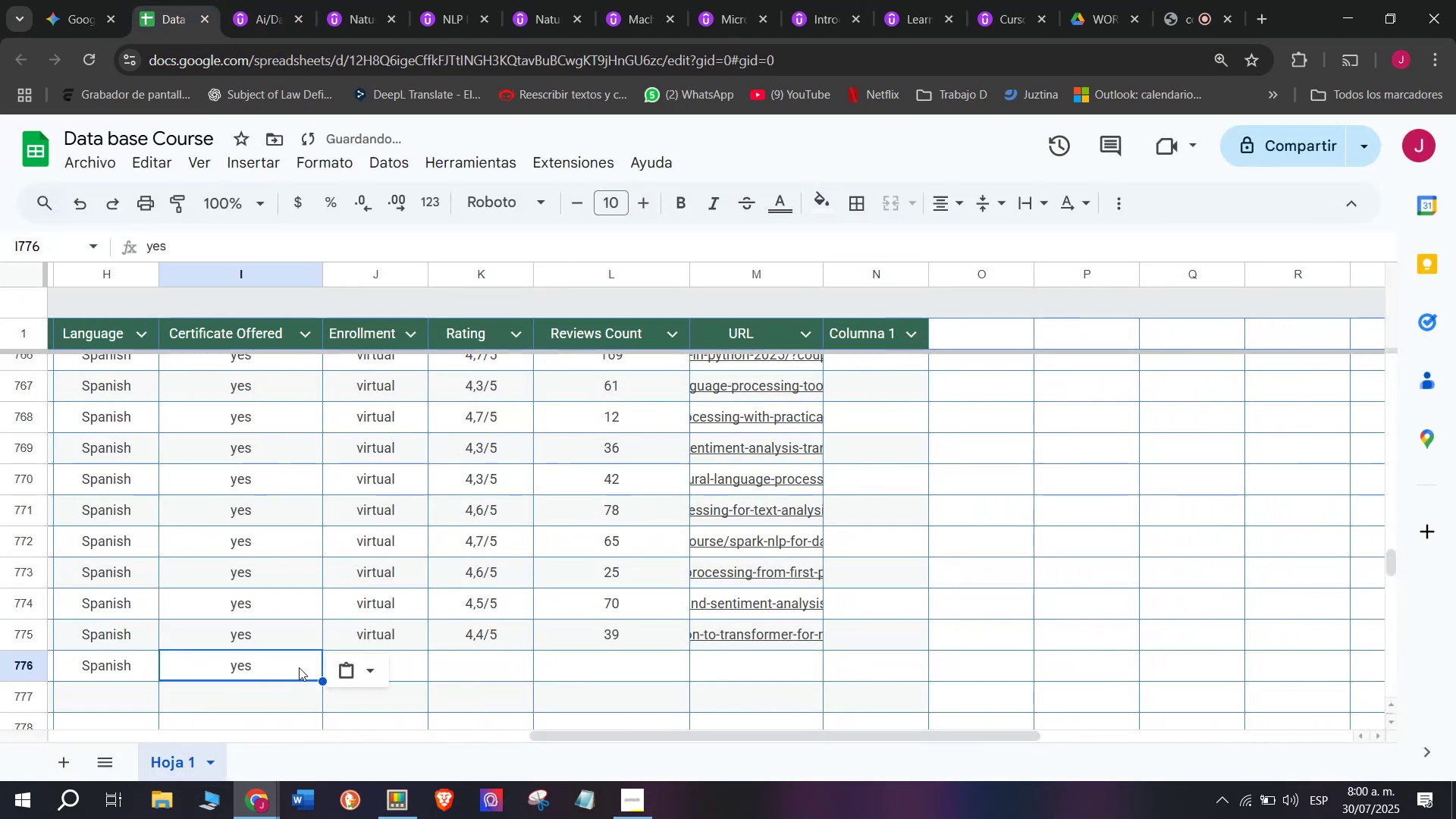 
key(Break)
 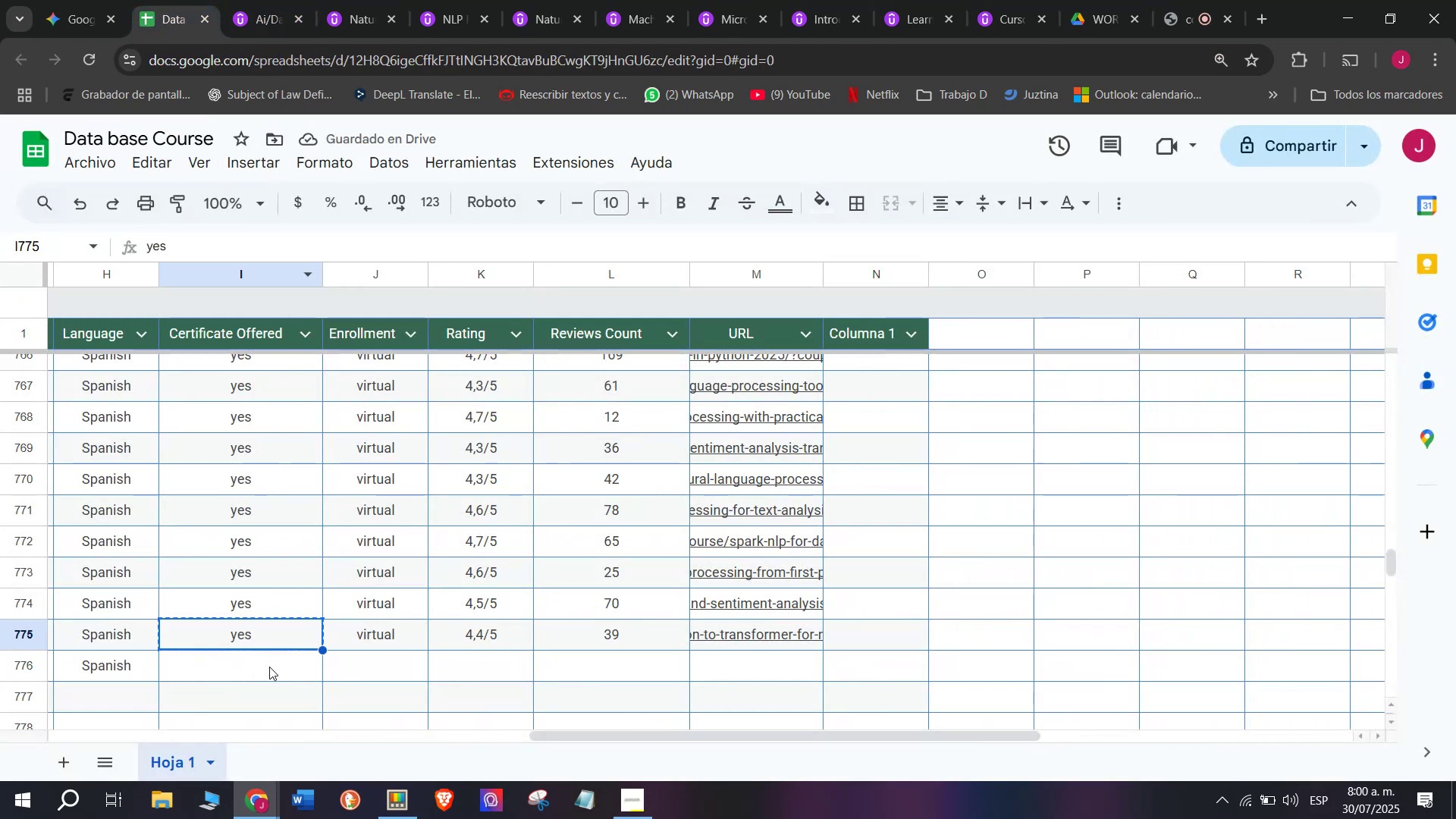 
key(Control+C)
 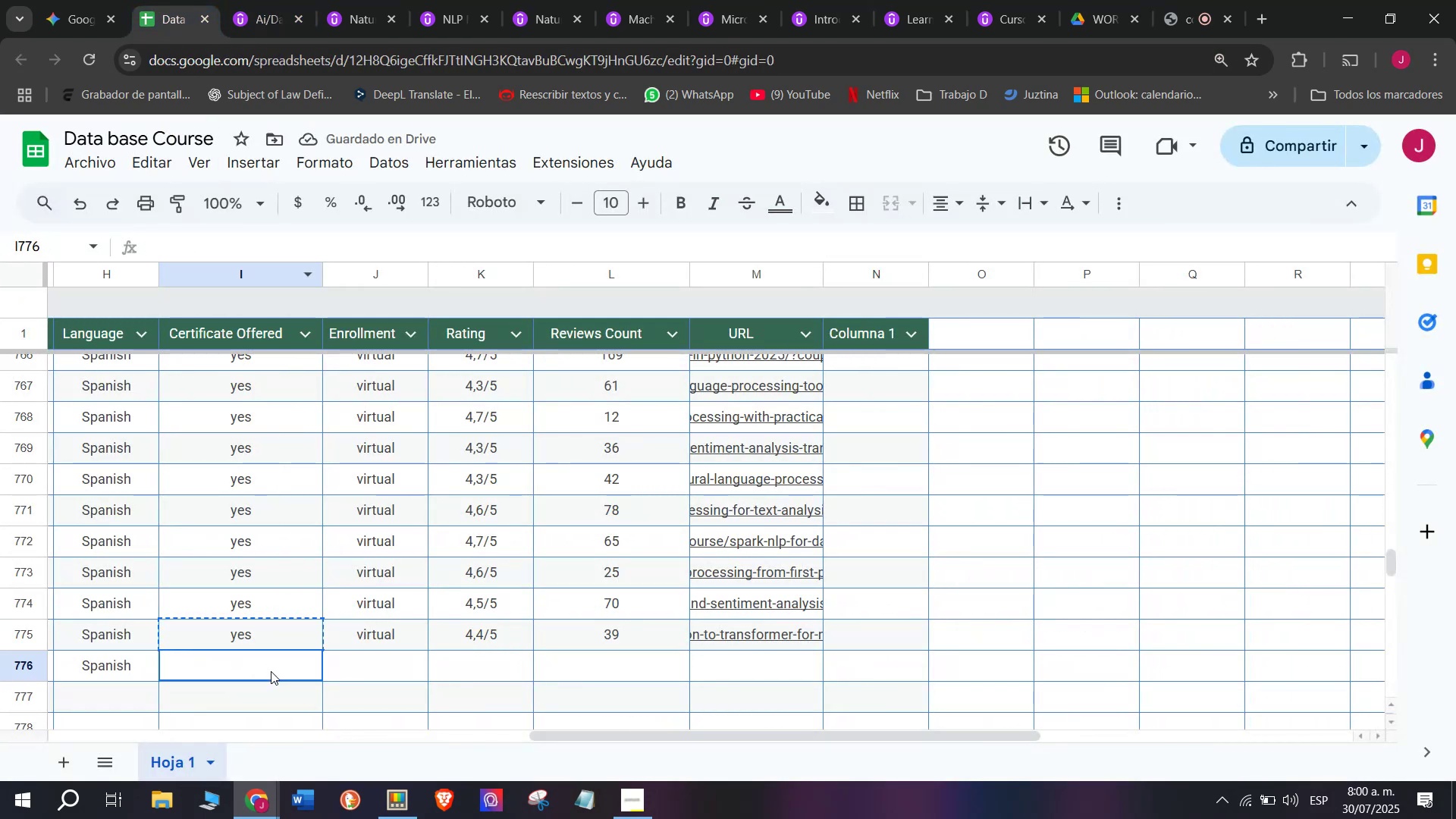 
double_click([271, 671])
 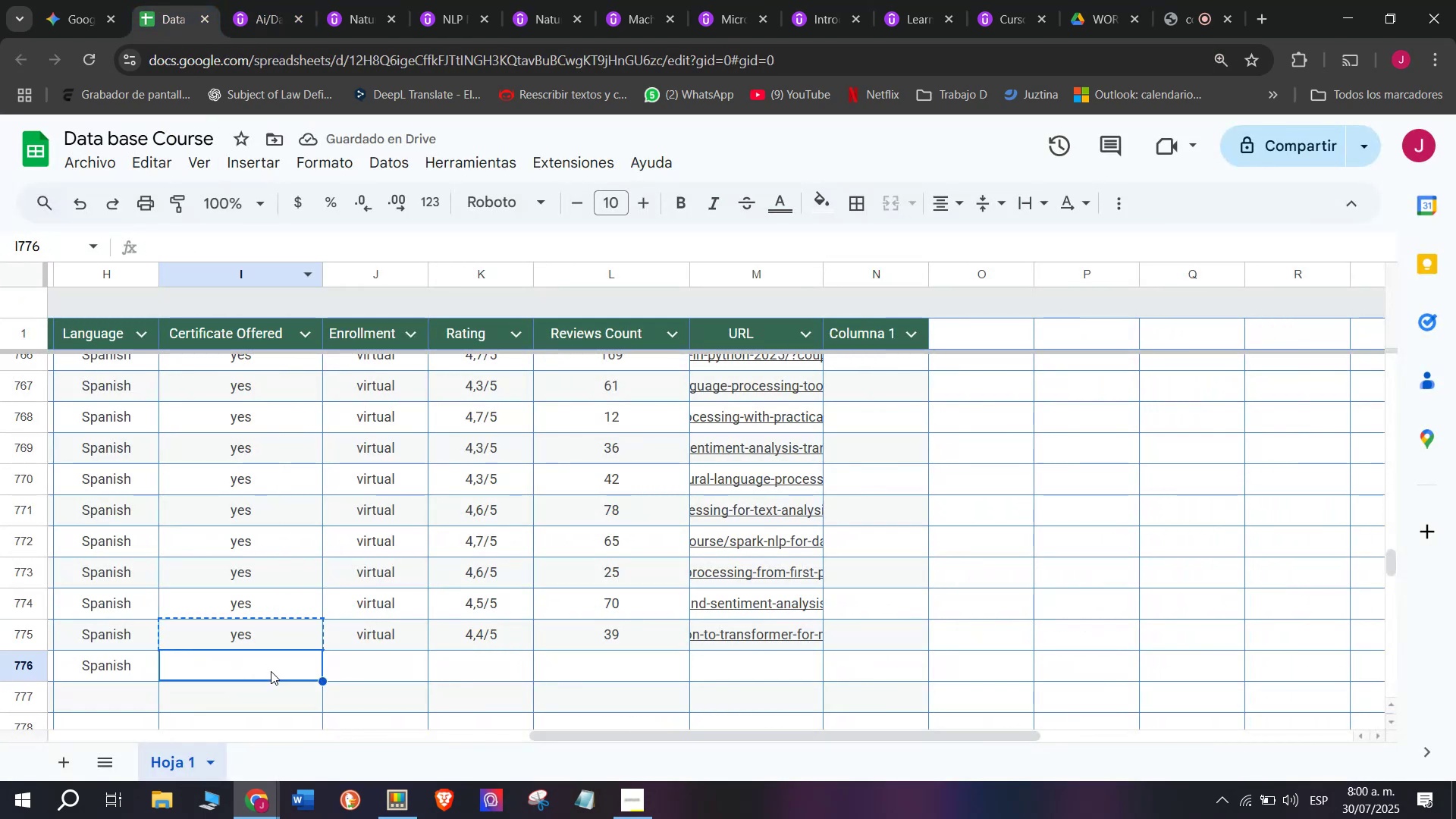 
key(Z)
 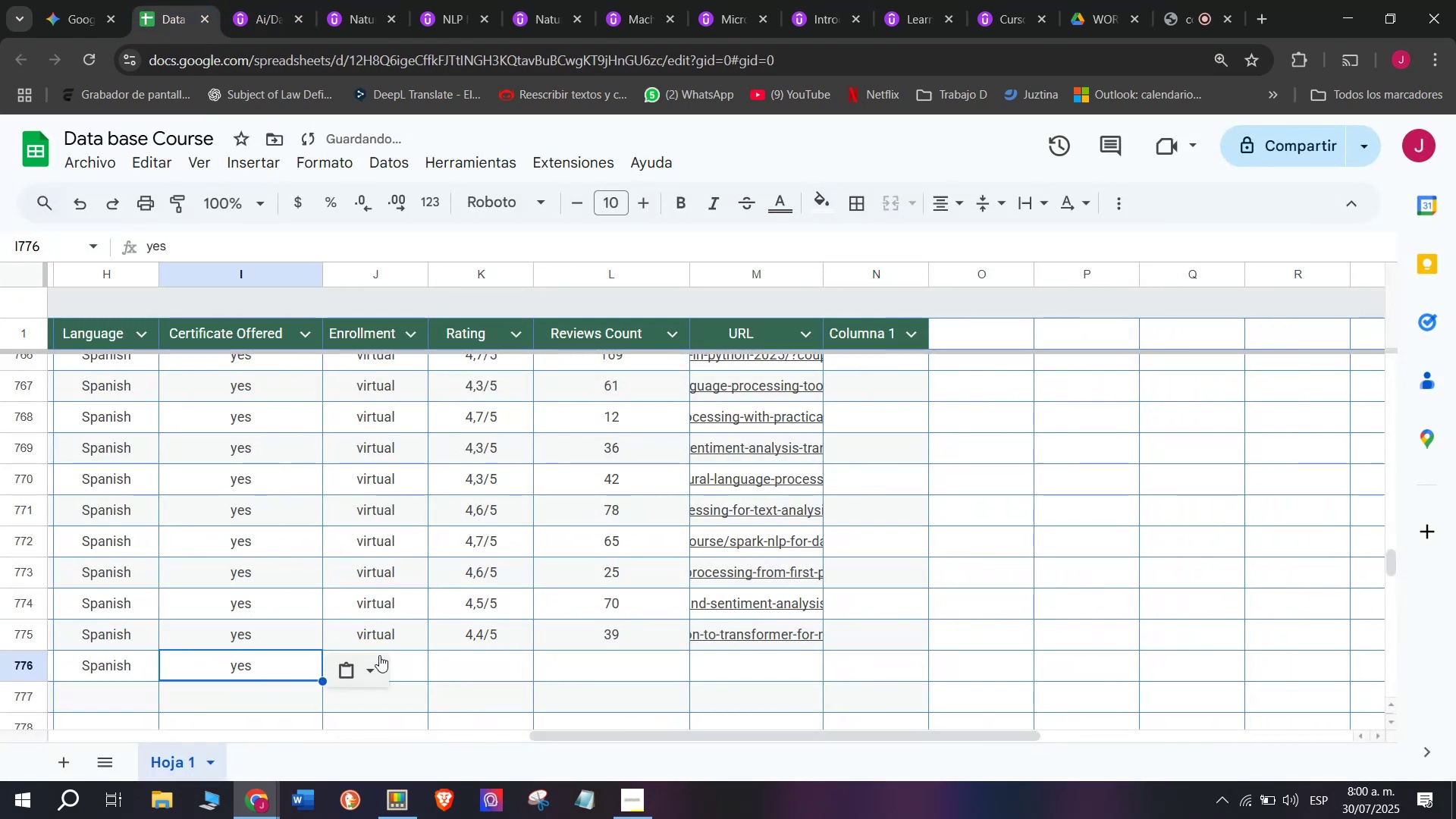 
key(Control+ControlLeft)
 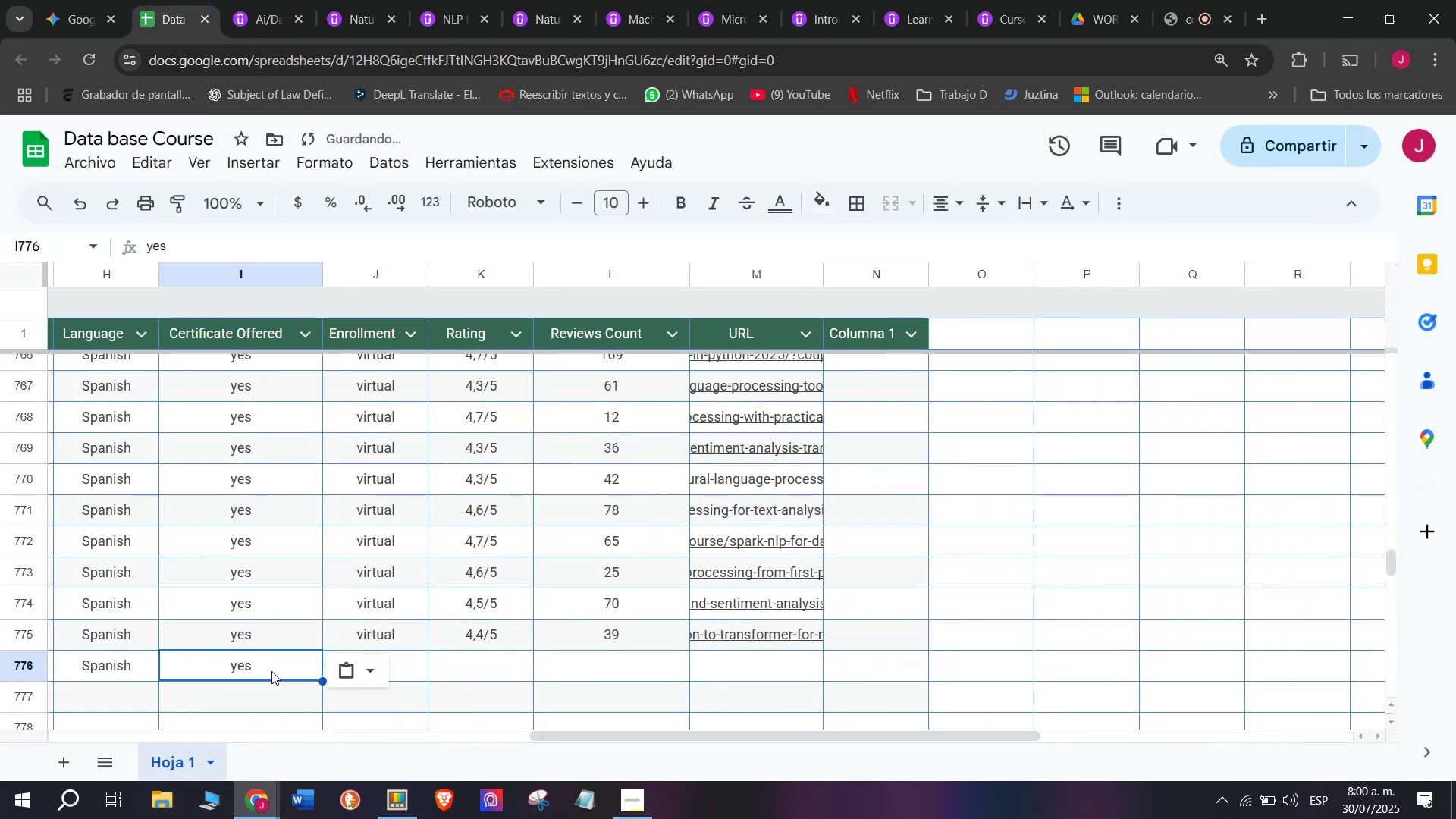 
key(Control+V)
 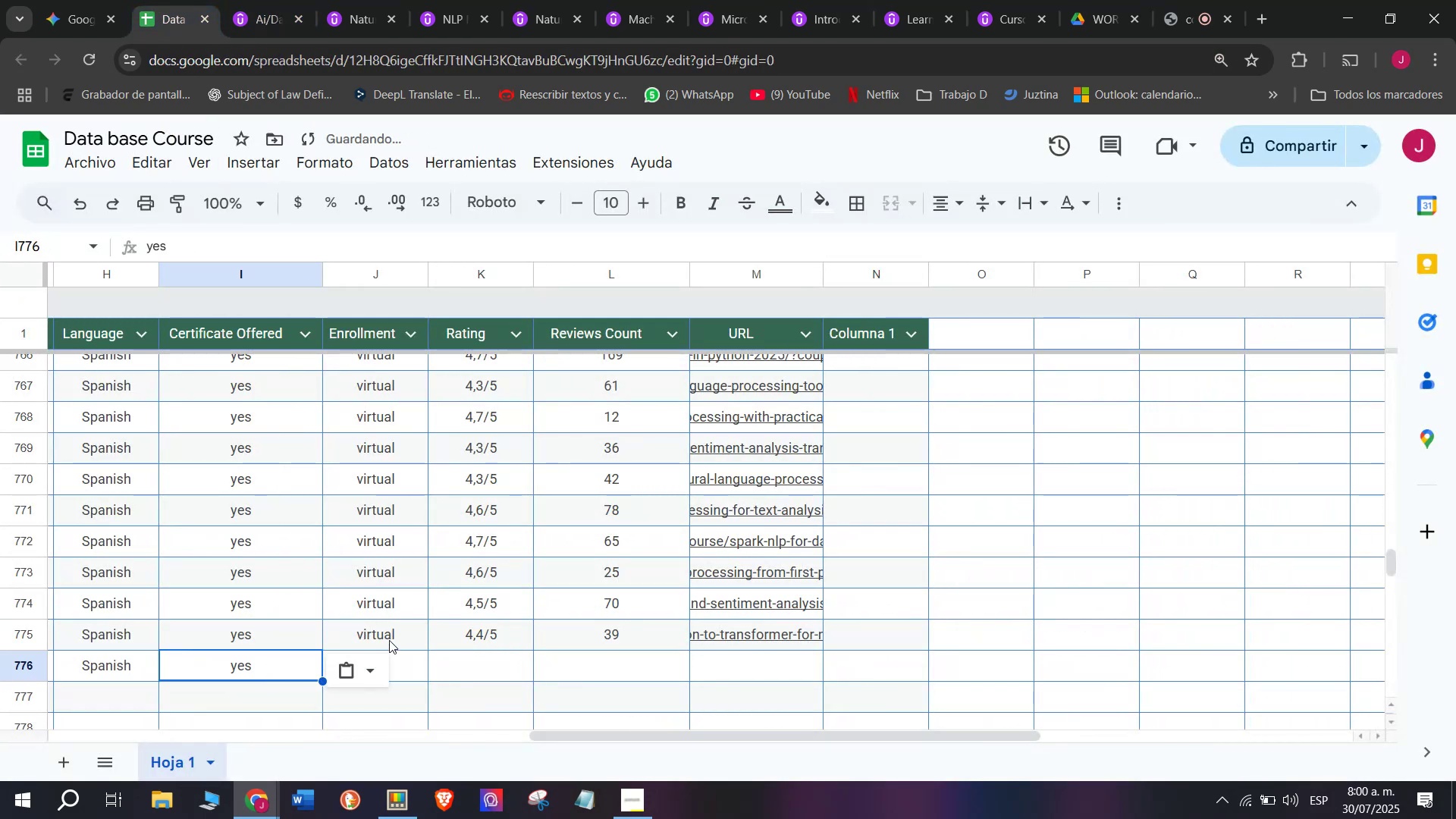 
left_click([389, 639])
 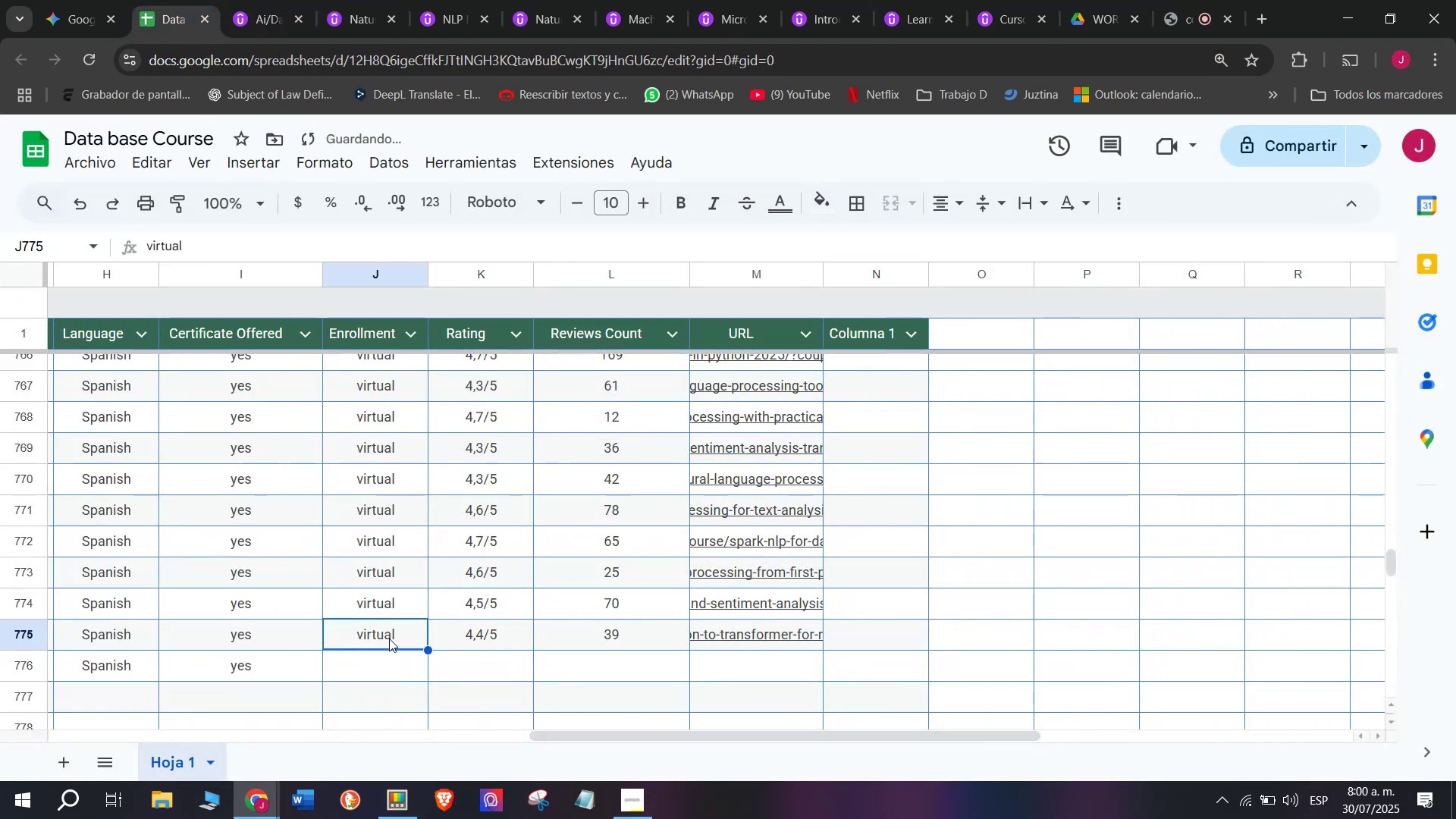 
key(Control+ControlLeft)
 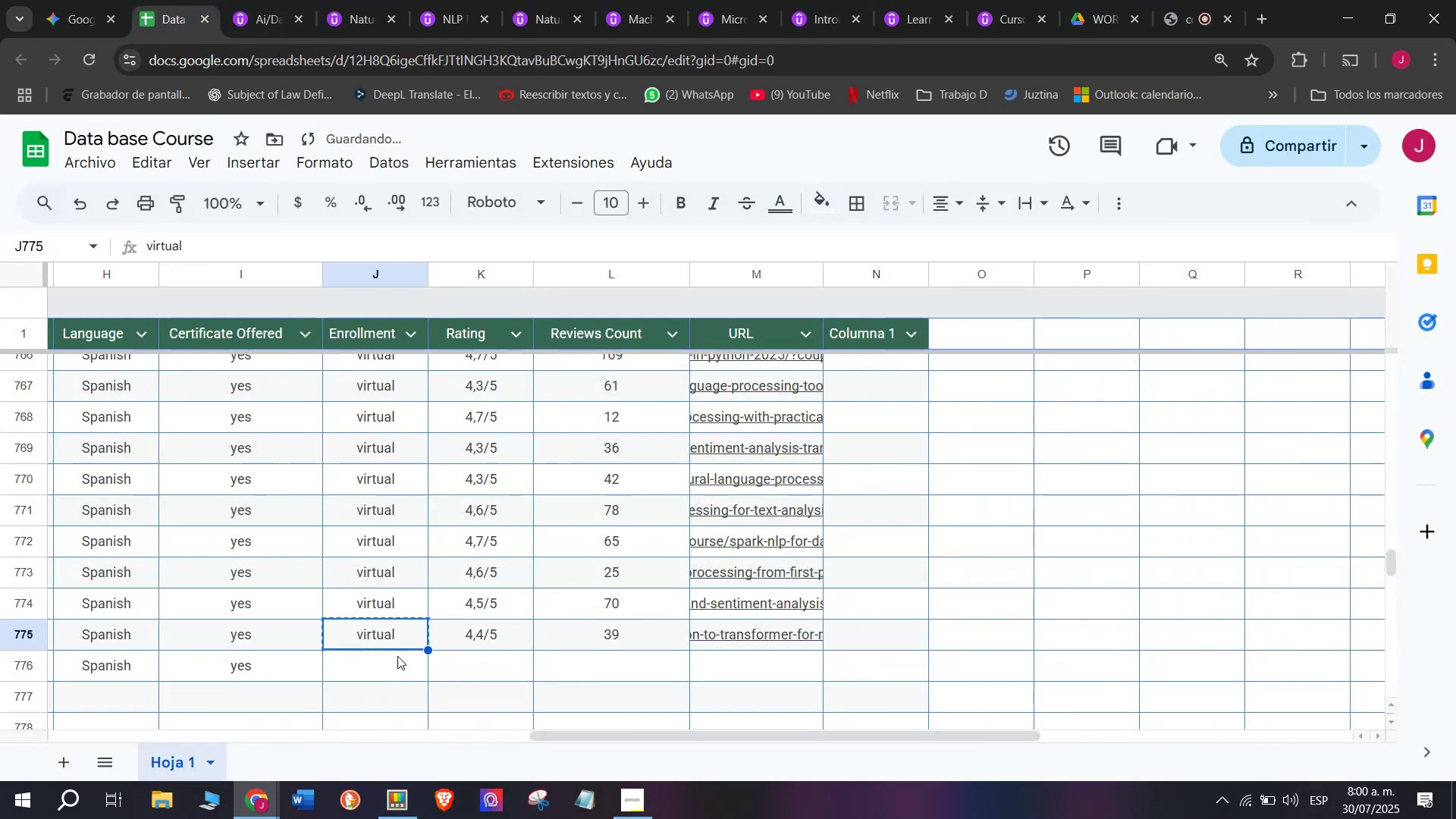 
key(Break)
 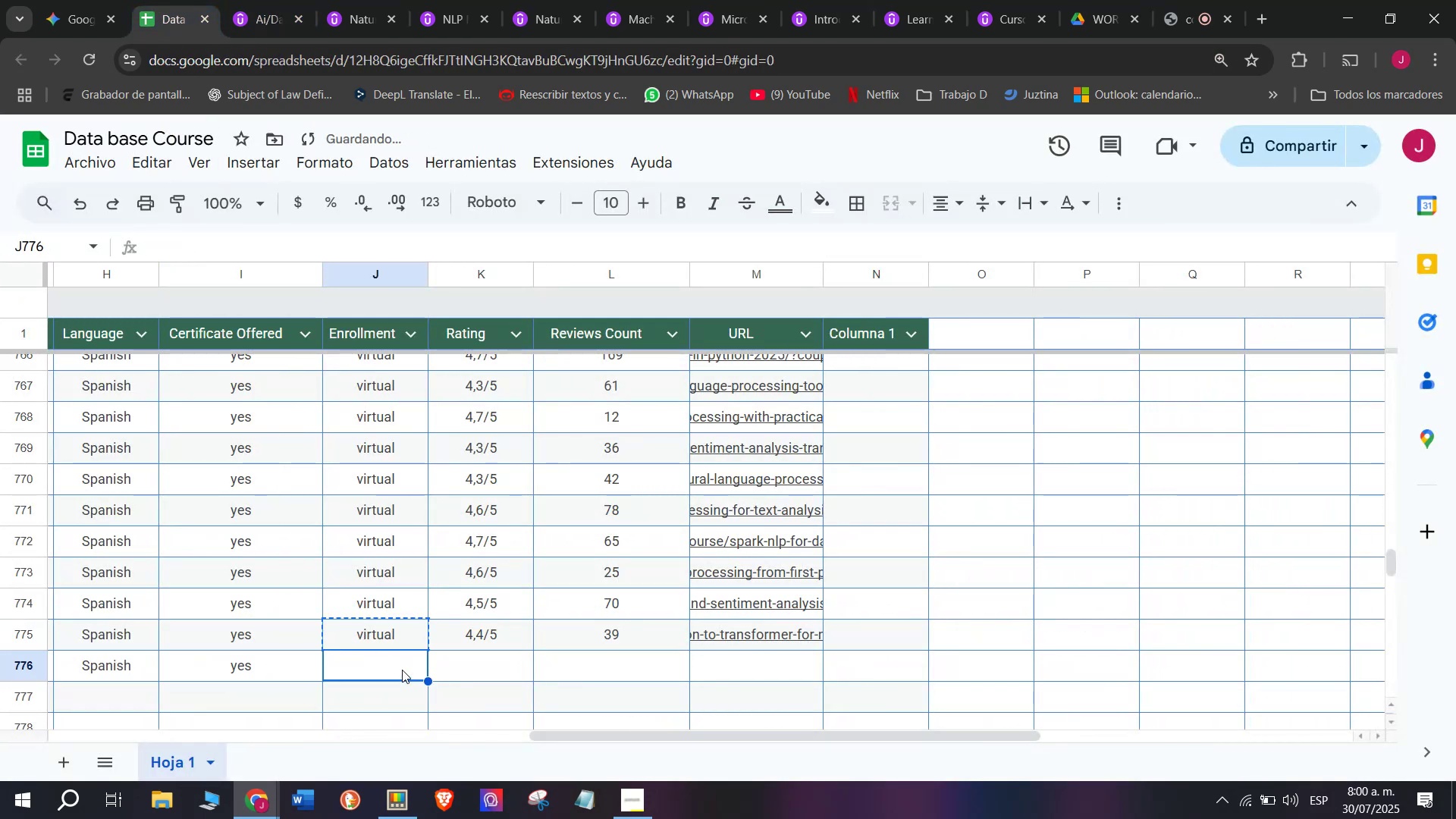 
key(Control+C)
 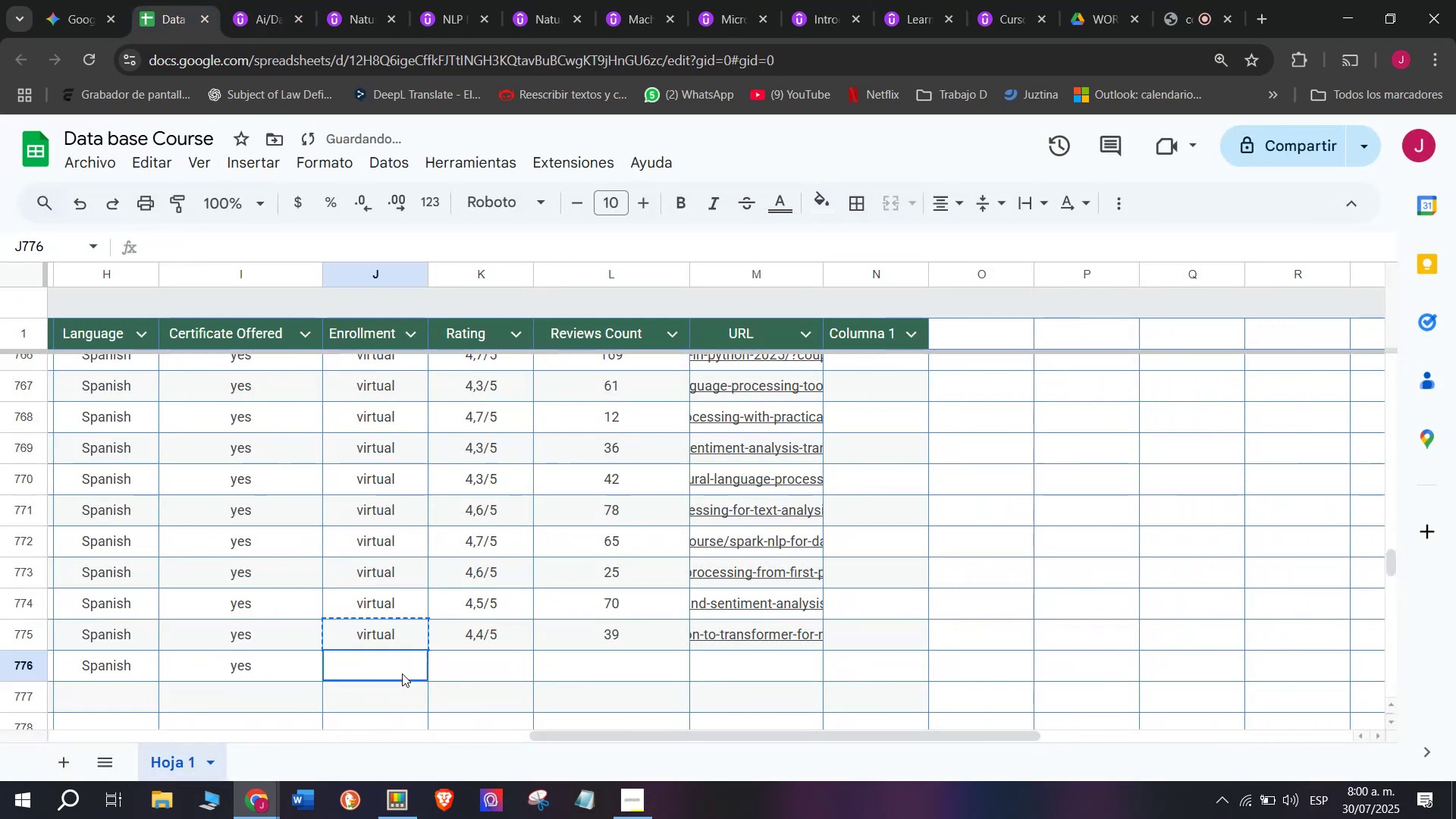 
double_click([402, 673])
 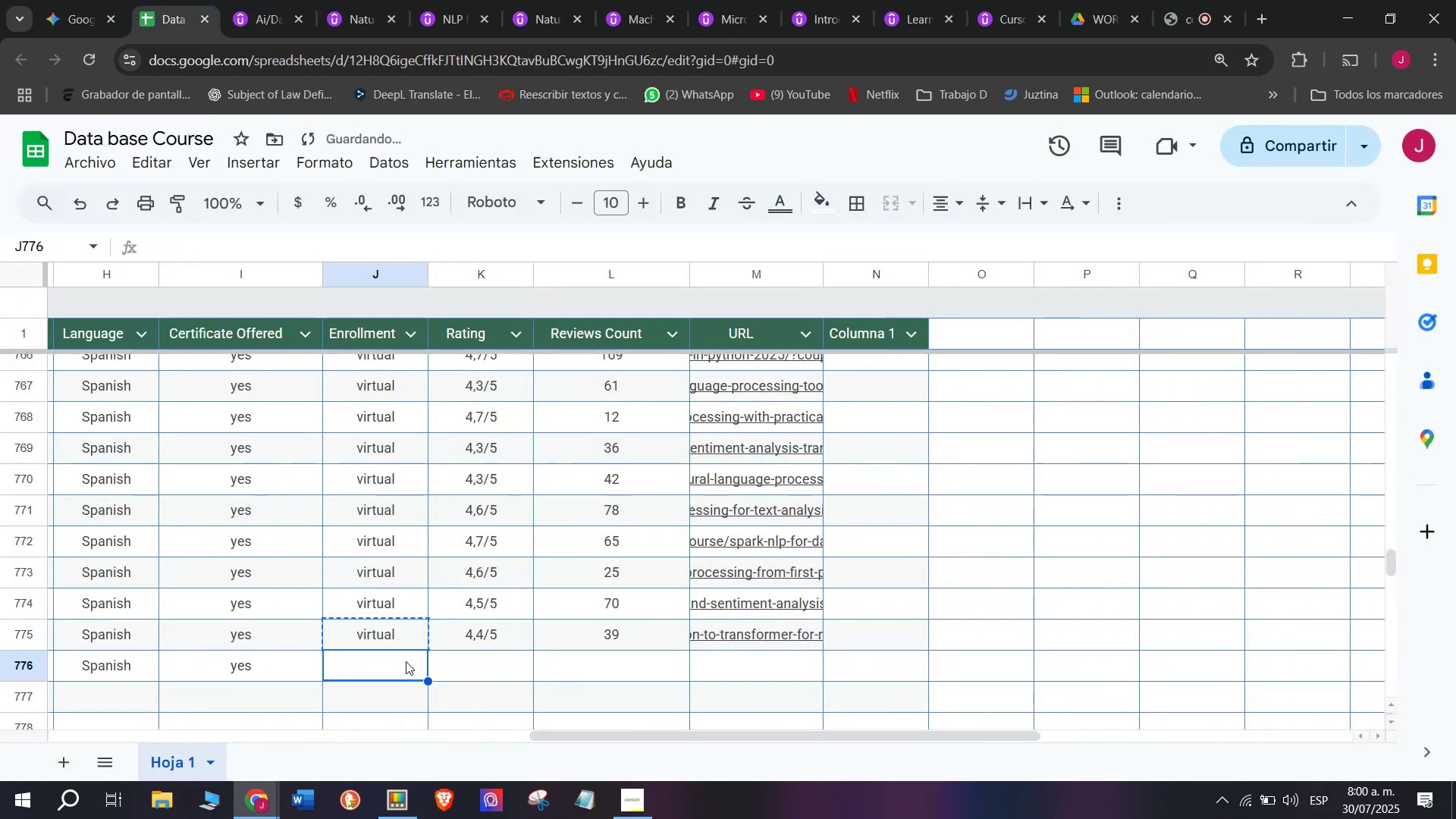 
key(Control+ControlLeft)
 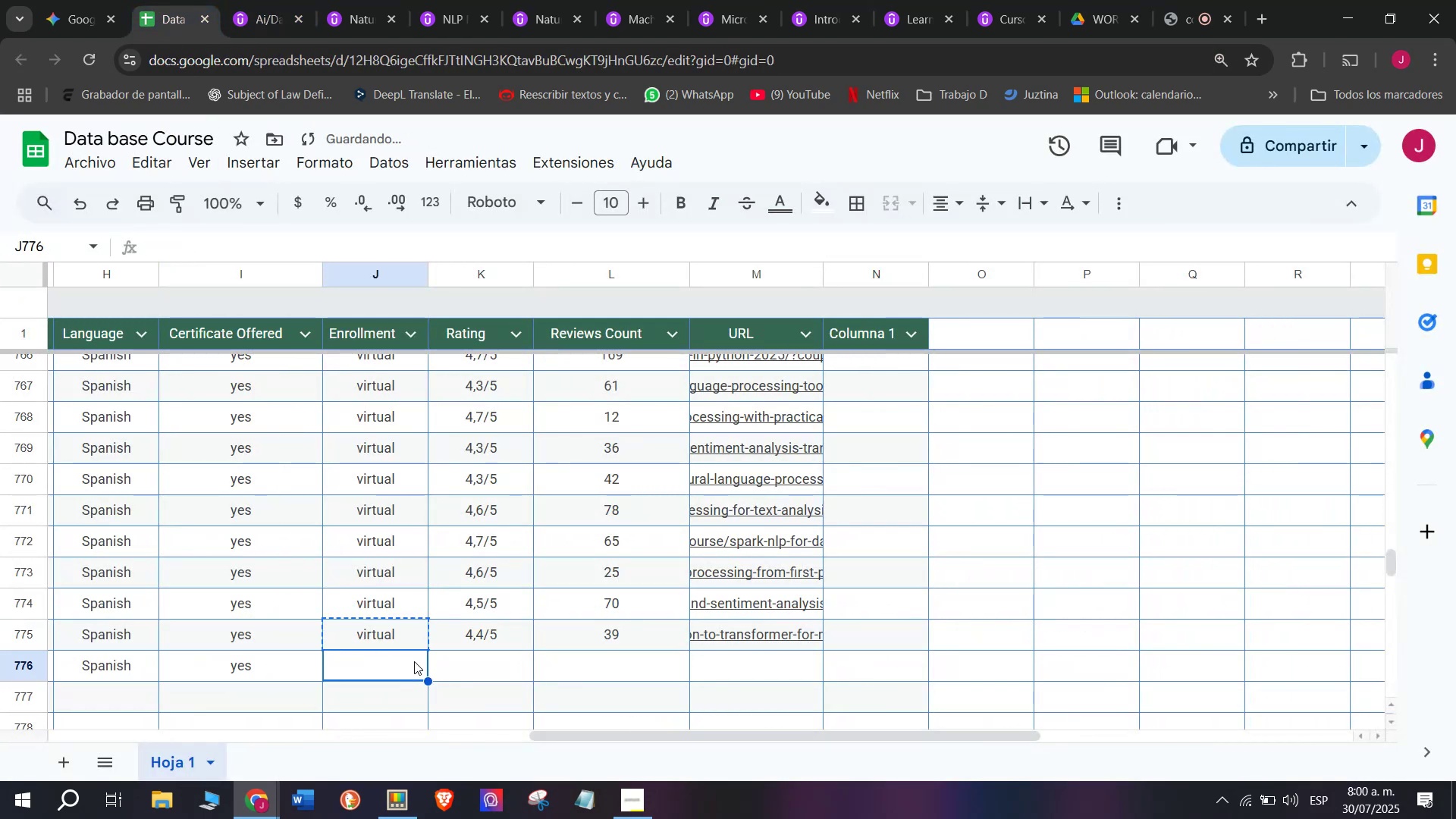 
key(Z)
 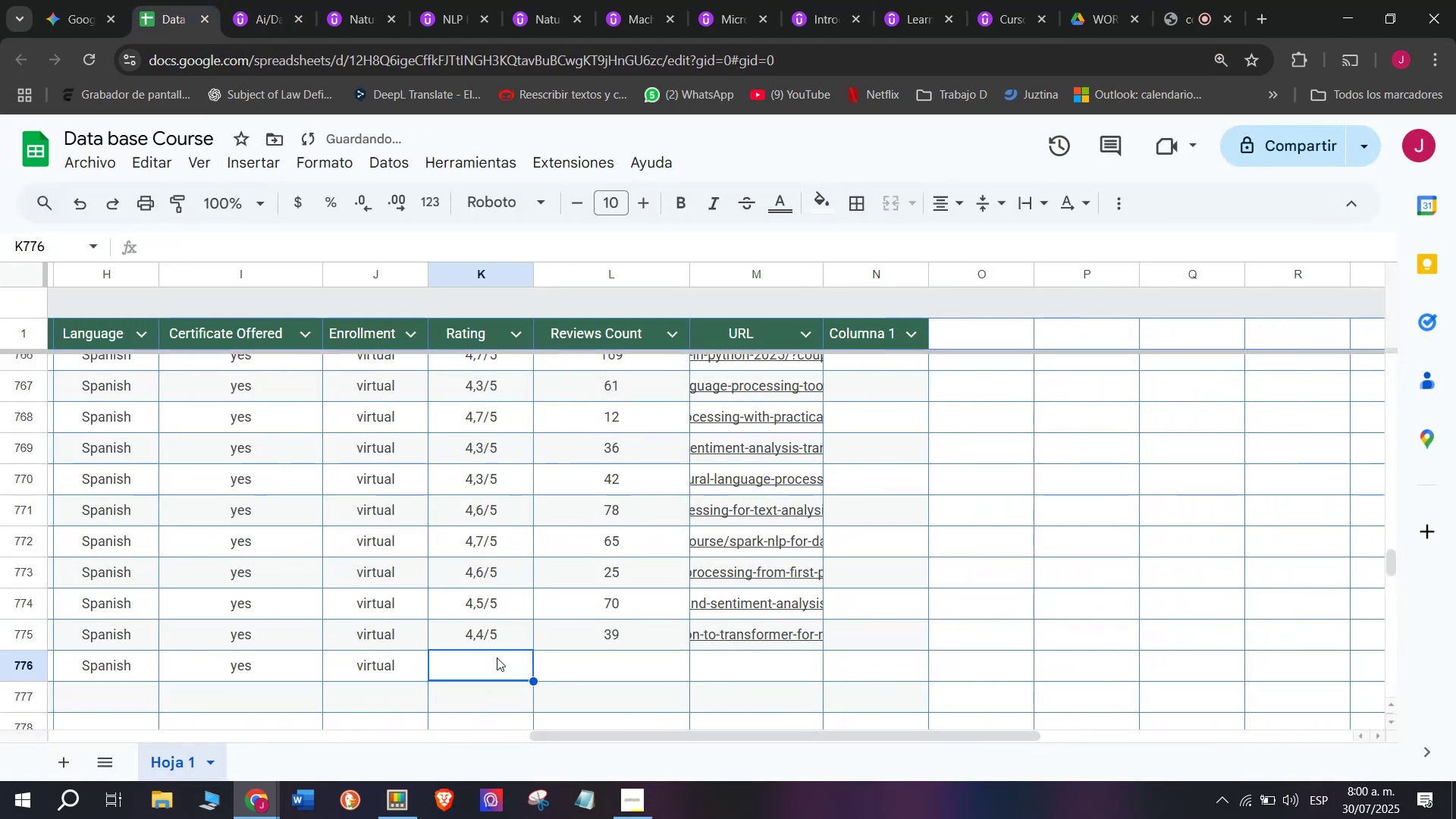 
key(Control+V)
 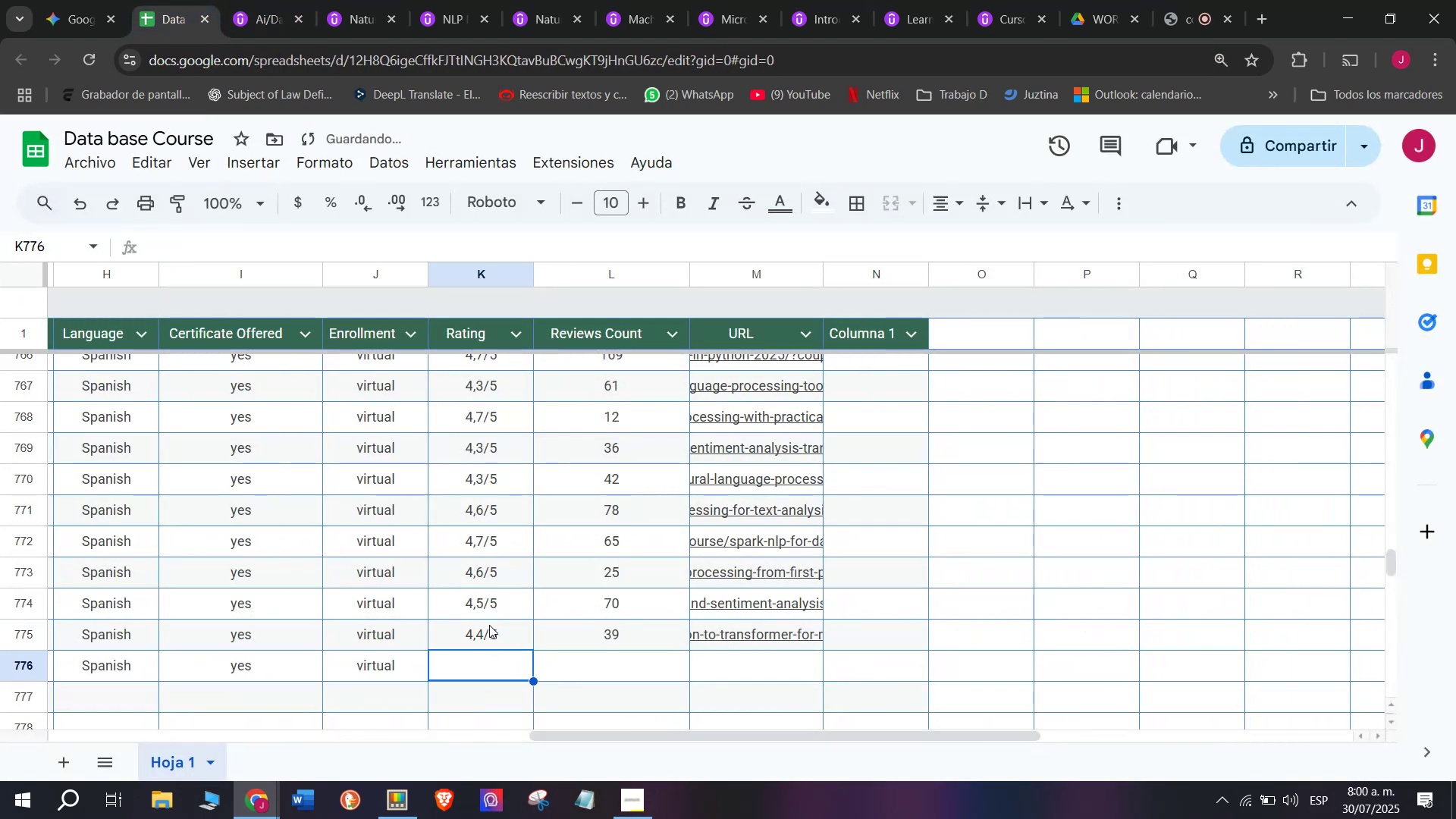 
left_click([496, 632])
 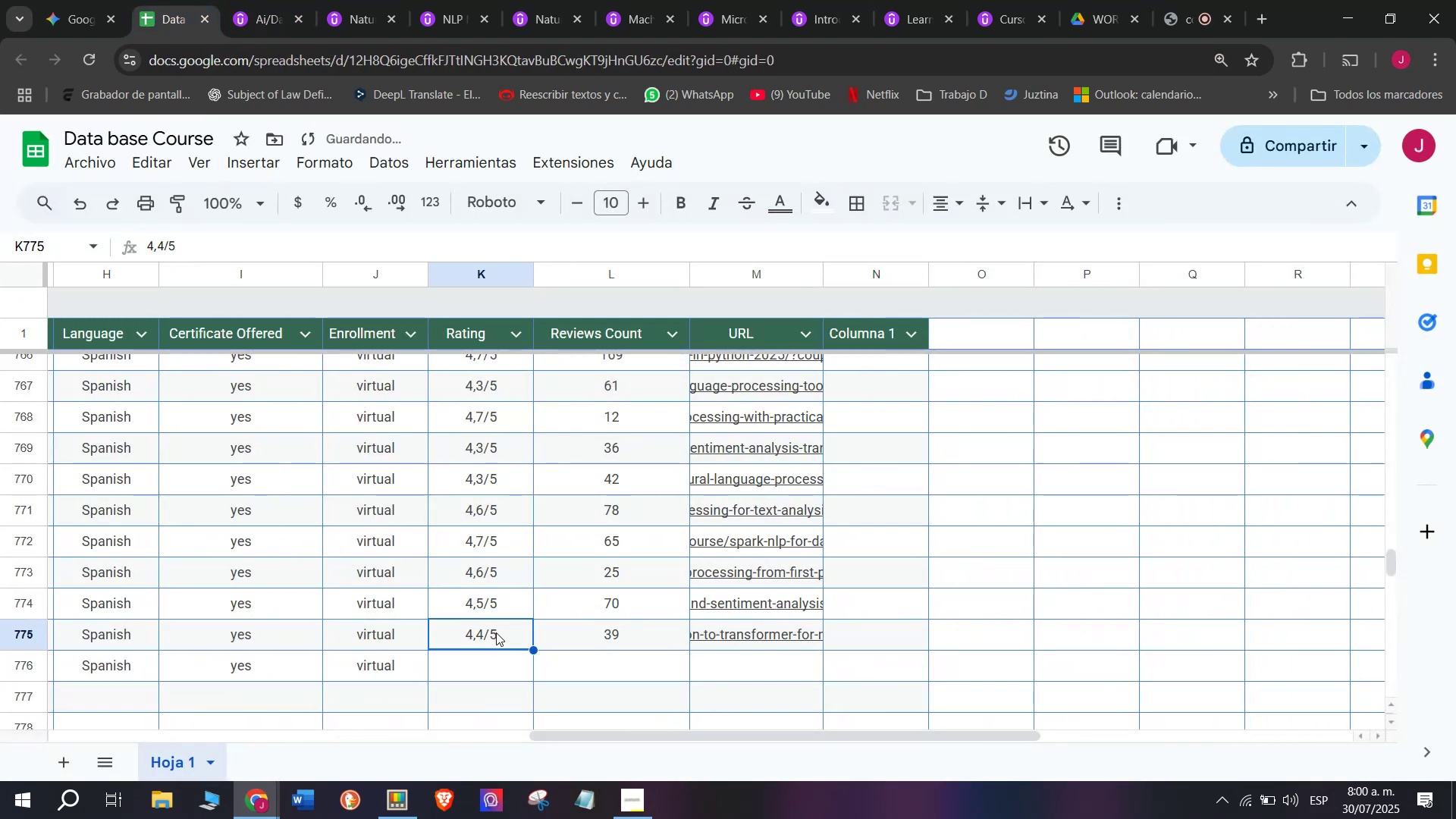 
key(Control+C)
 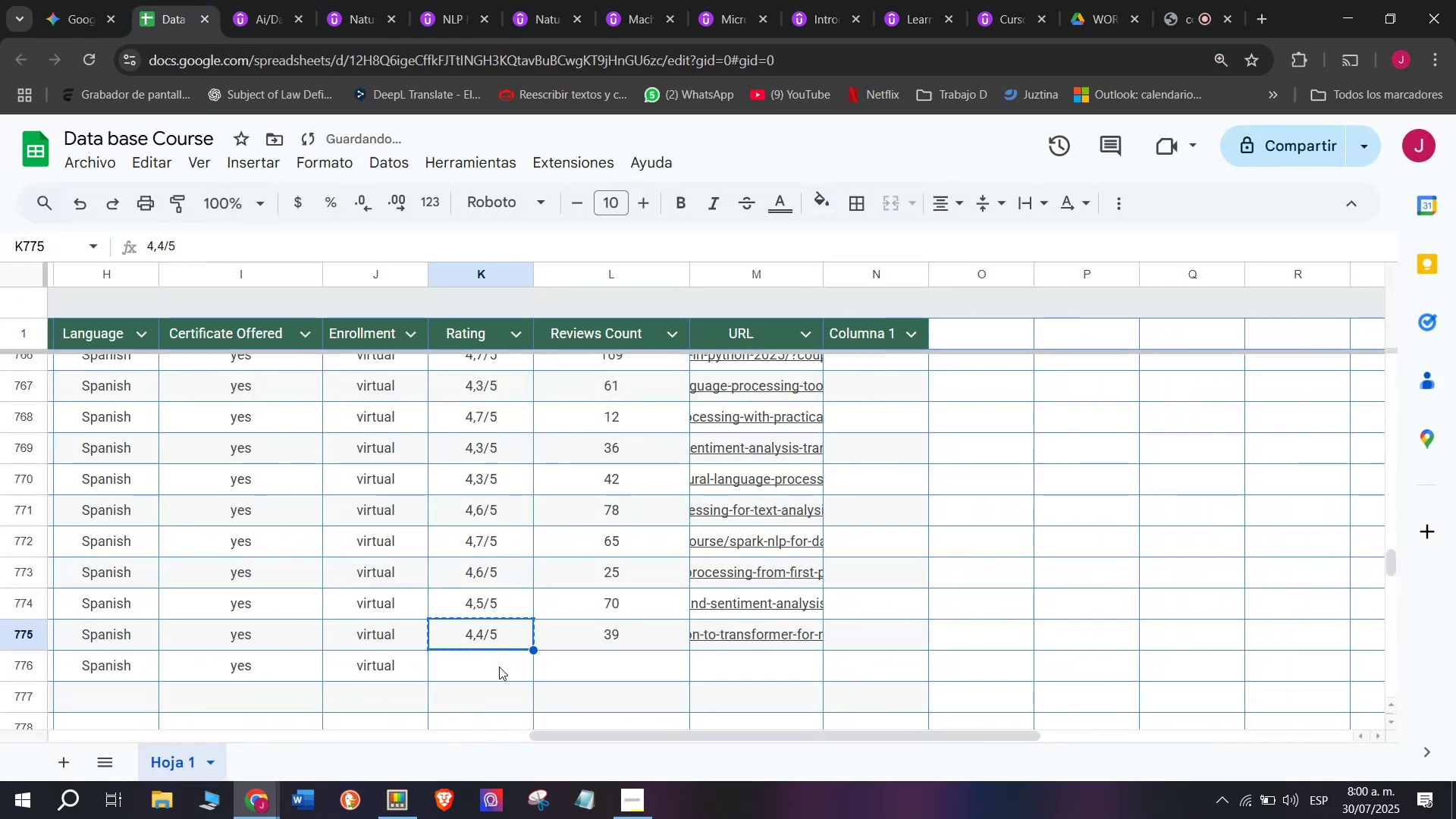 
key(Break)
 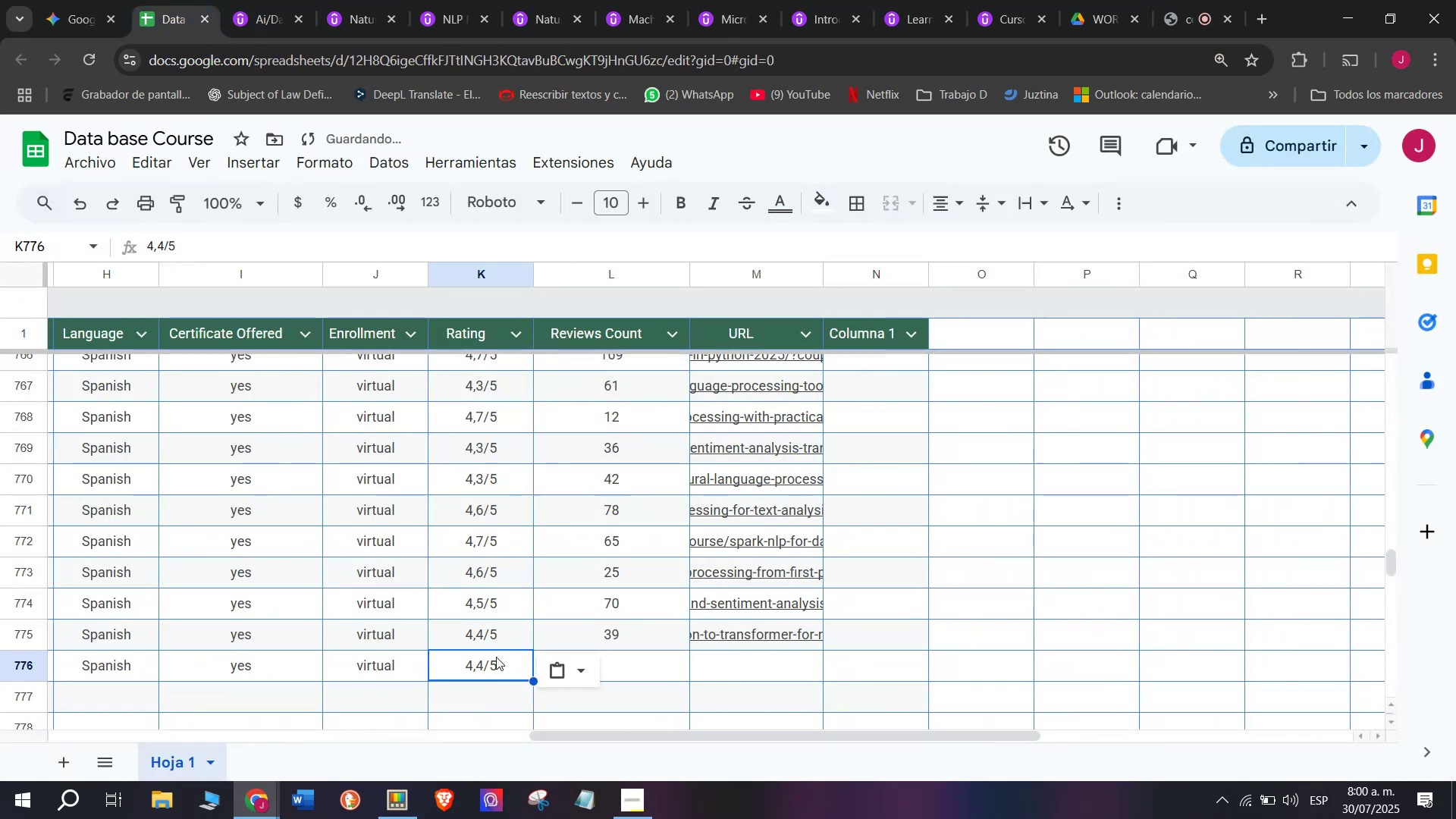 
key(Control+ControlLeft)
 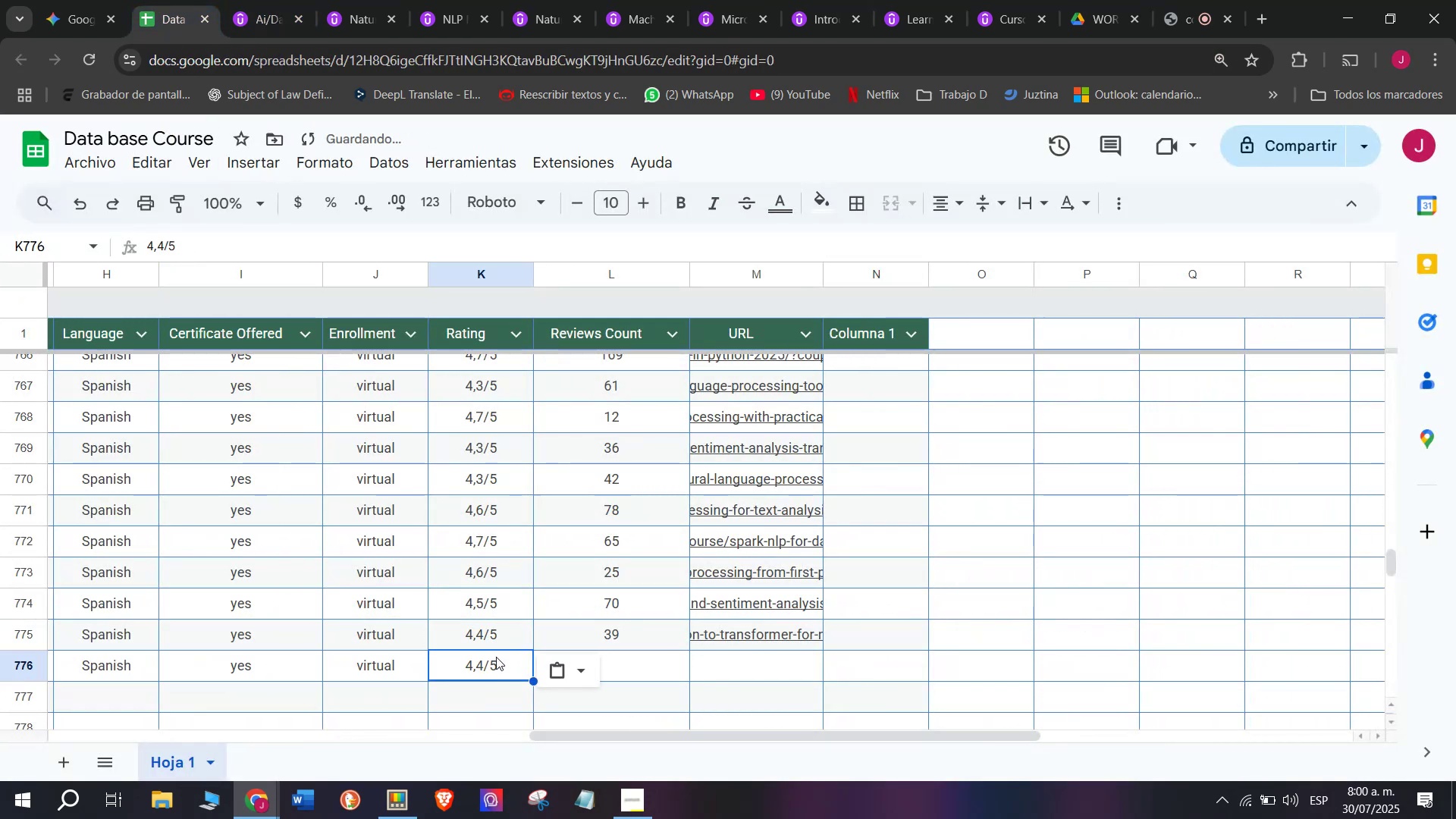 
double_click([499, 667])
 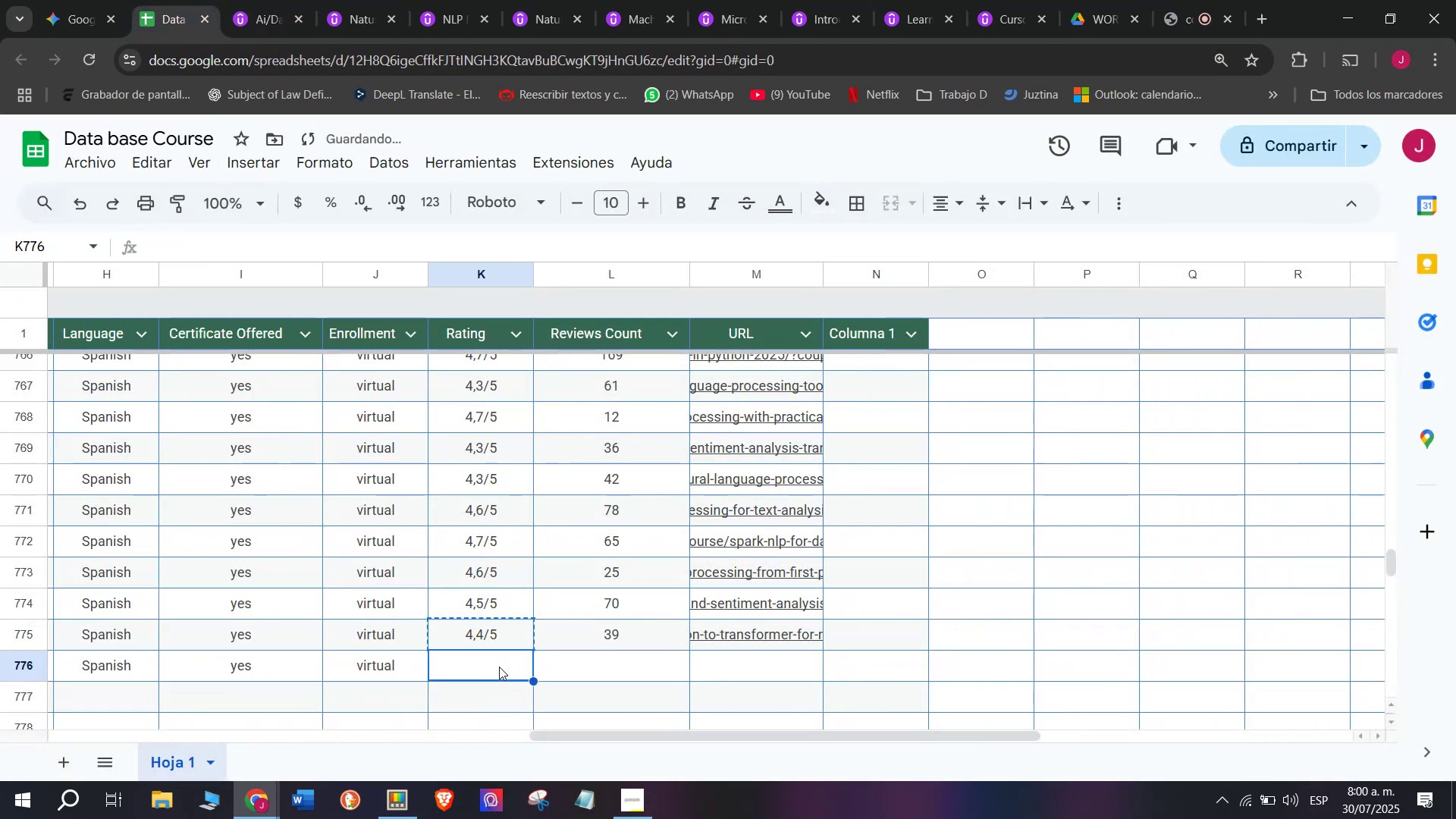 
key(Control+ControlLeft)
 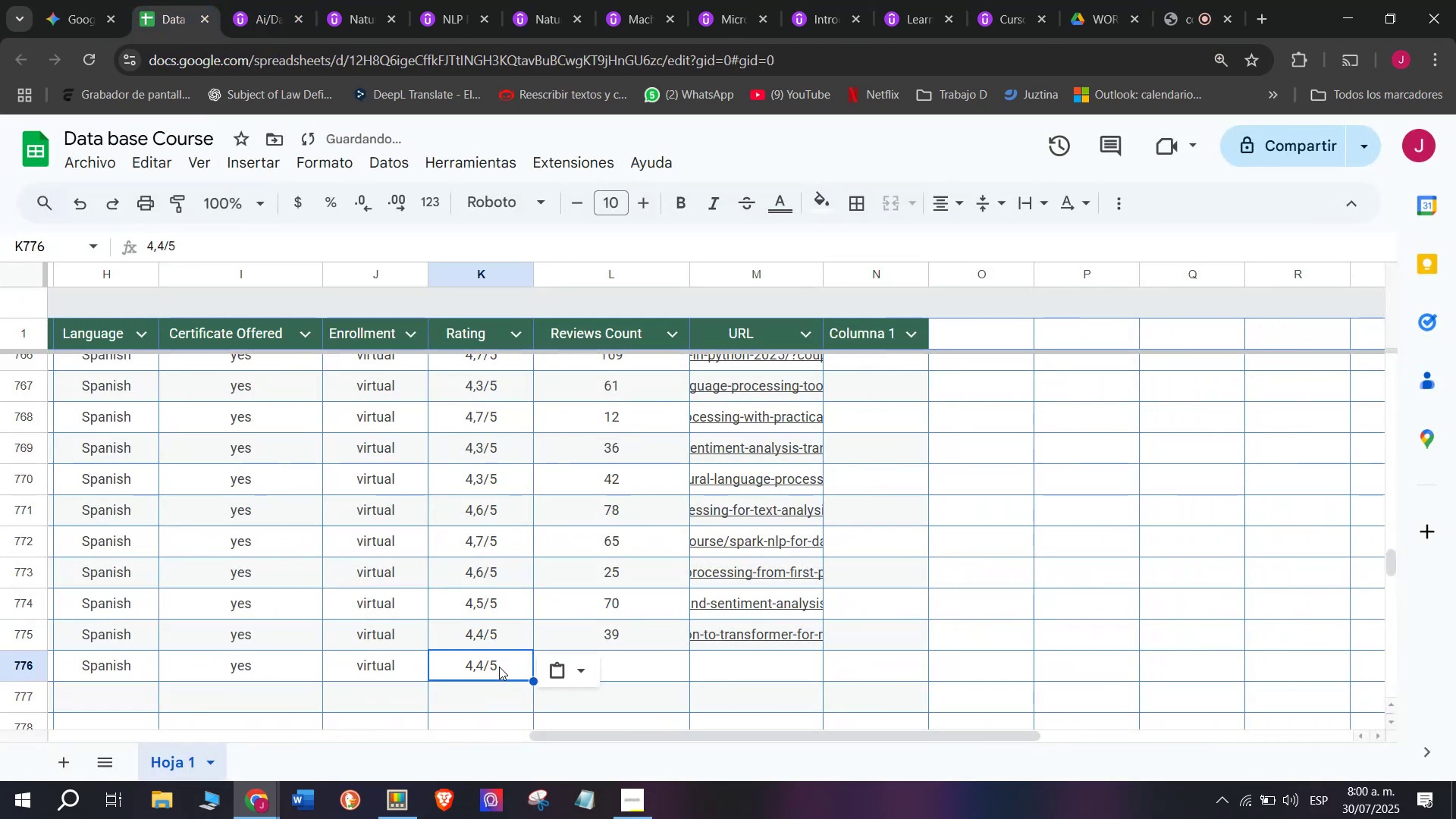 
key(Z)
 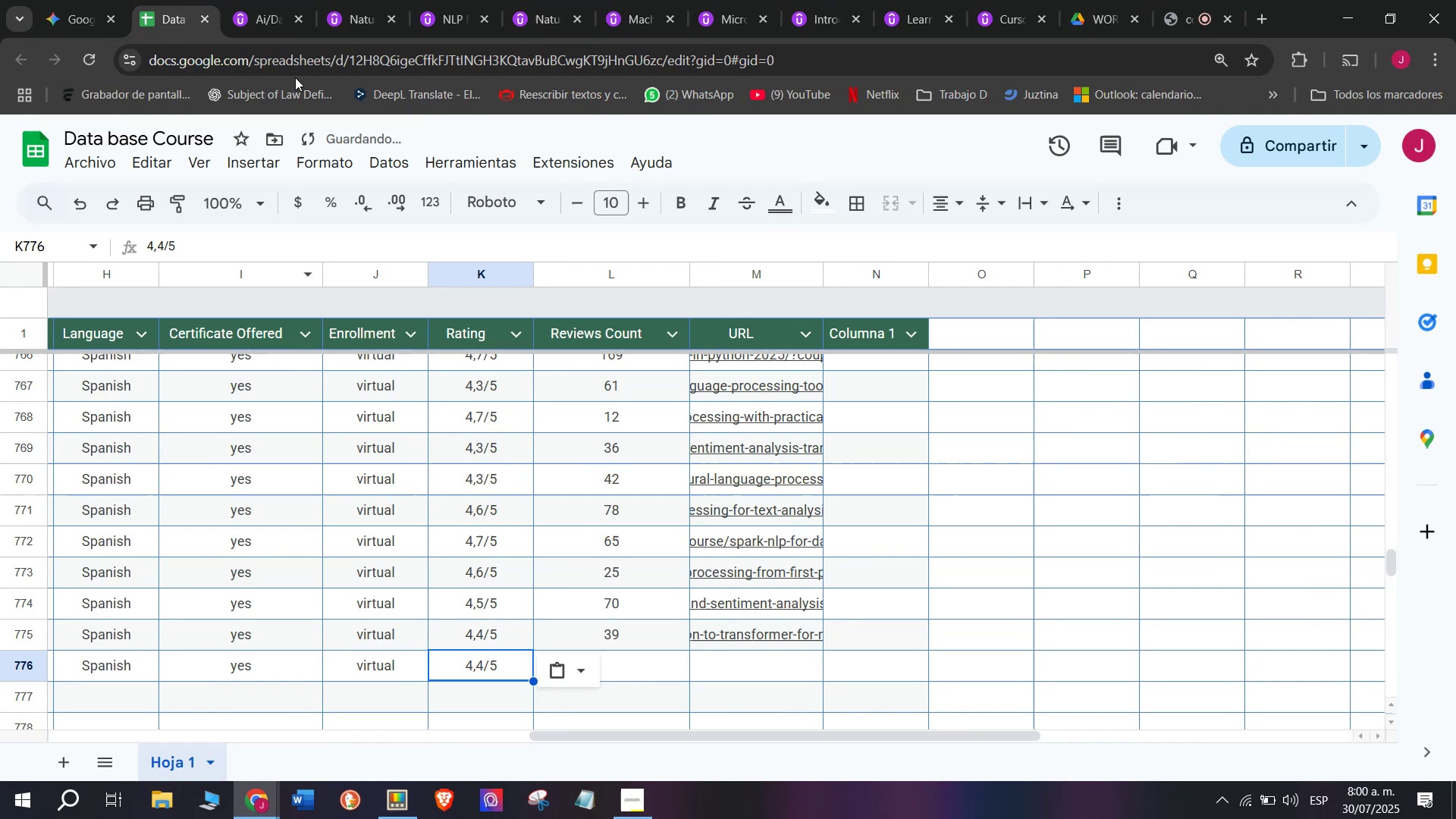 
key(Control+V)
 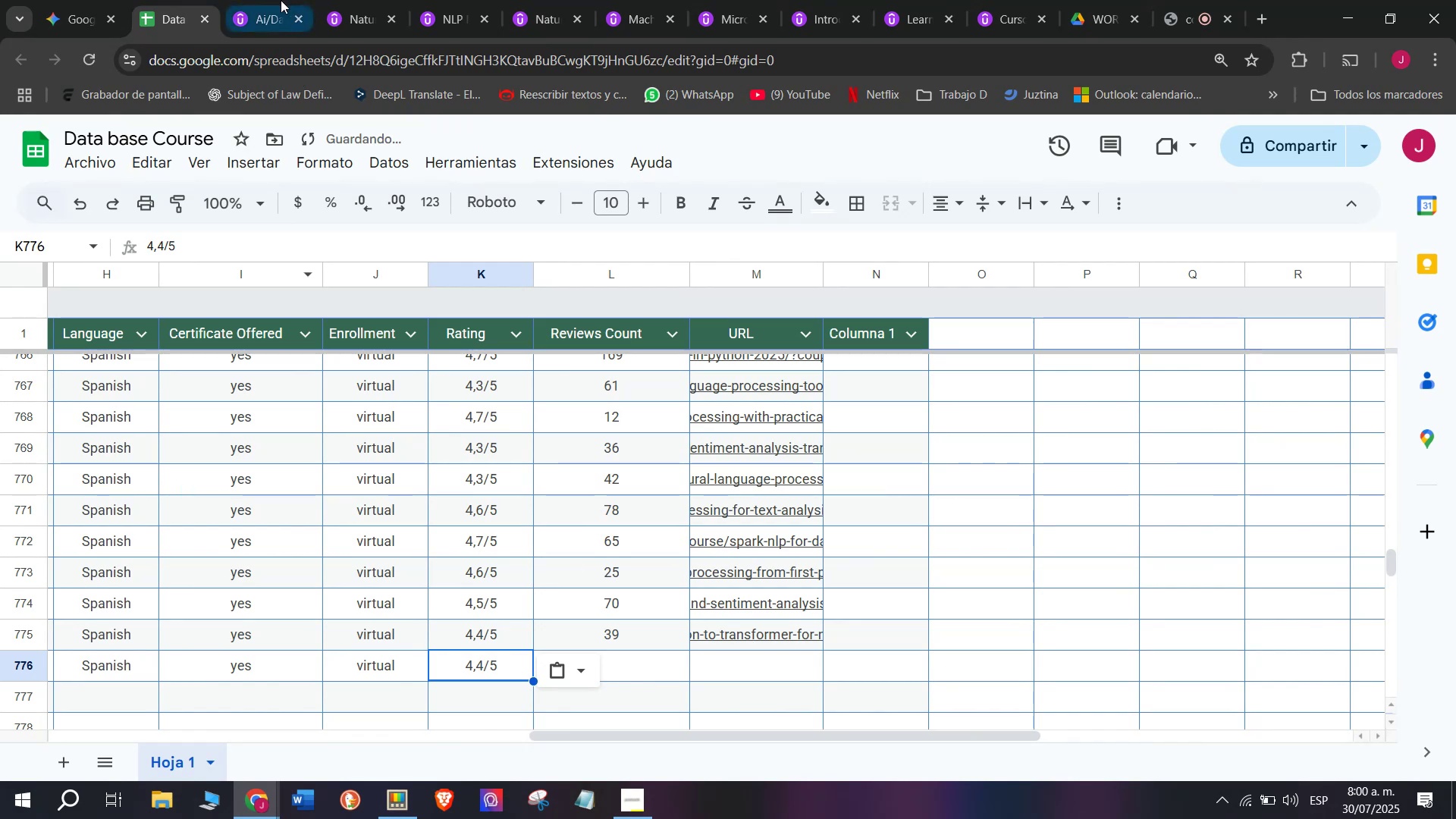 
left_click([278, 0])
 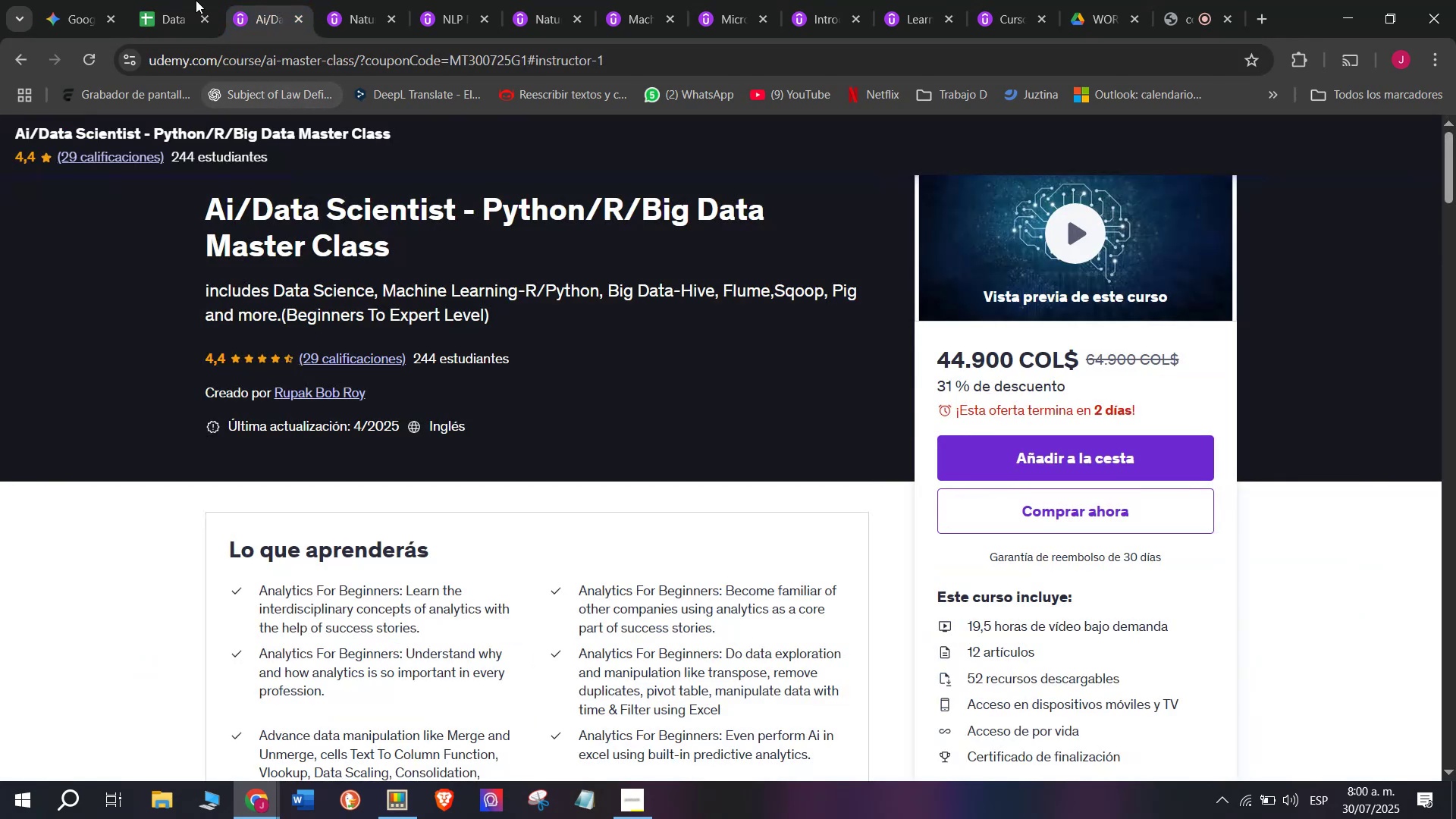 
left_click([173, 0])
 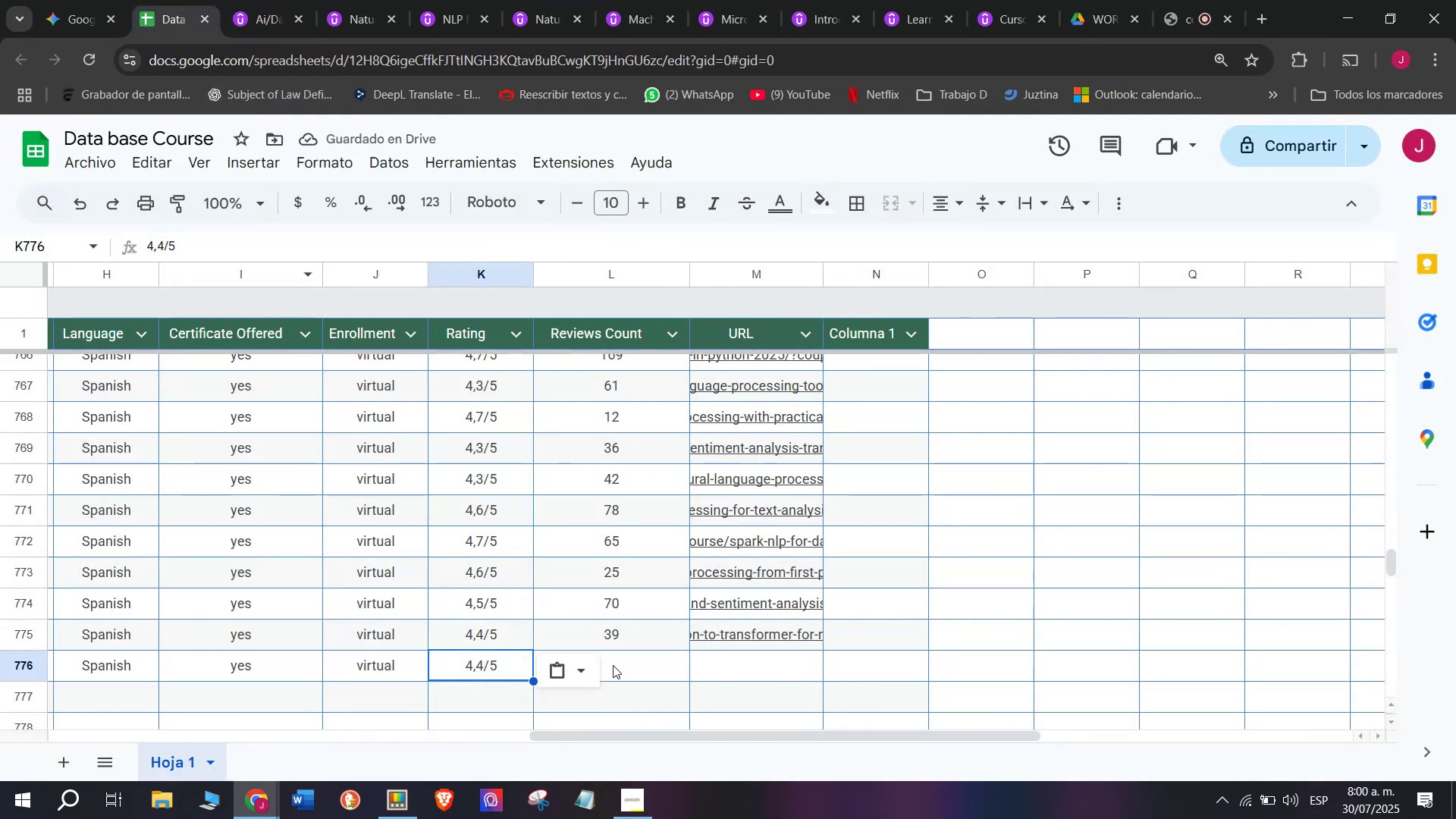 
left_click([621, 667])
 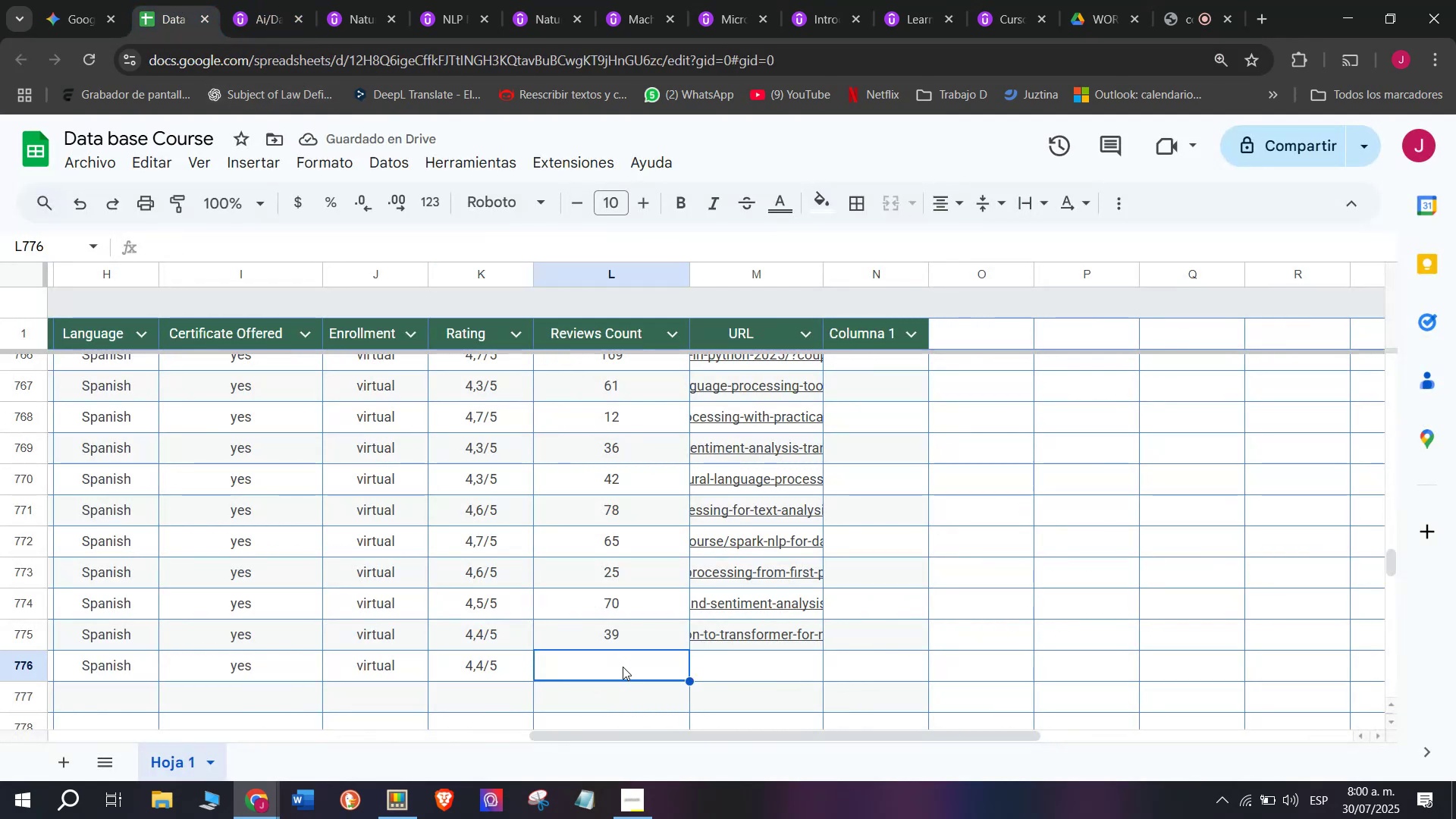 
type(29)
 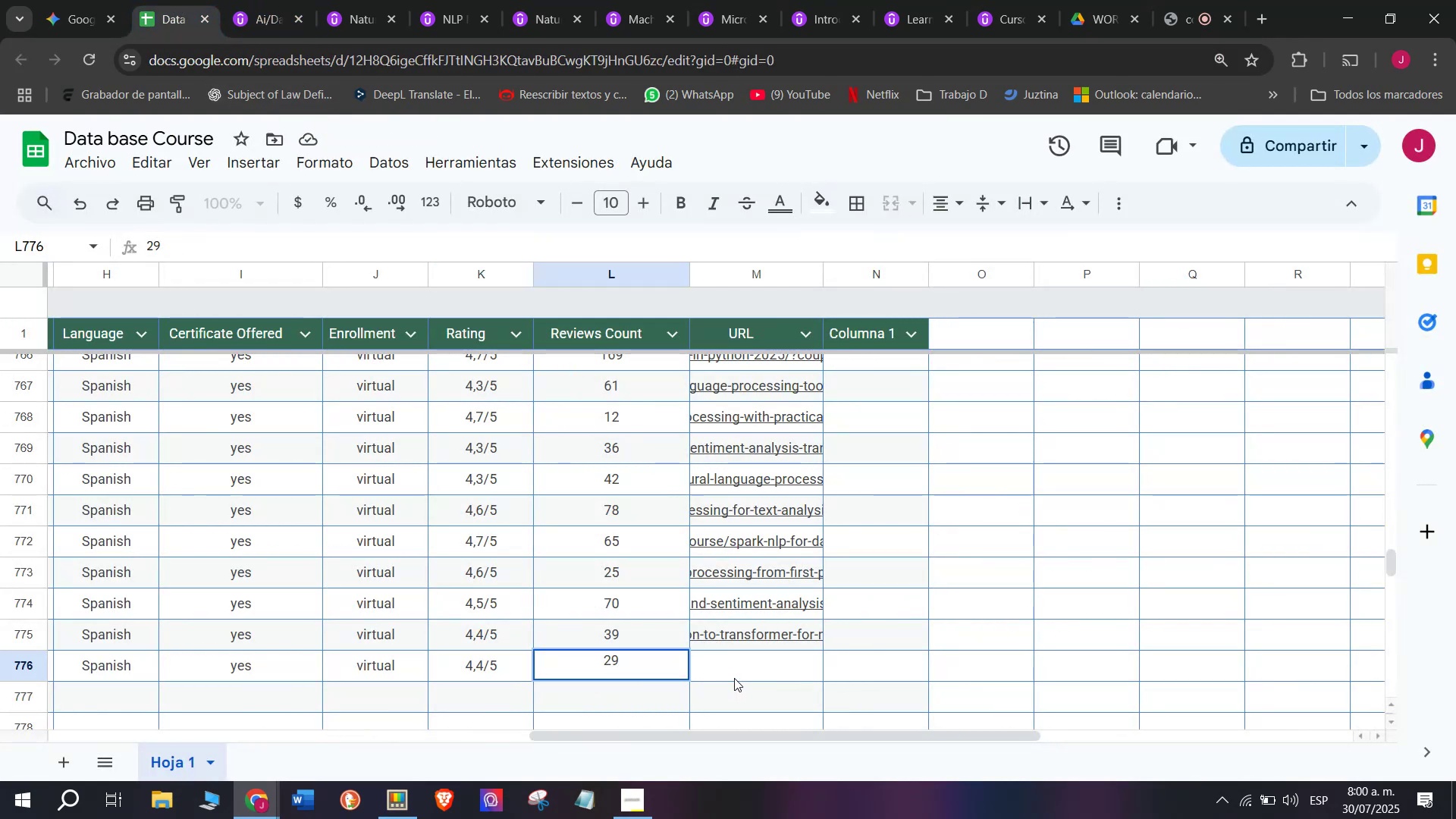 
left_click([745, 668])
 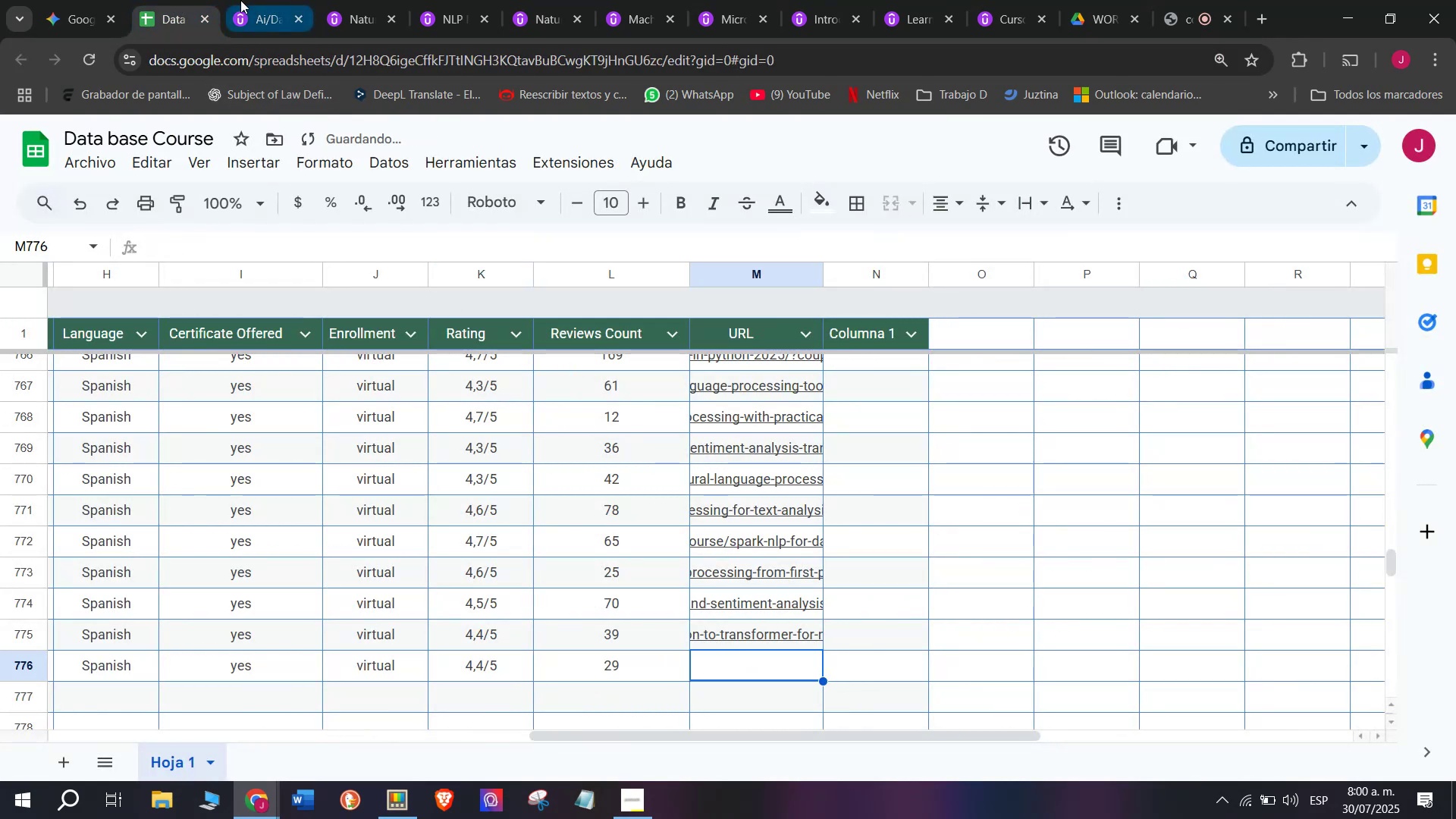 
left_click([234, 0])
 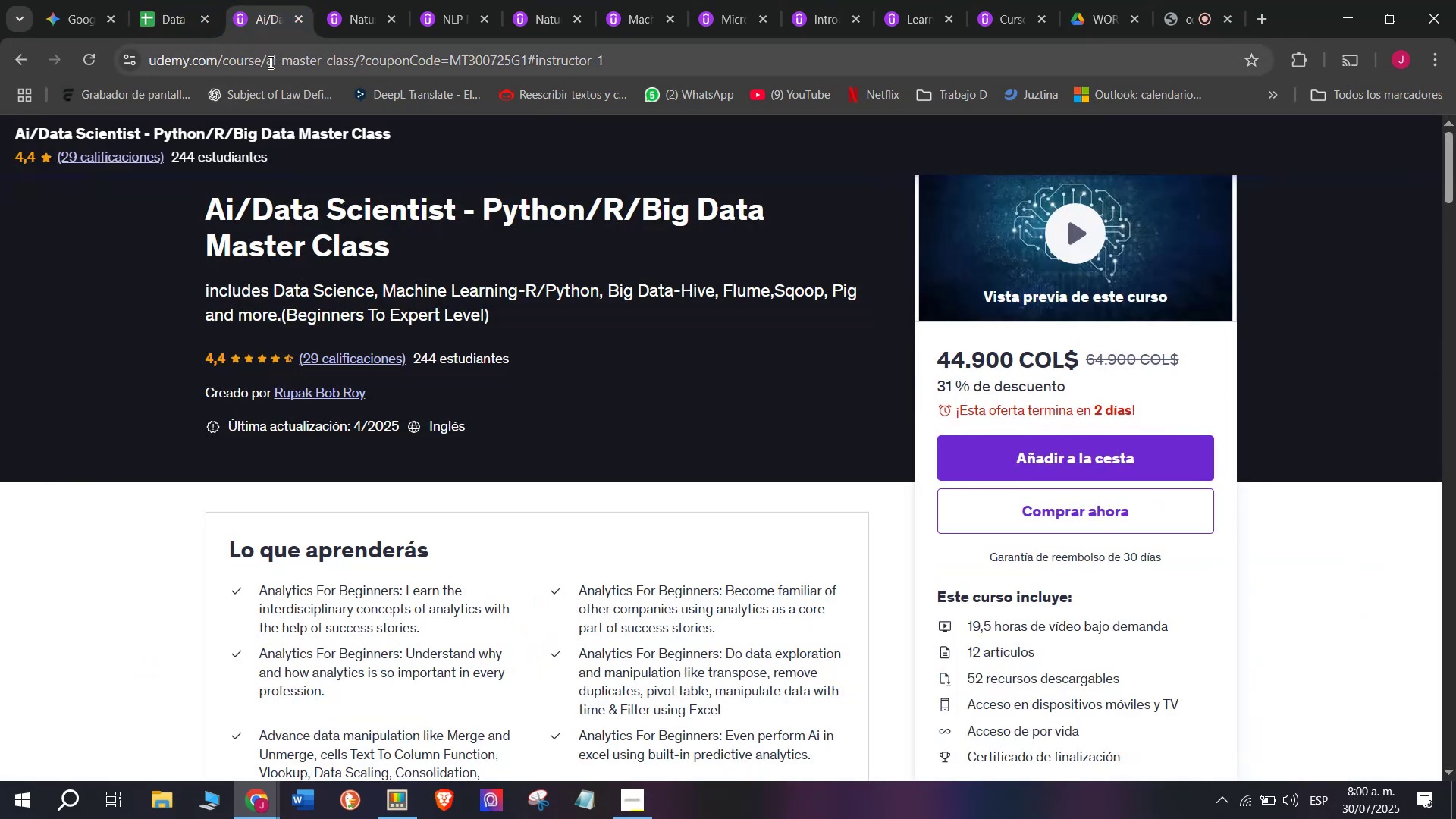 
double_click([269, 63])
 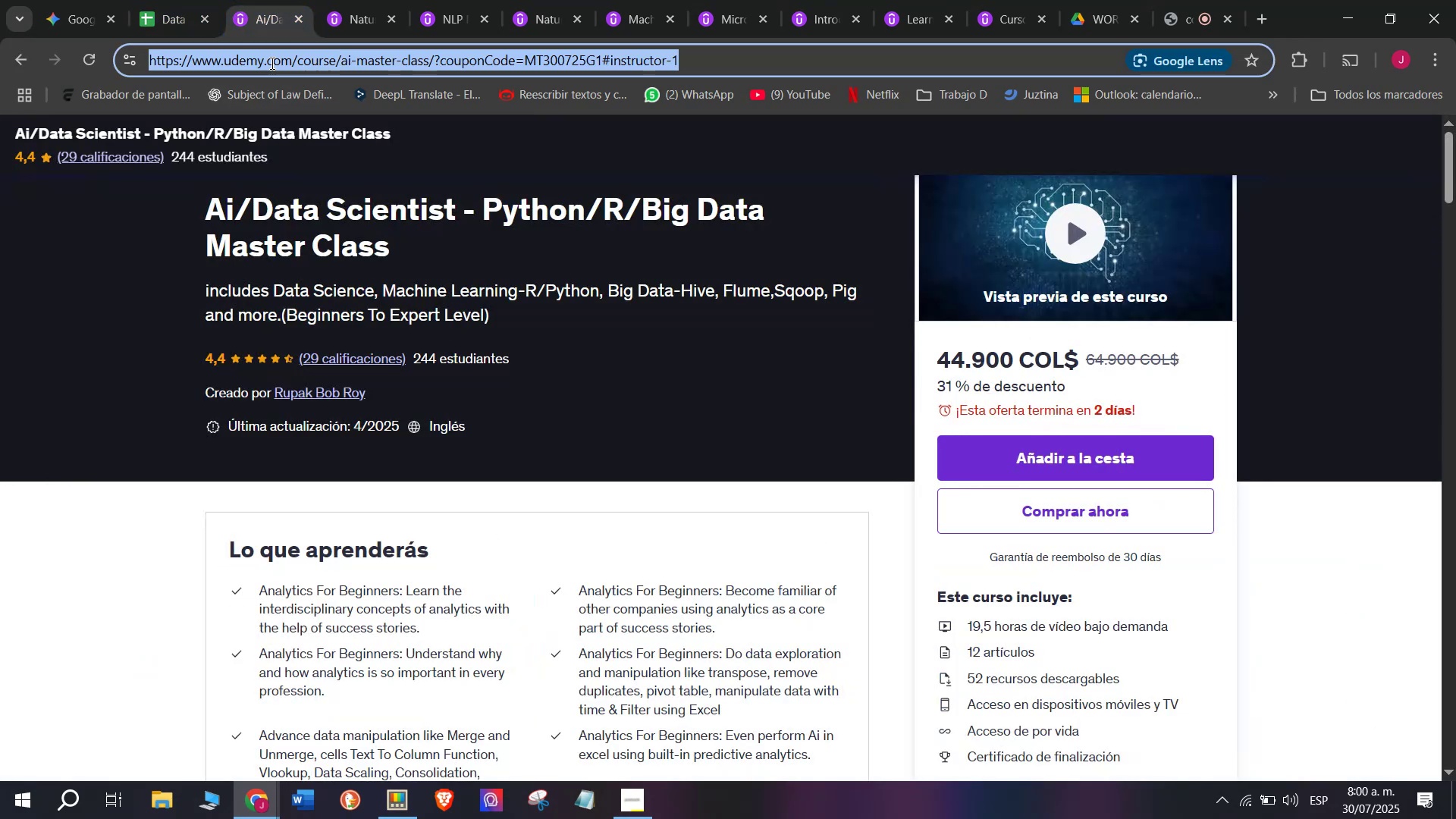 
triple_click([271, 63])
 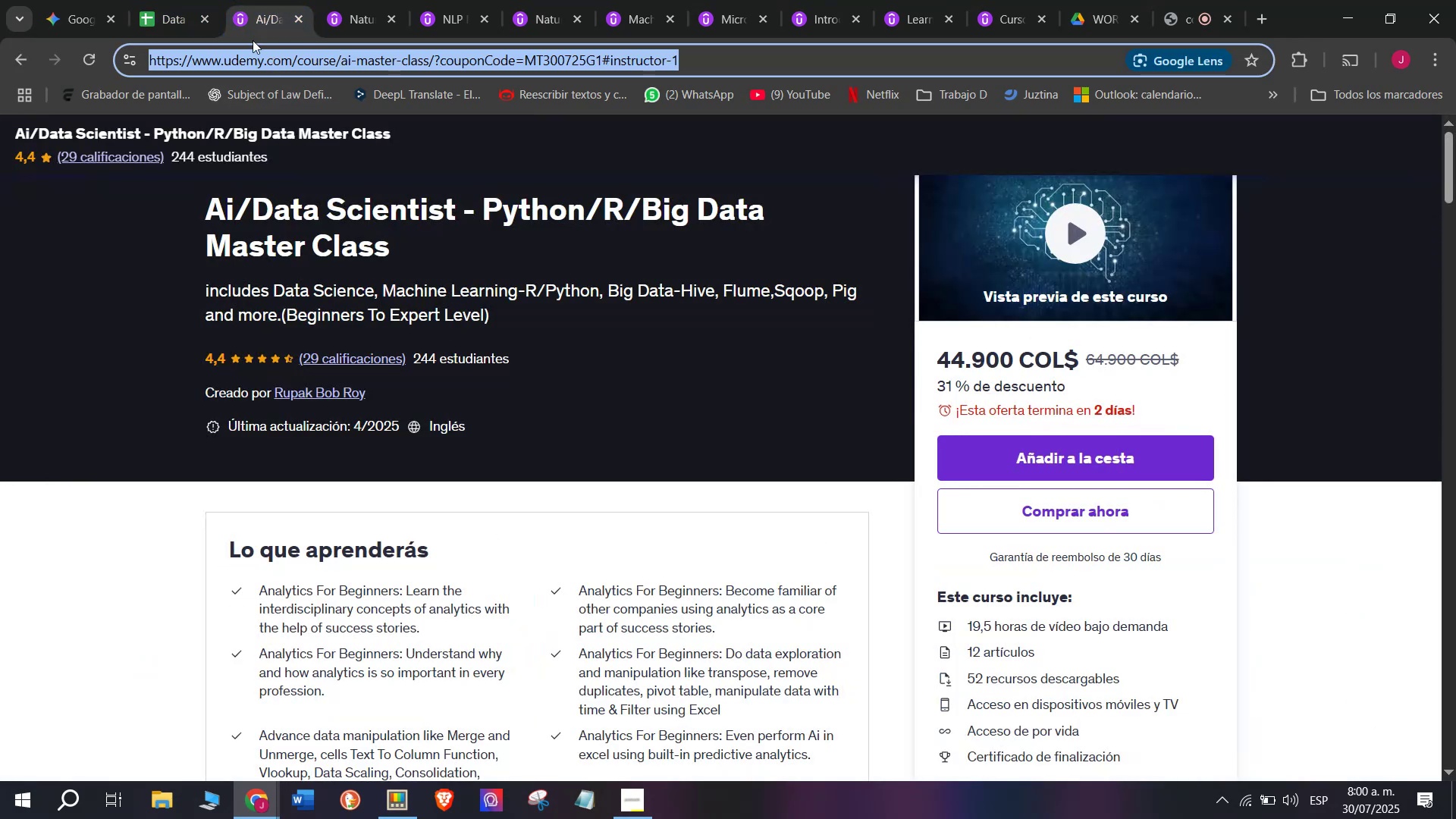 
key(Break)
 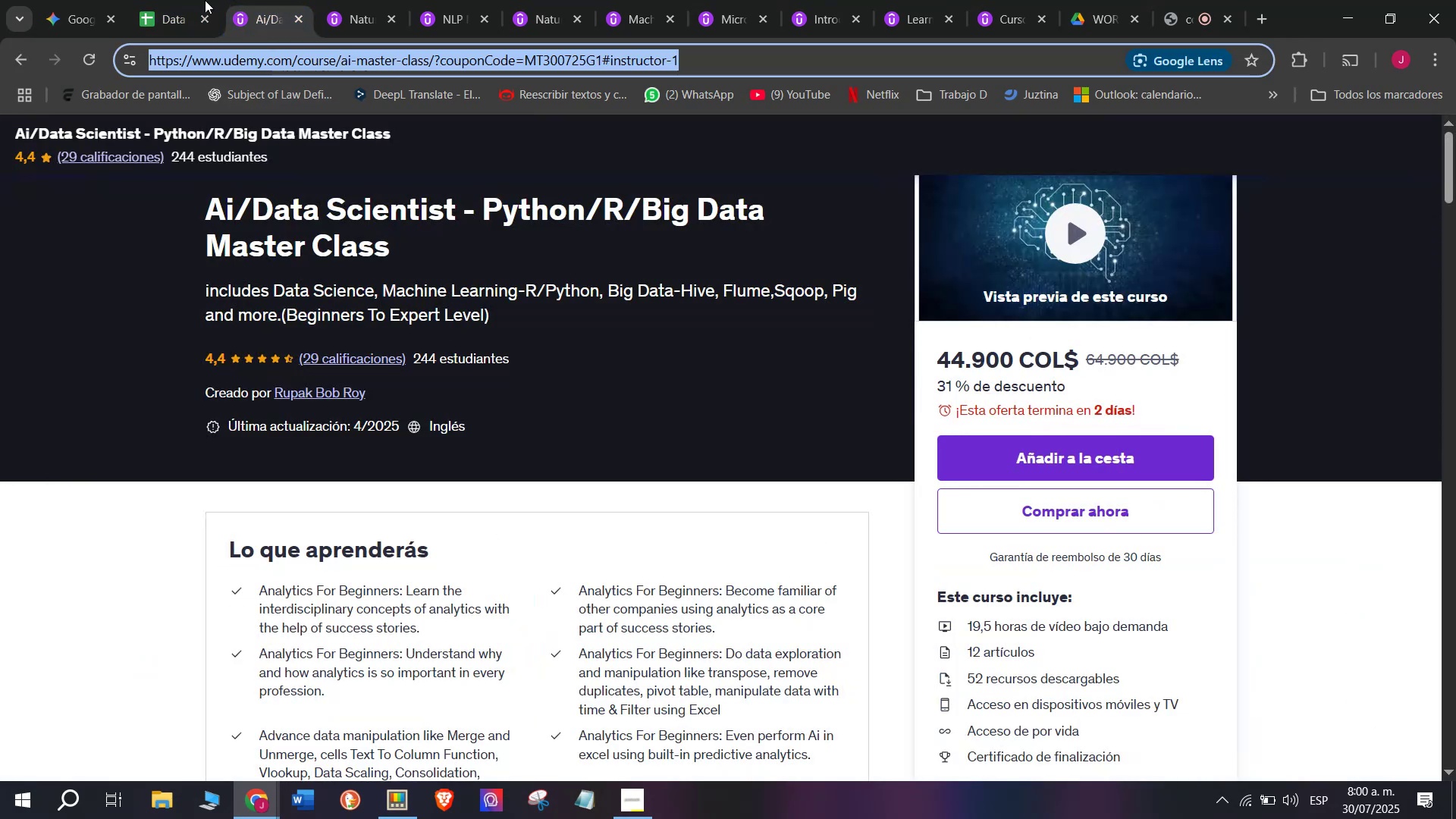 
key(Control+C)
 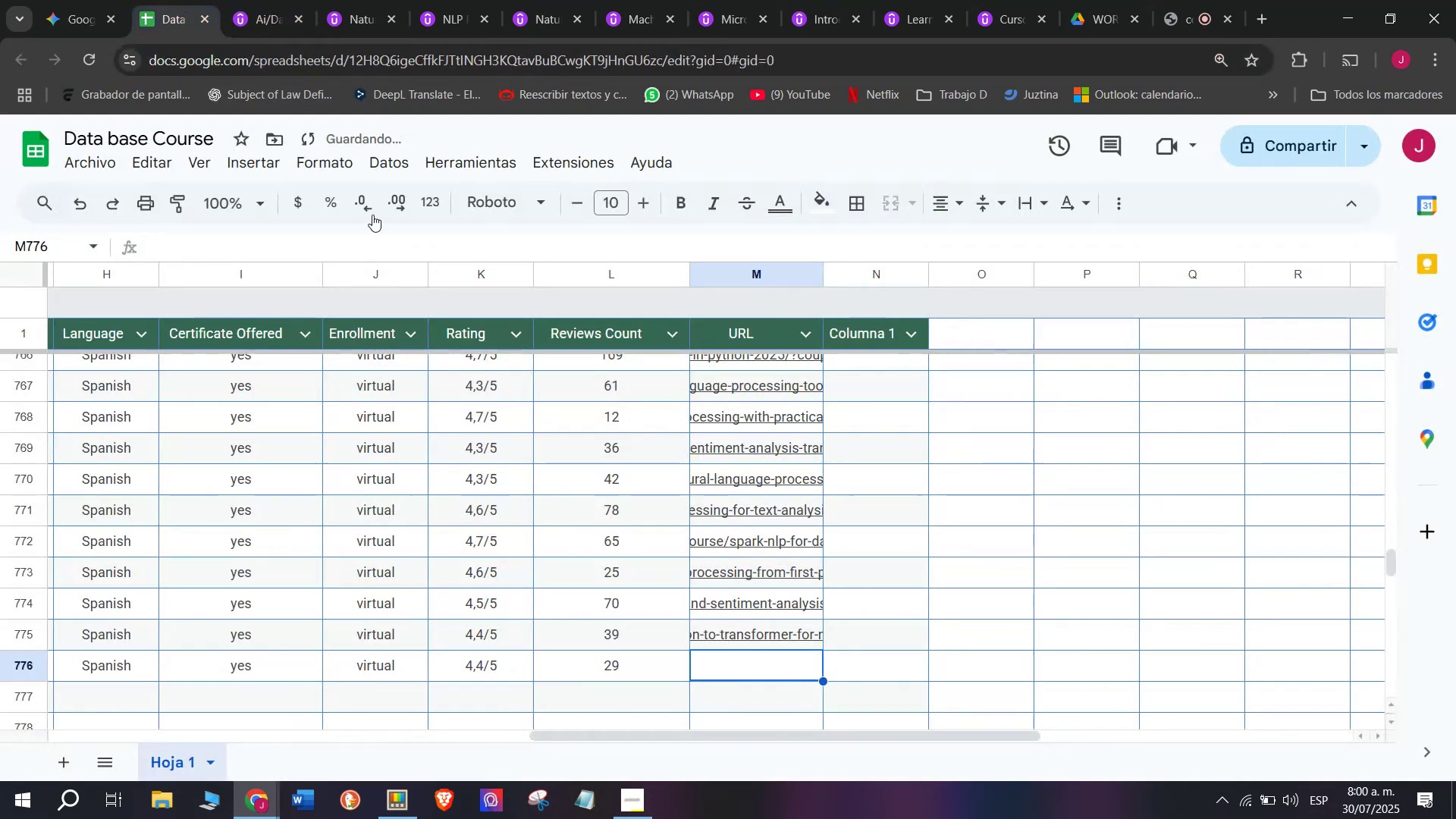 
key(Control+ControlLeft)
 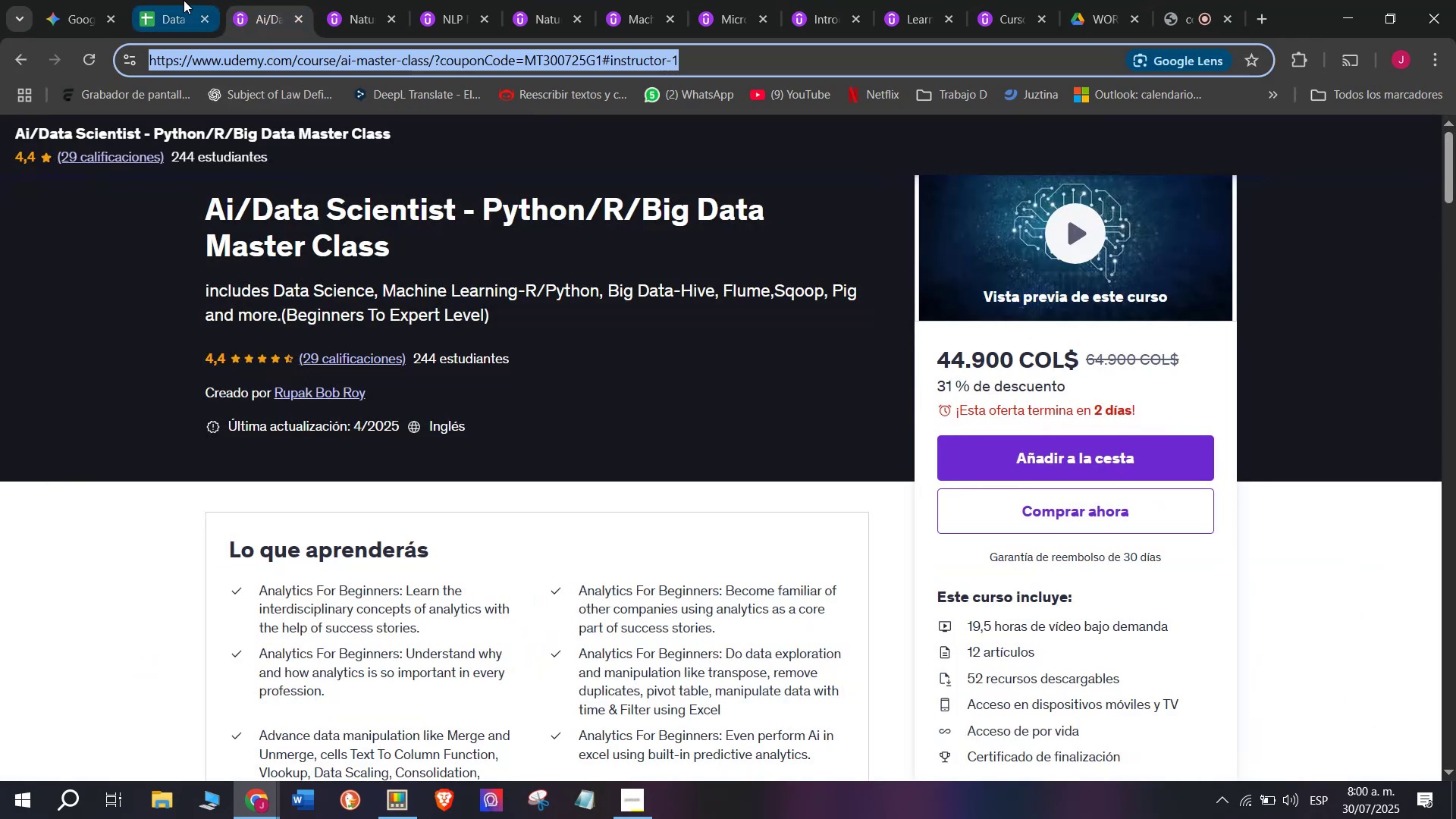 
triple_click([184, 0])
 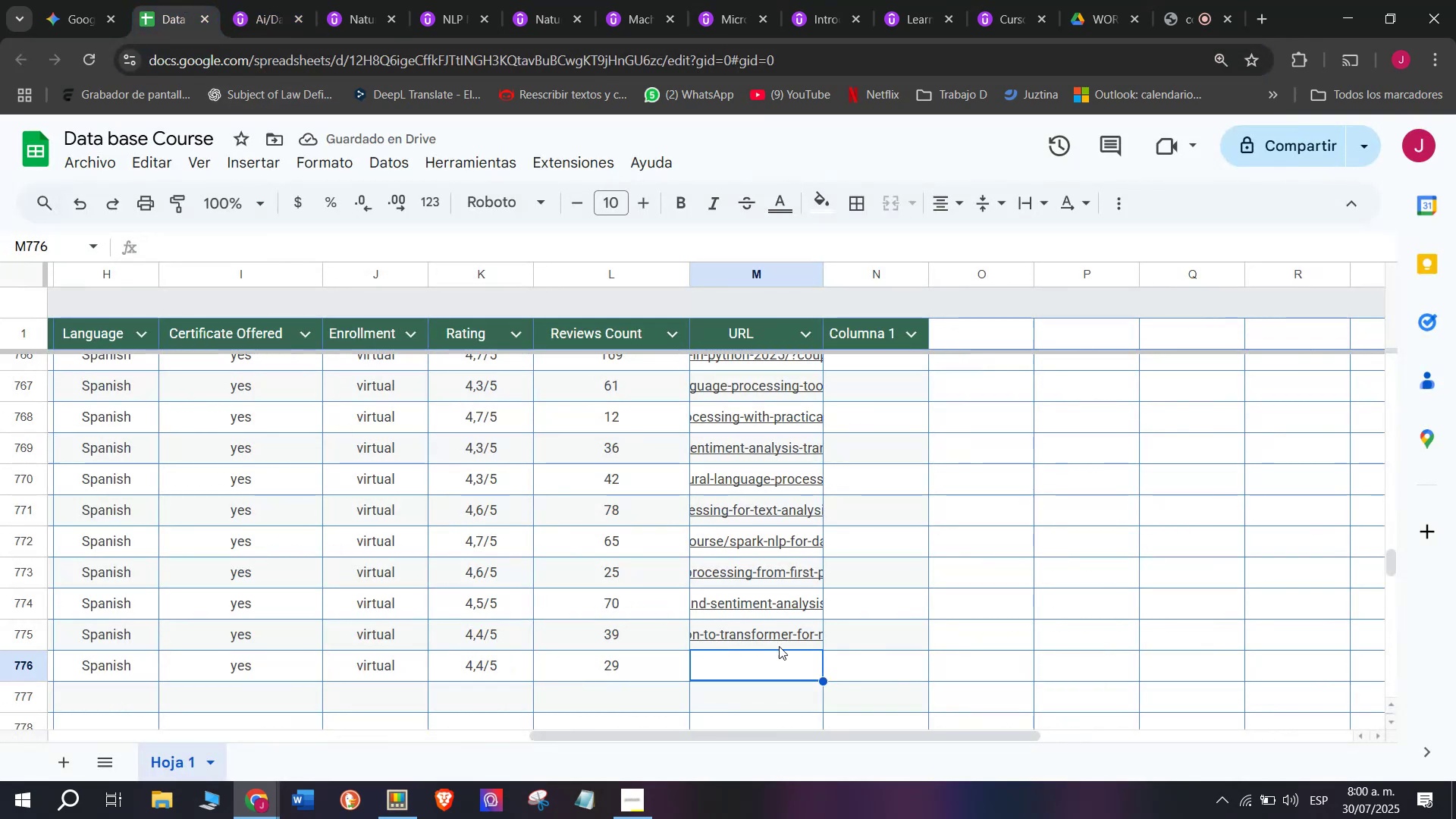 
key(Control+ControlLeft)
 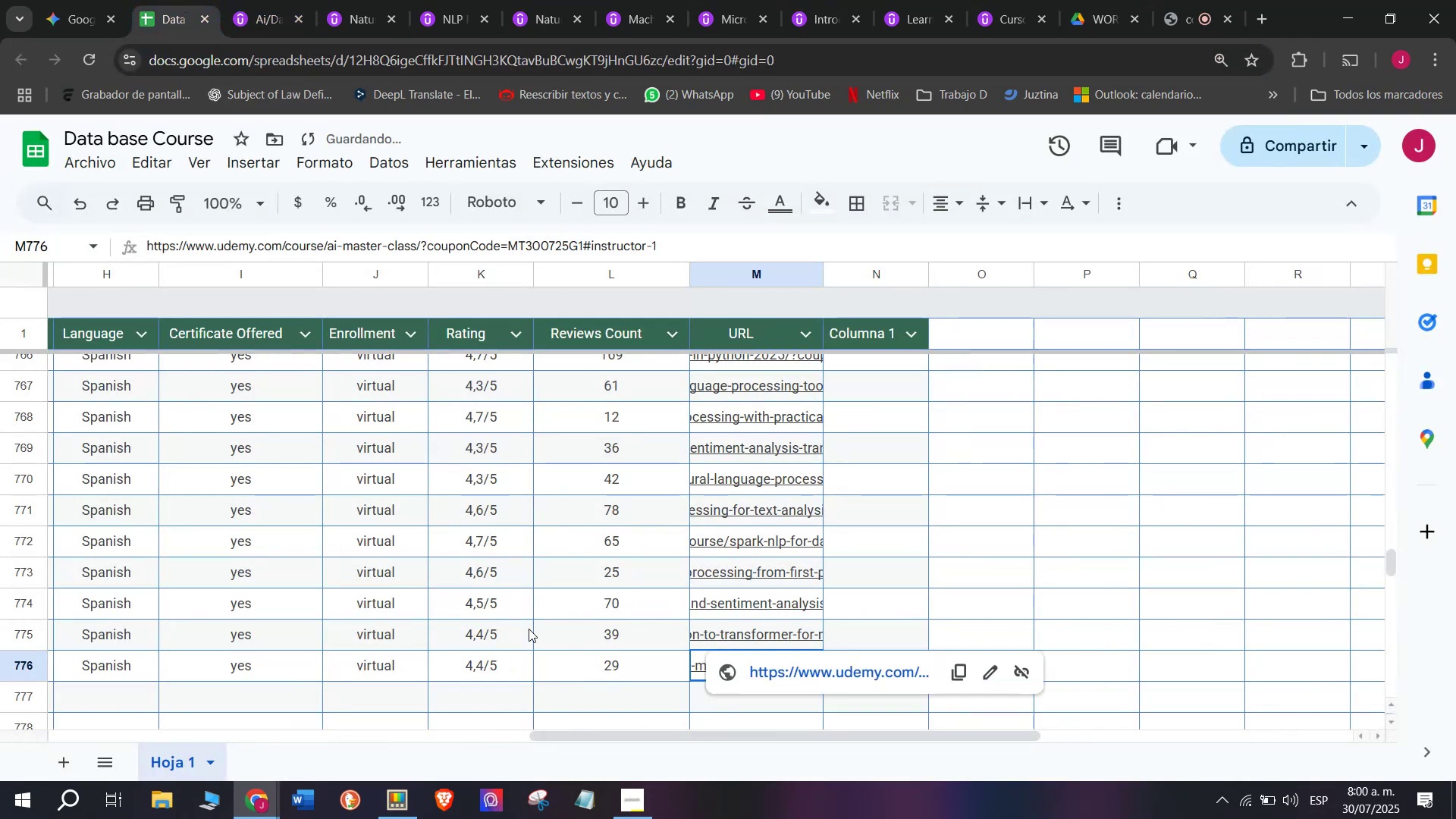 
key(Z)
 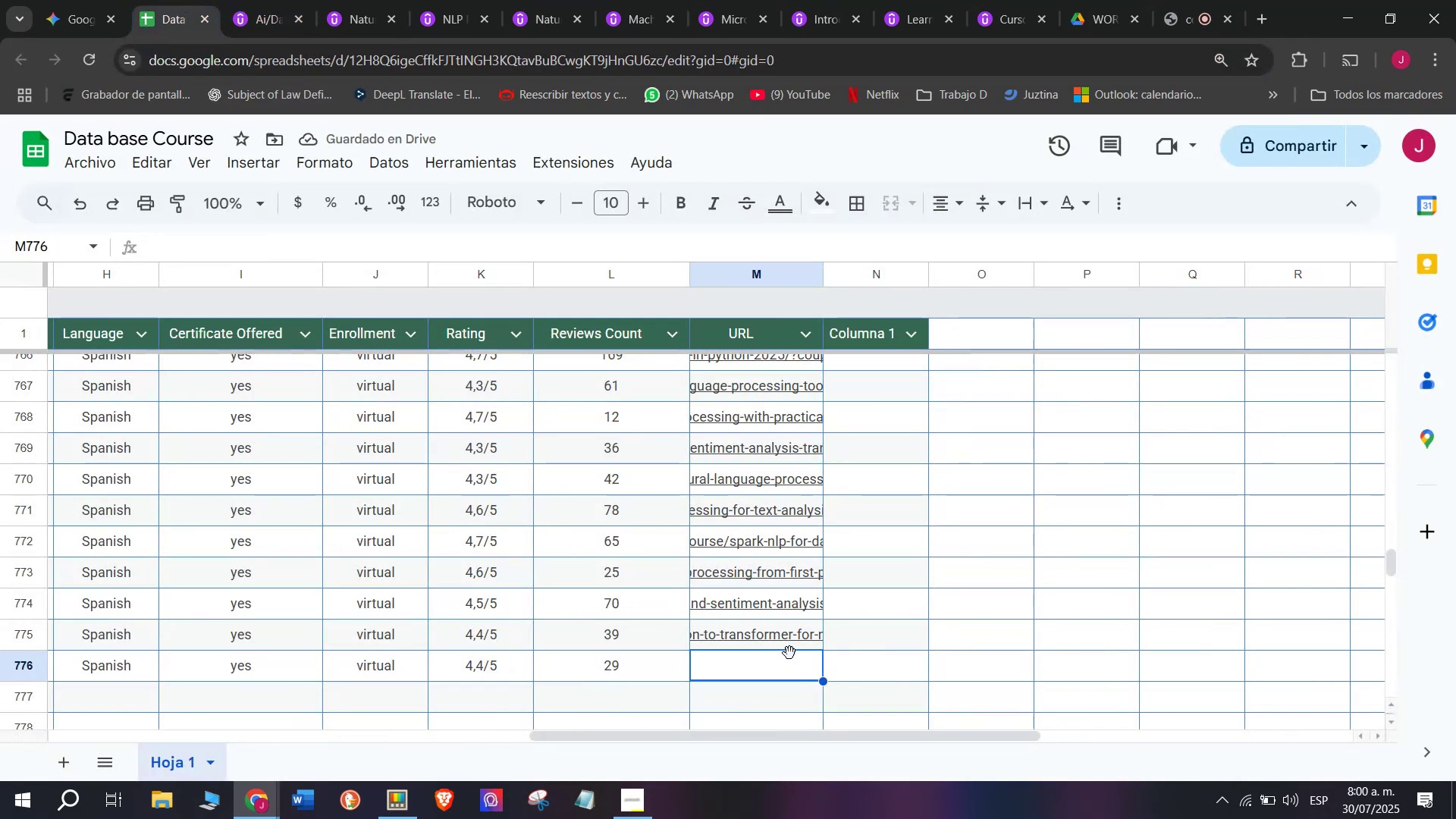 
key(Control+V)
 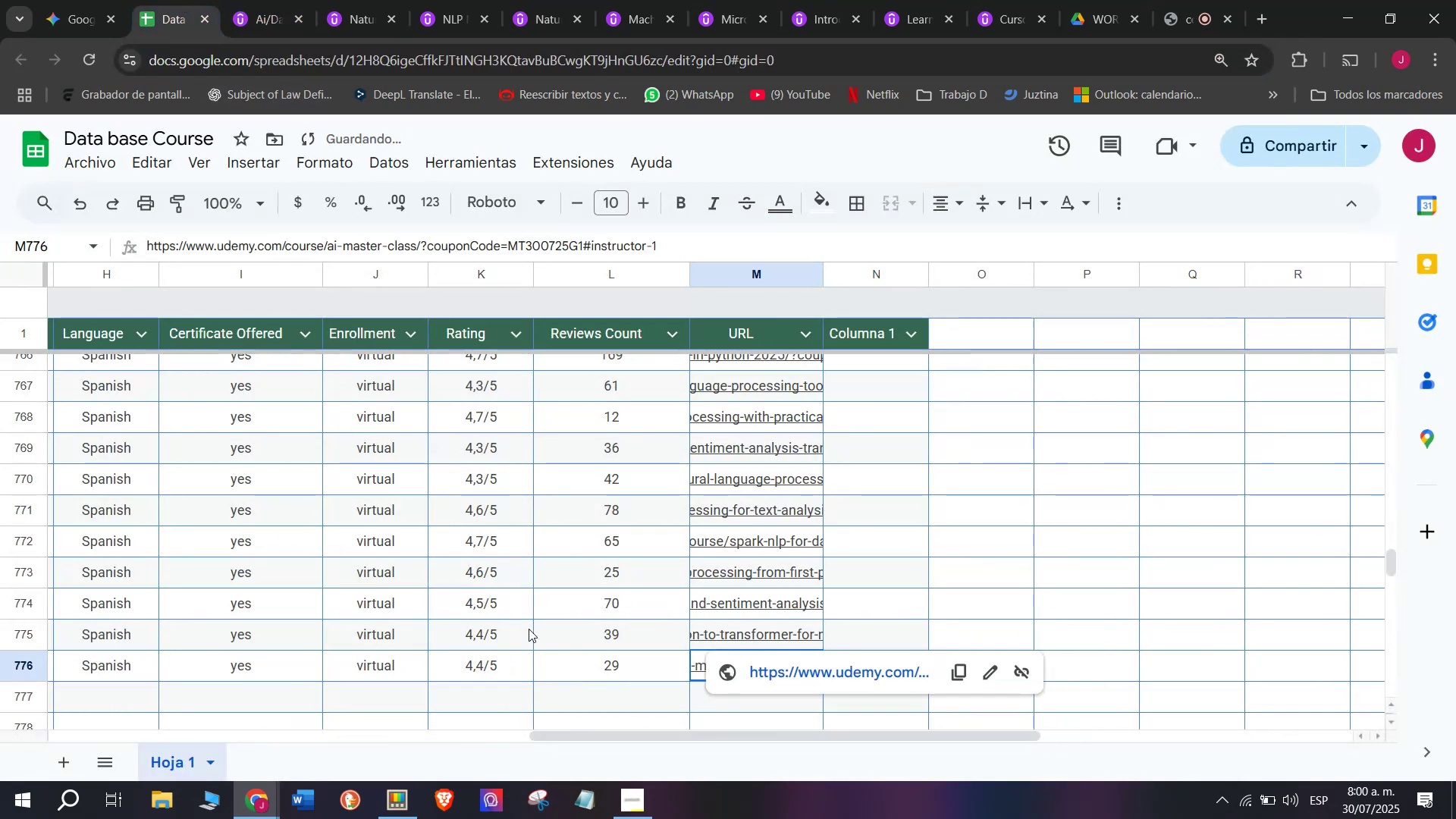 
scroll: coordinate [193, 682], scroll_direction: up, amount: 7.0
 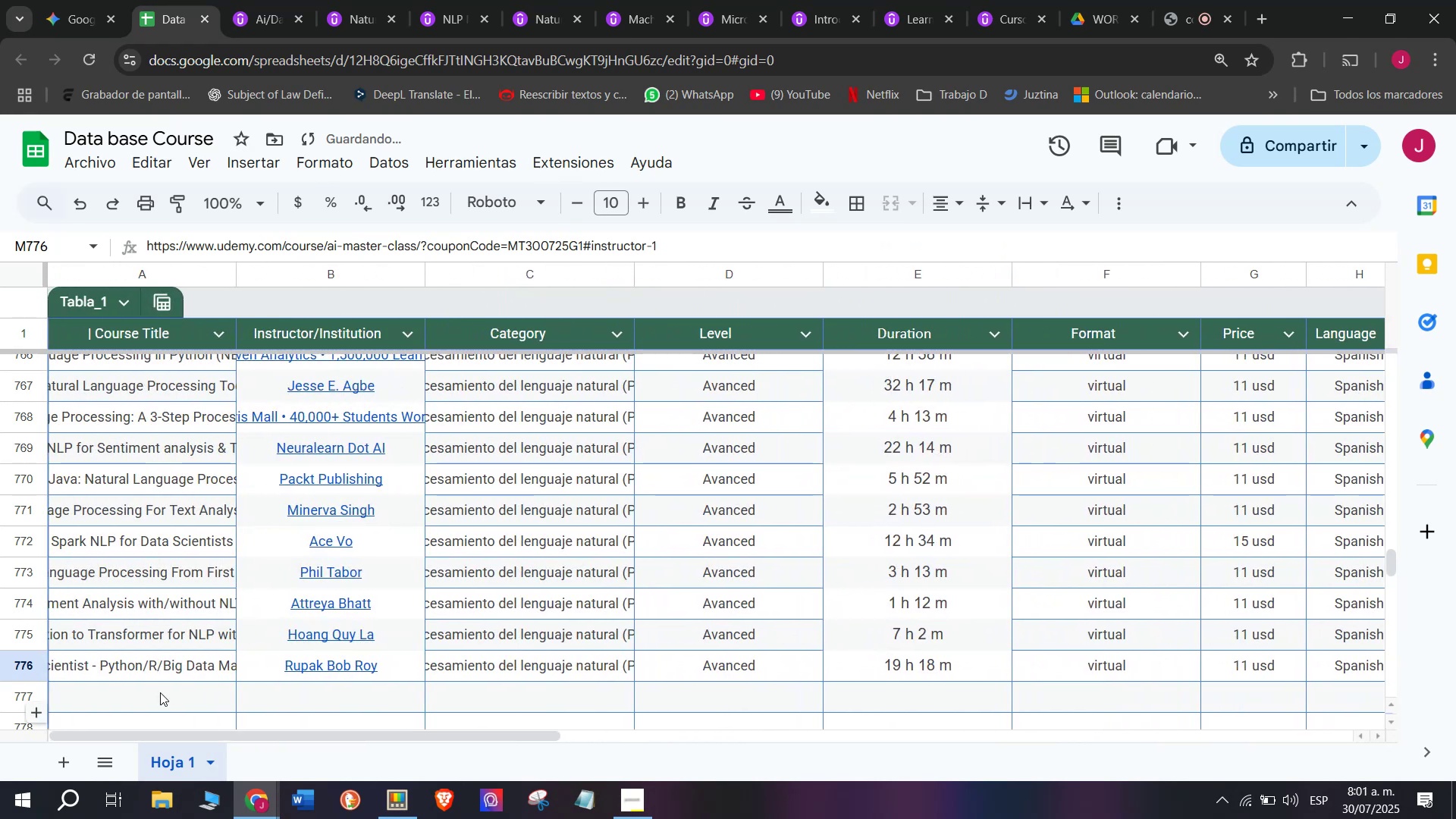 
left_click([160, 692])
 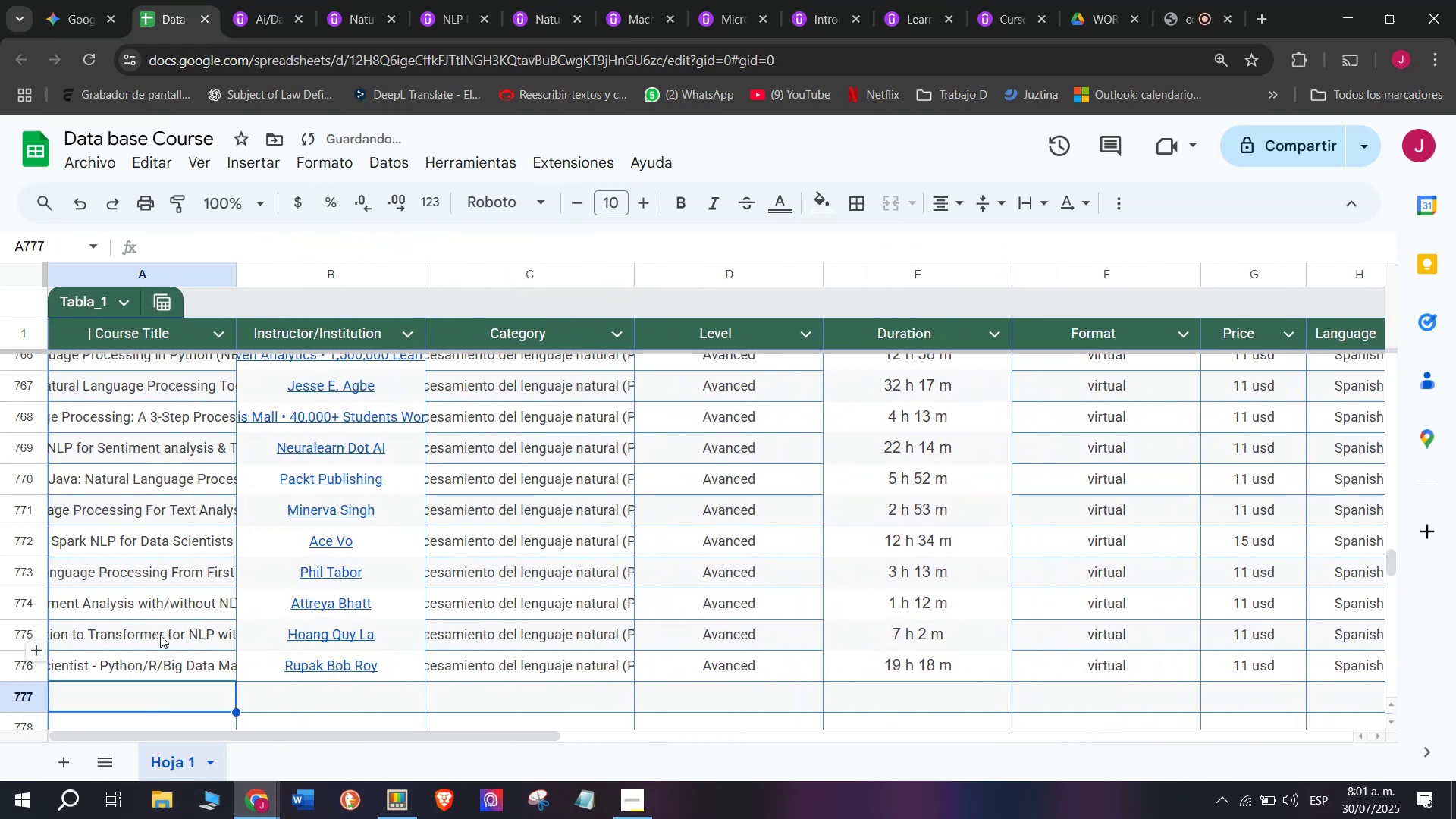 
scroll: coordinate [160, 635], scroll_direction: down, amount: 1.0
 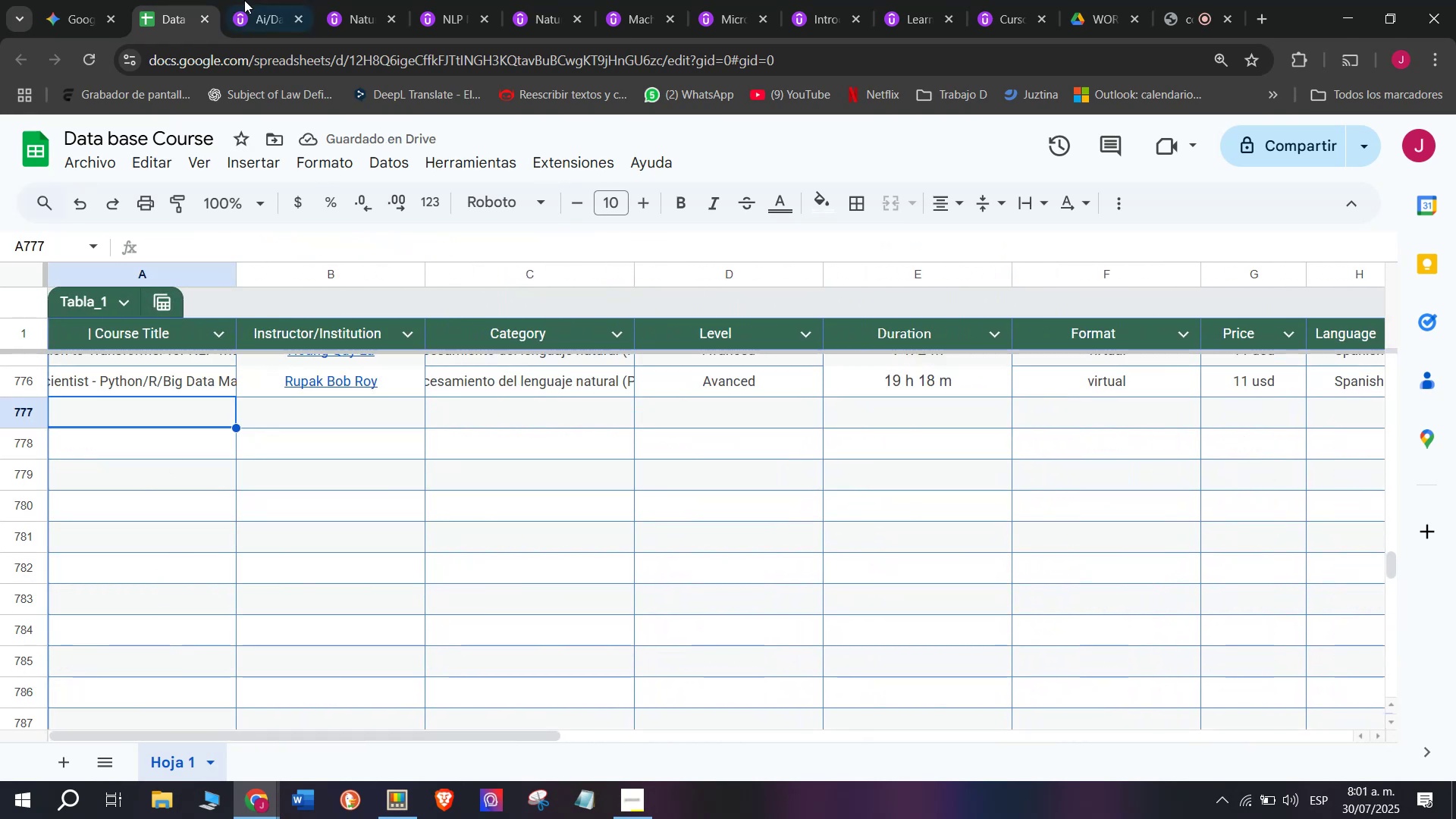 
left_click([248, 0])
 